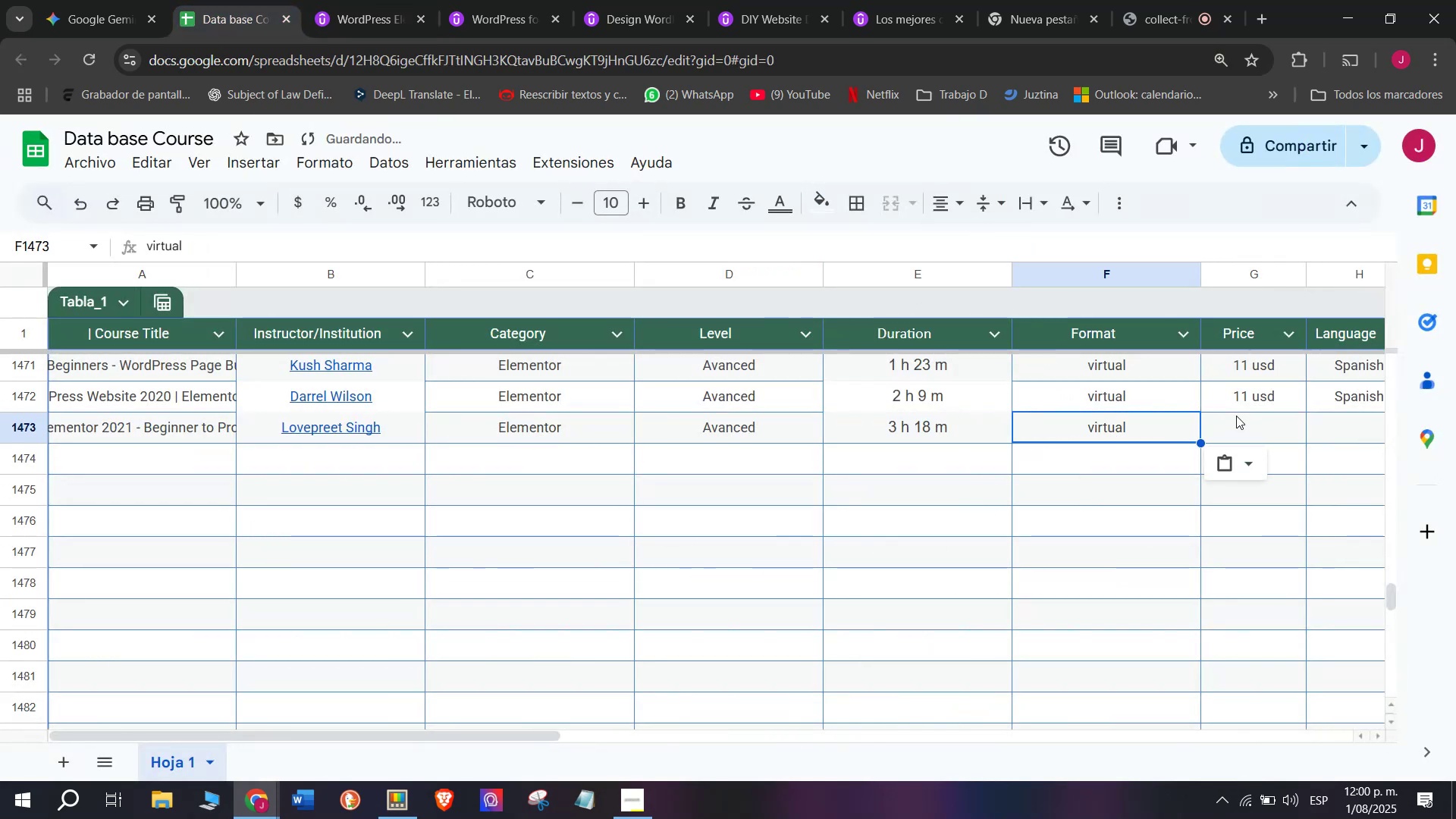 
key(Control+ControlLeft)
 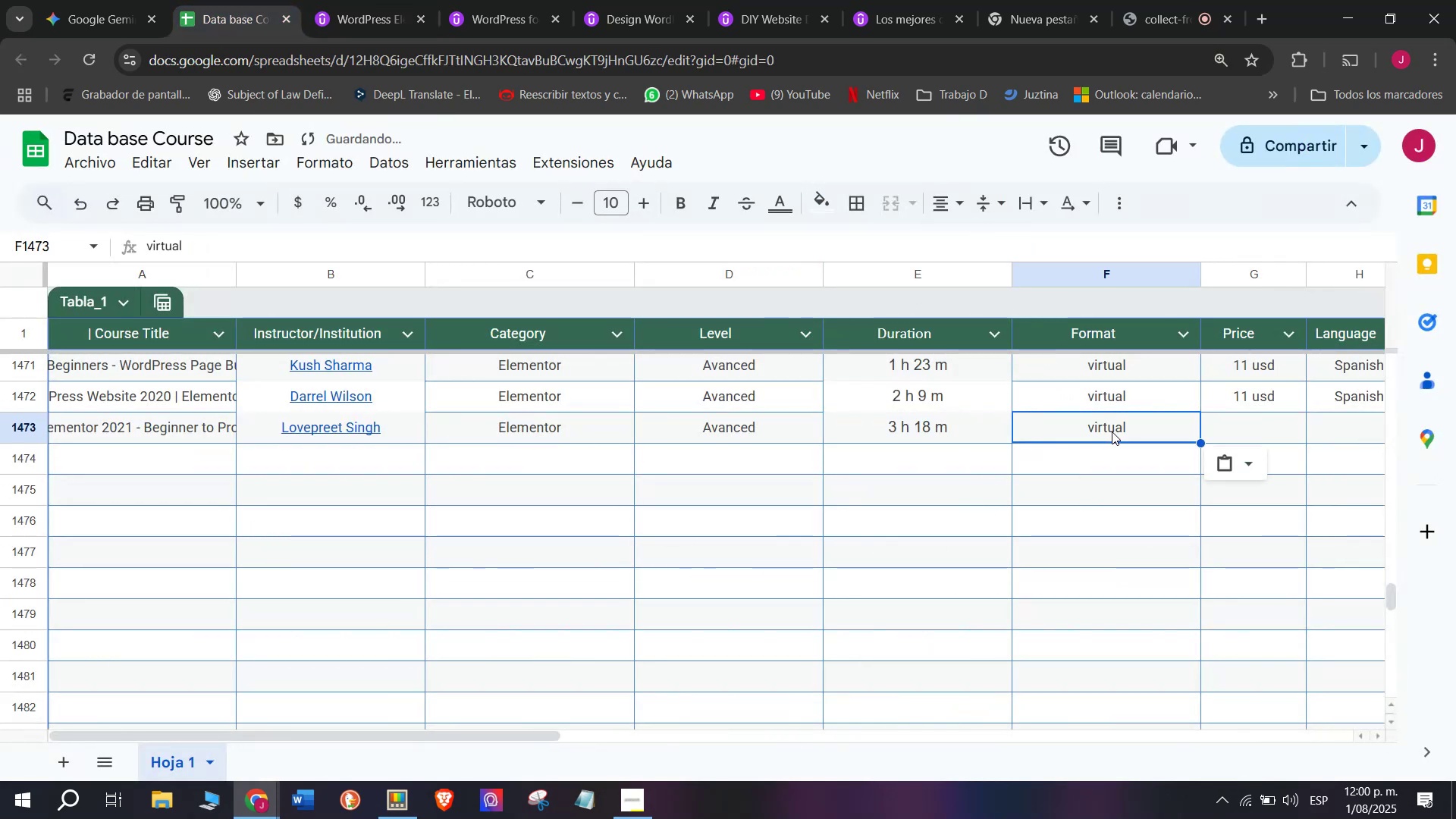 
key(Control+V)
 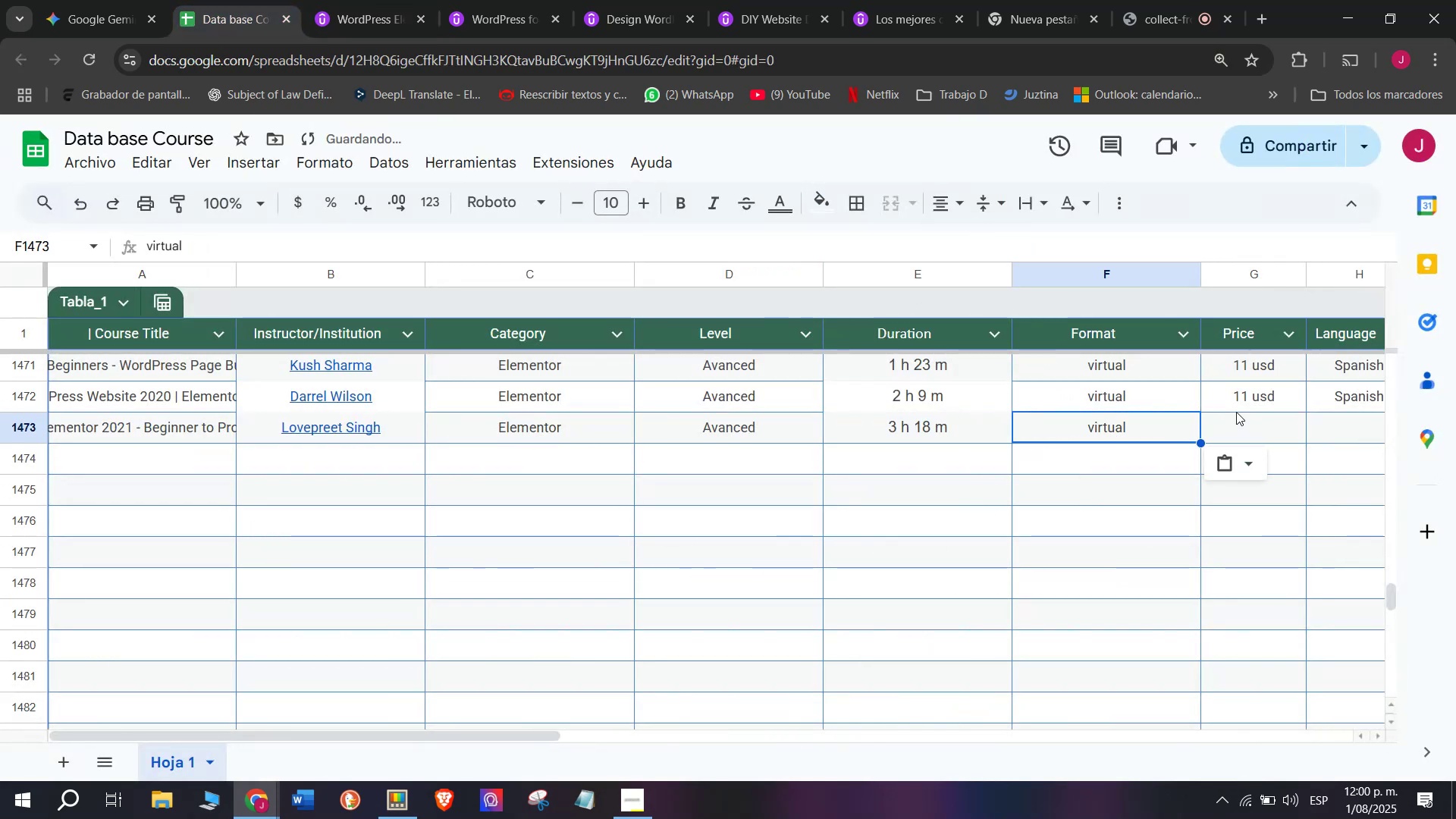 
left_click([1239, 403])
 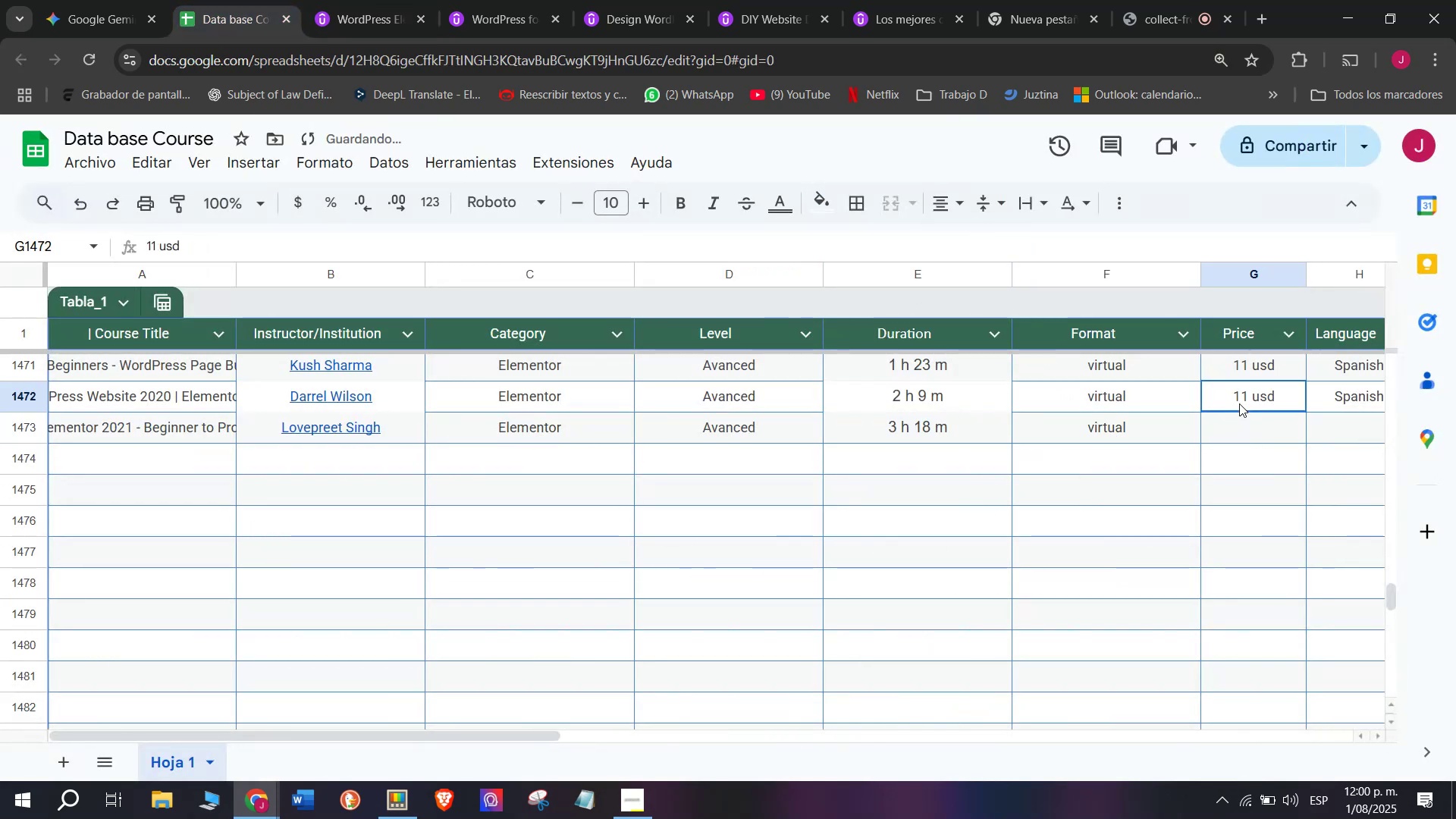 
key(Break)
 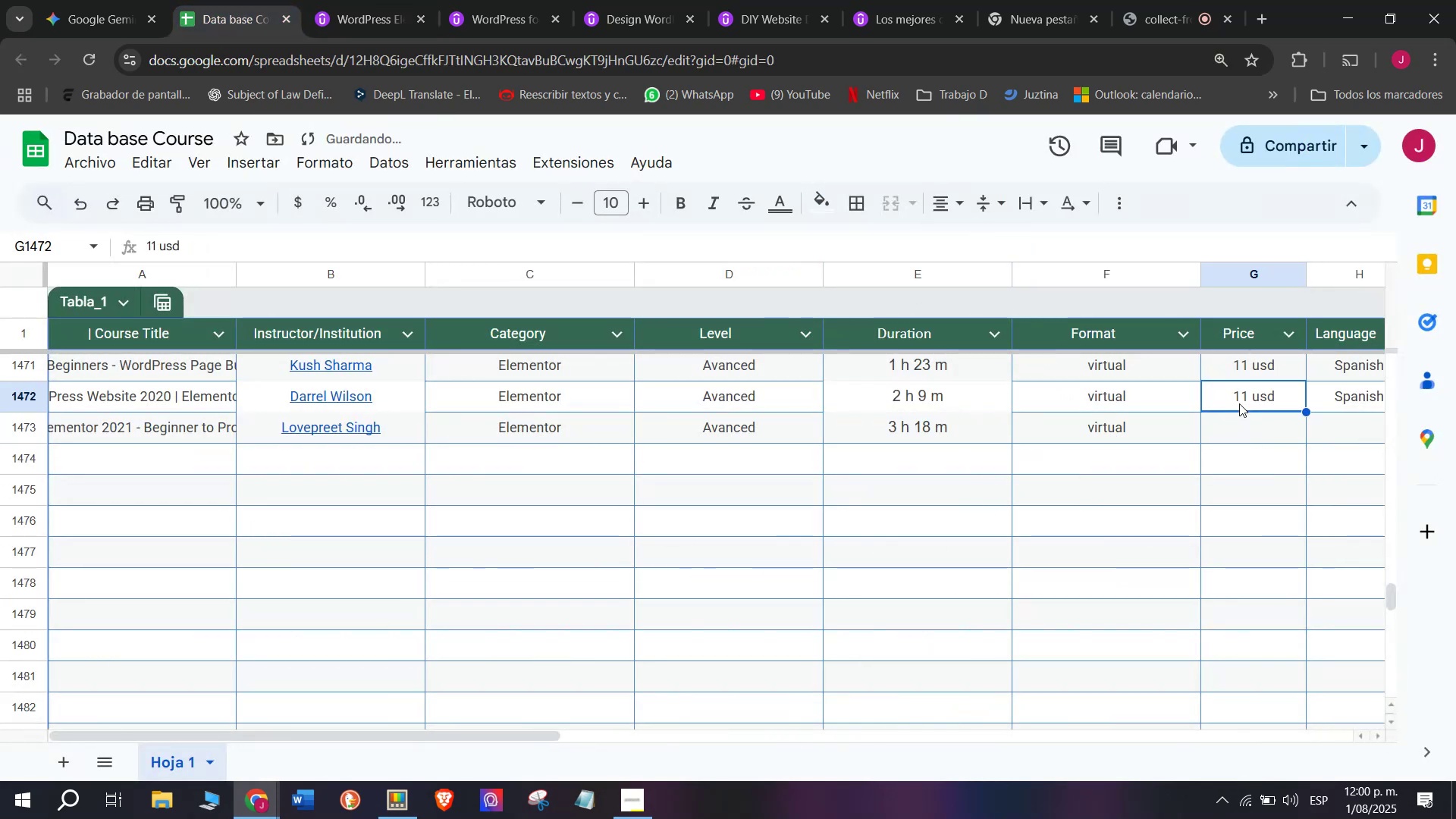 
key(Control+ControlLeft)
 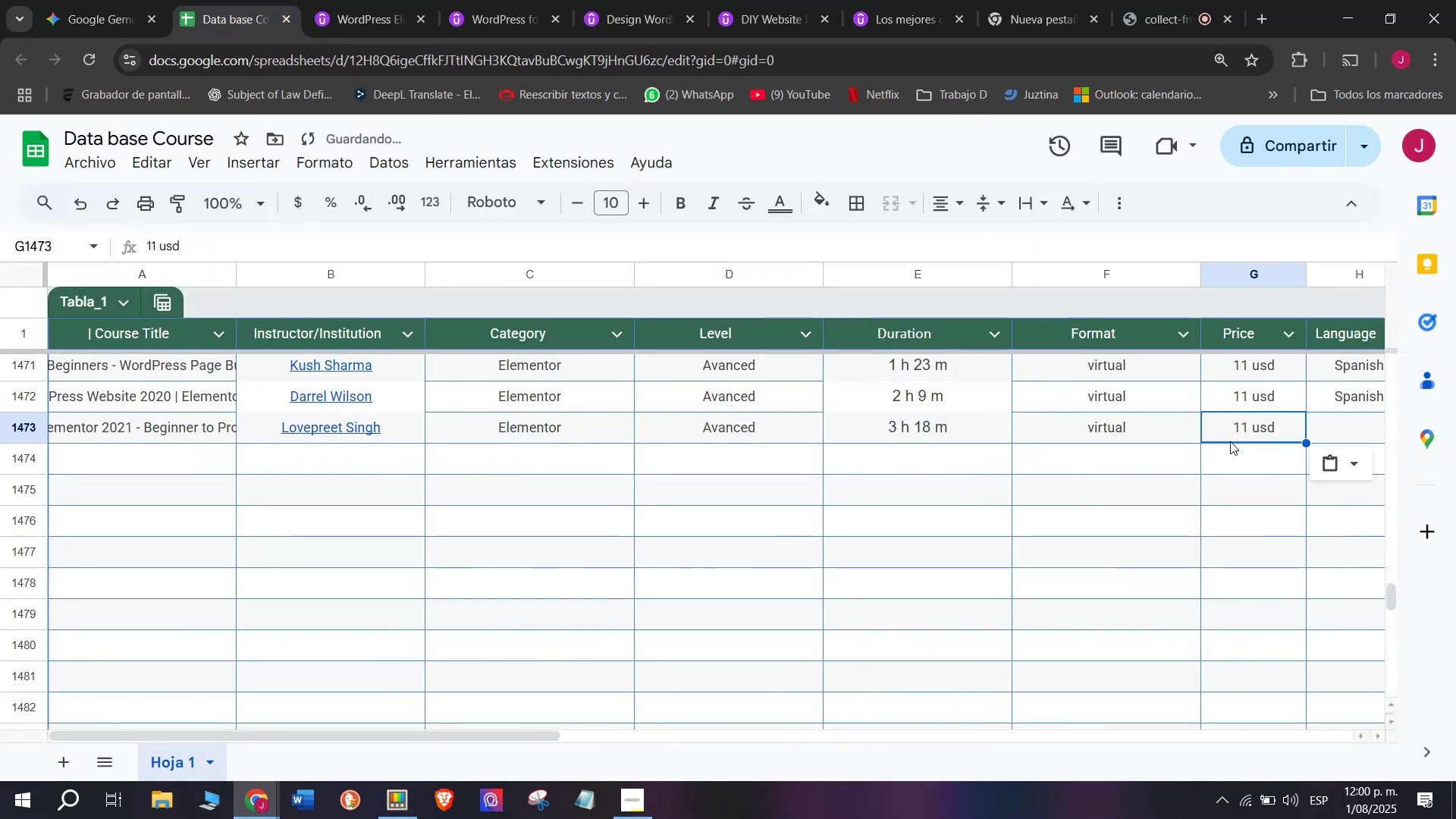 
key(Control+C)
 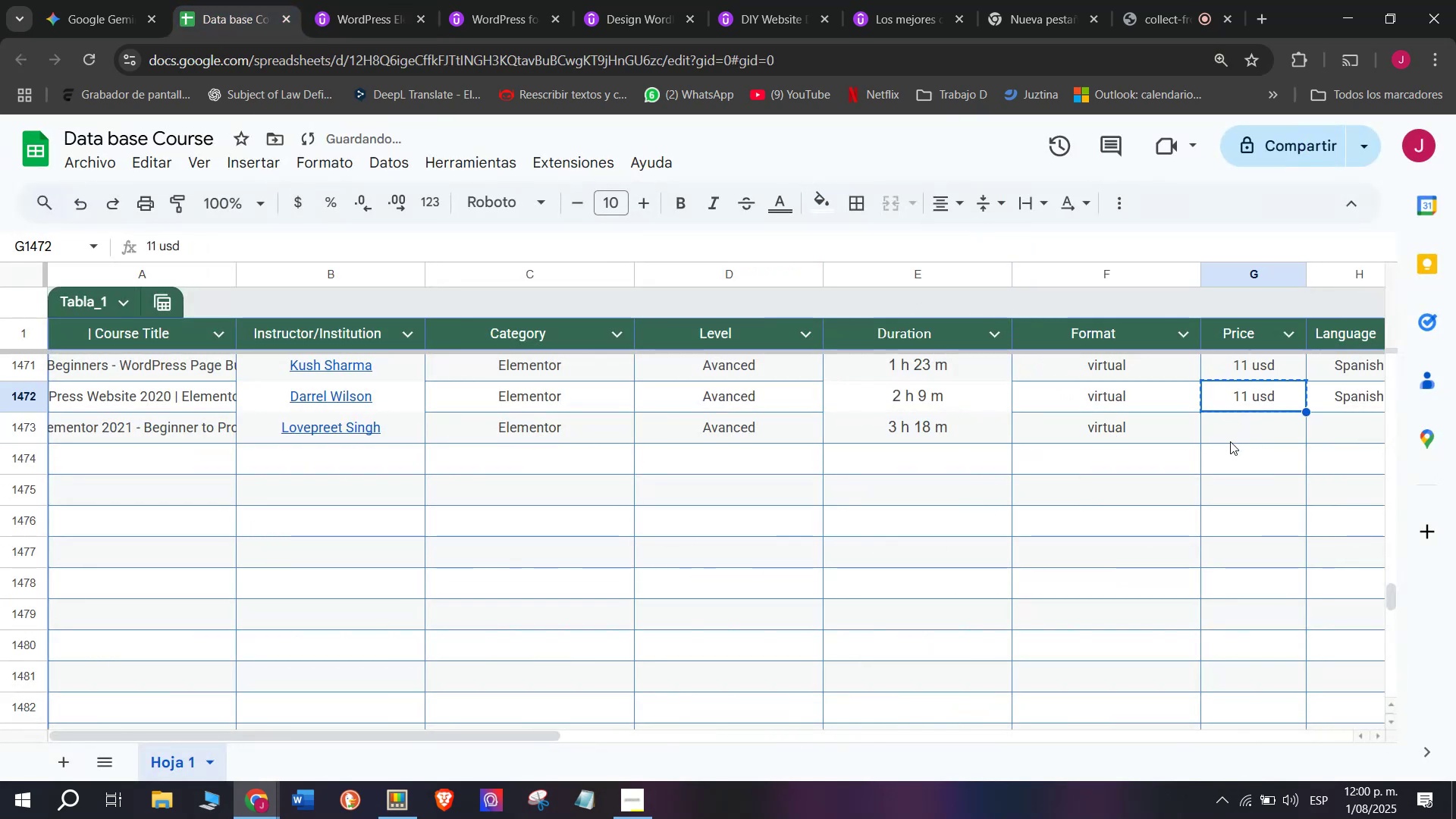 
key(Z)
 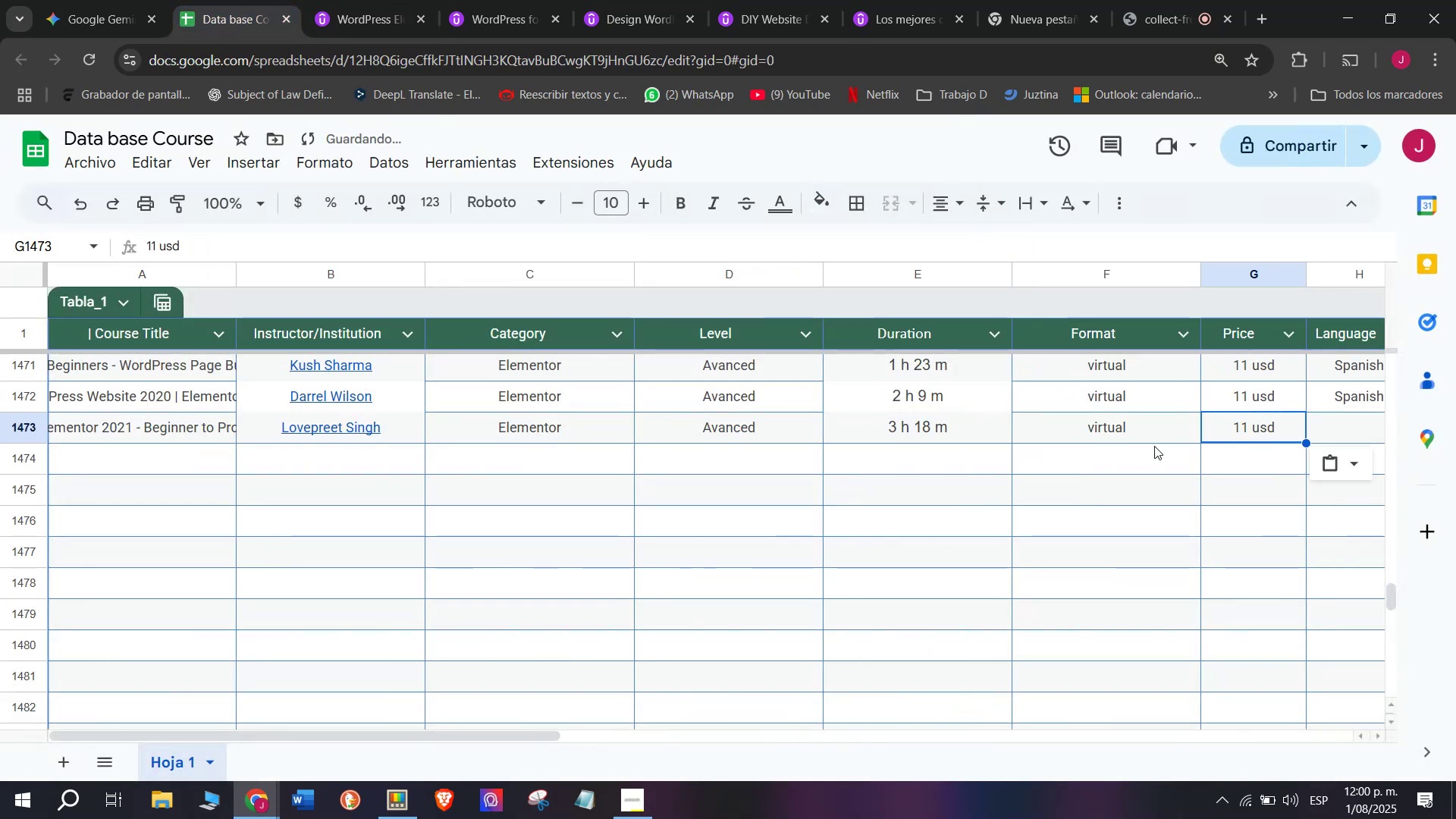 
key(Control+ControlLeft)
 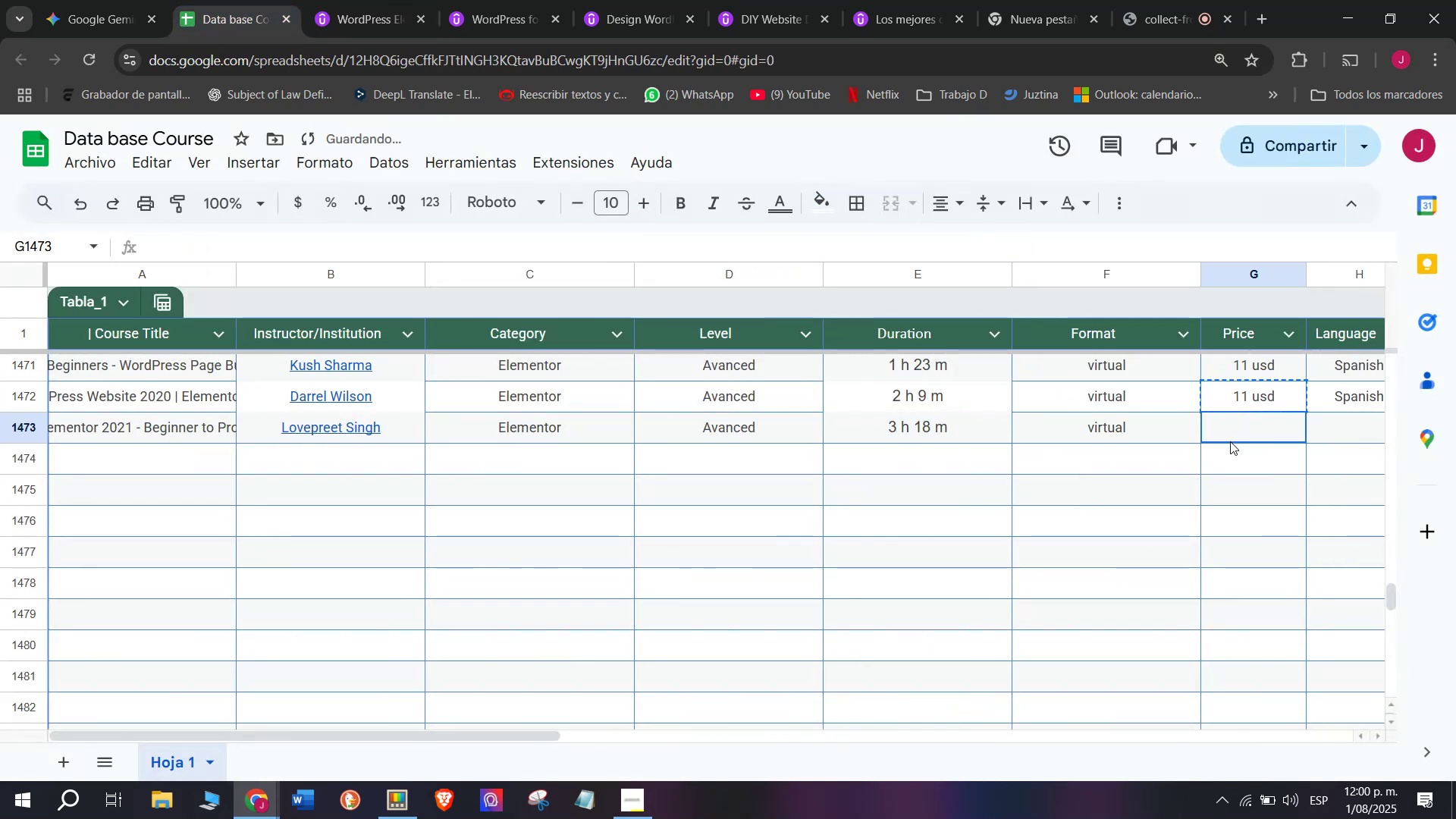 
key(Control+V)
 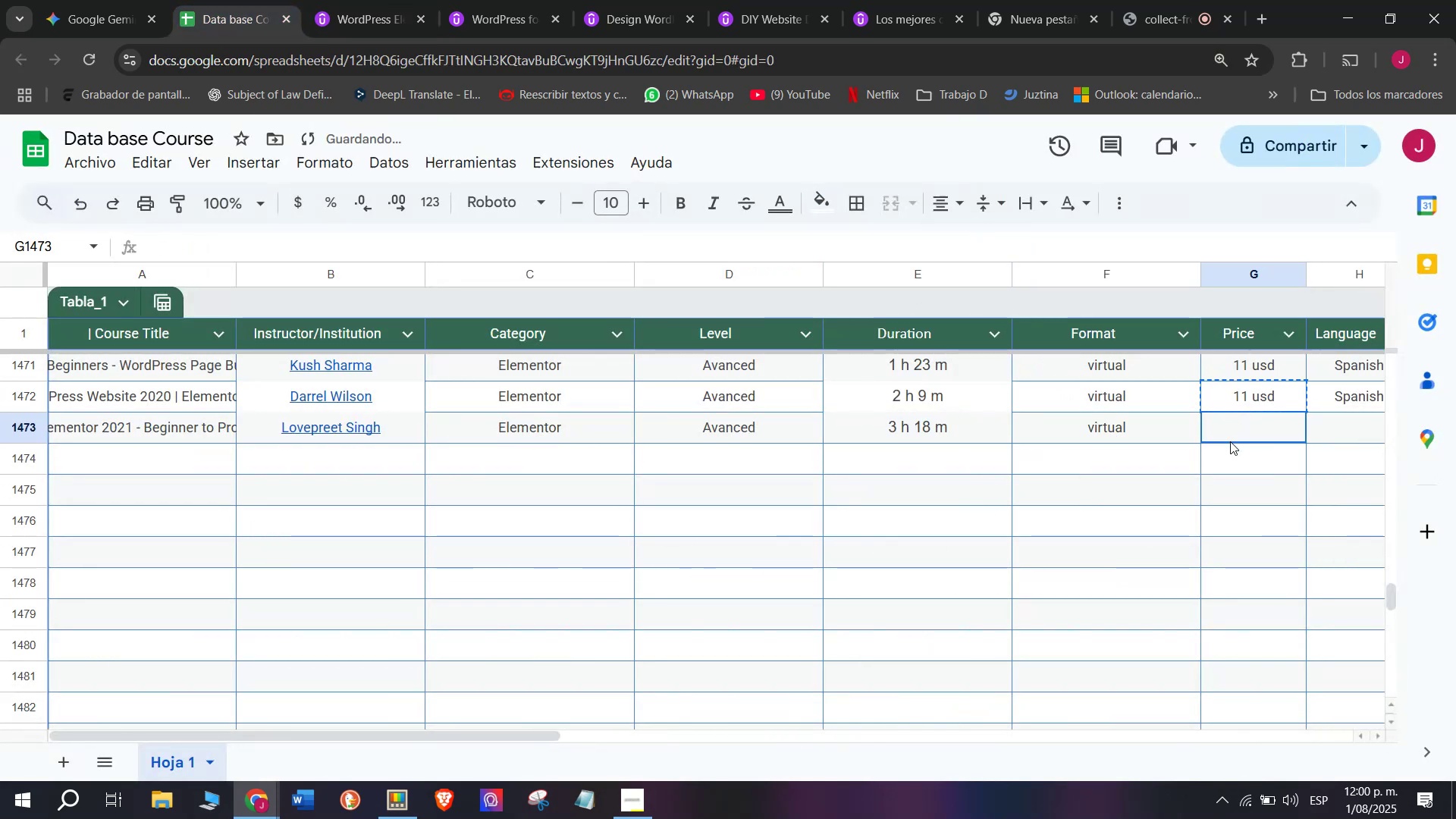 
double_click([1230, 441])
 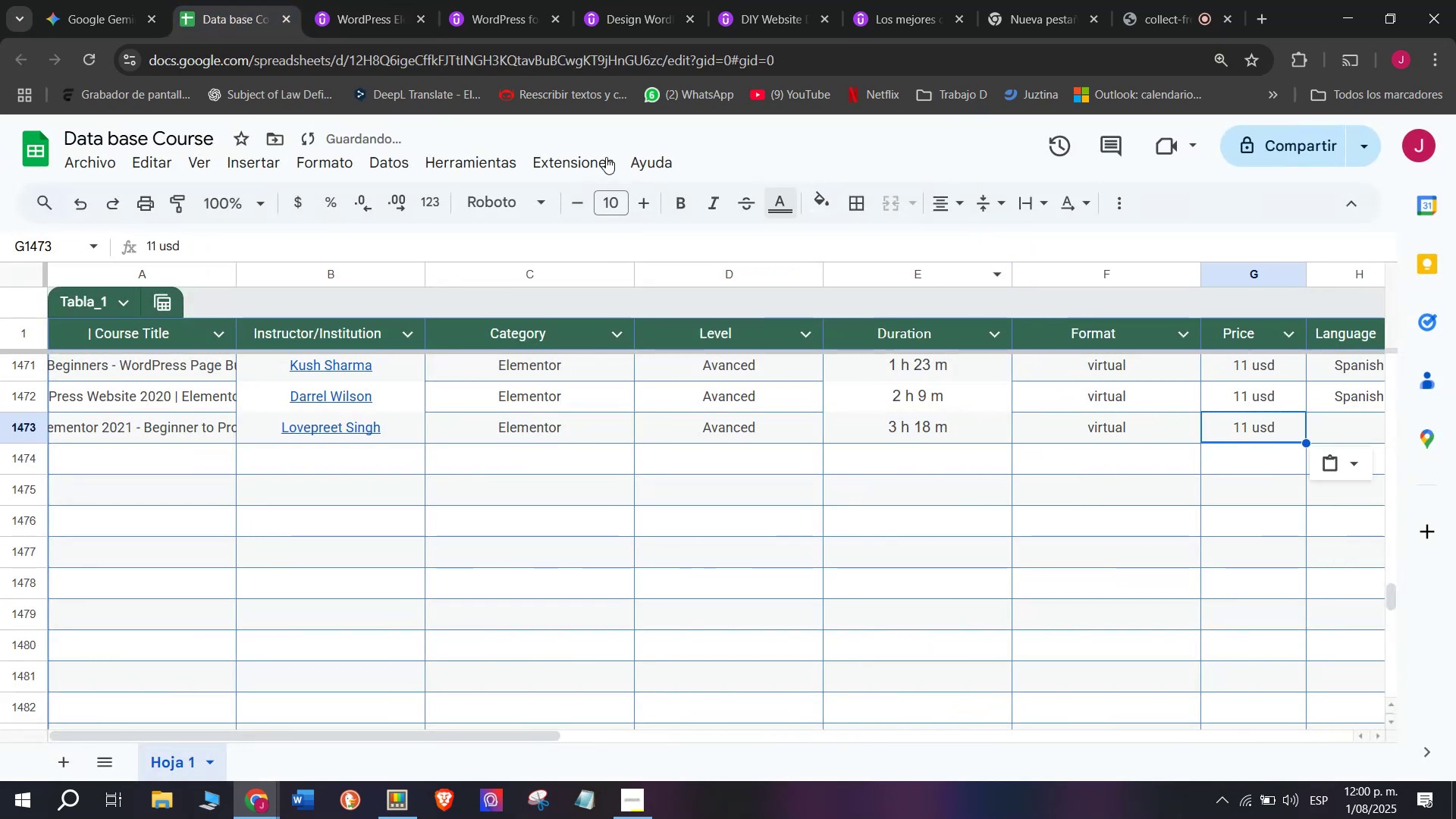 
left_click([317, 0])
 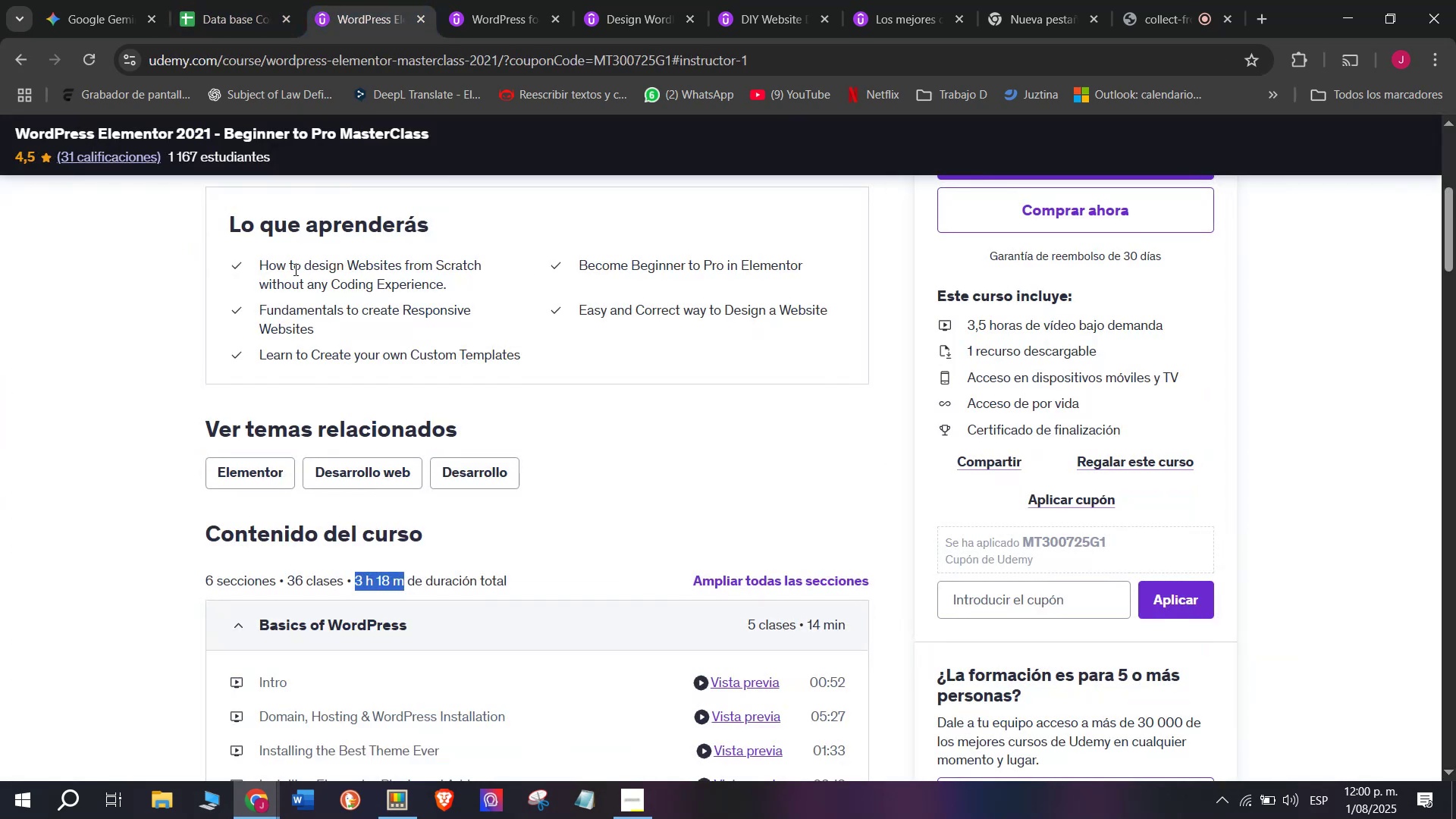 
scroll: coordinate [329, 356], scroll_direction: up, amount: 2.0
 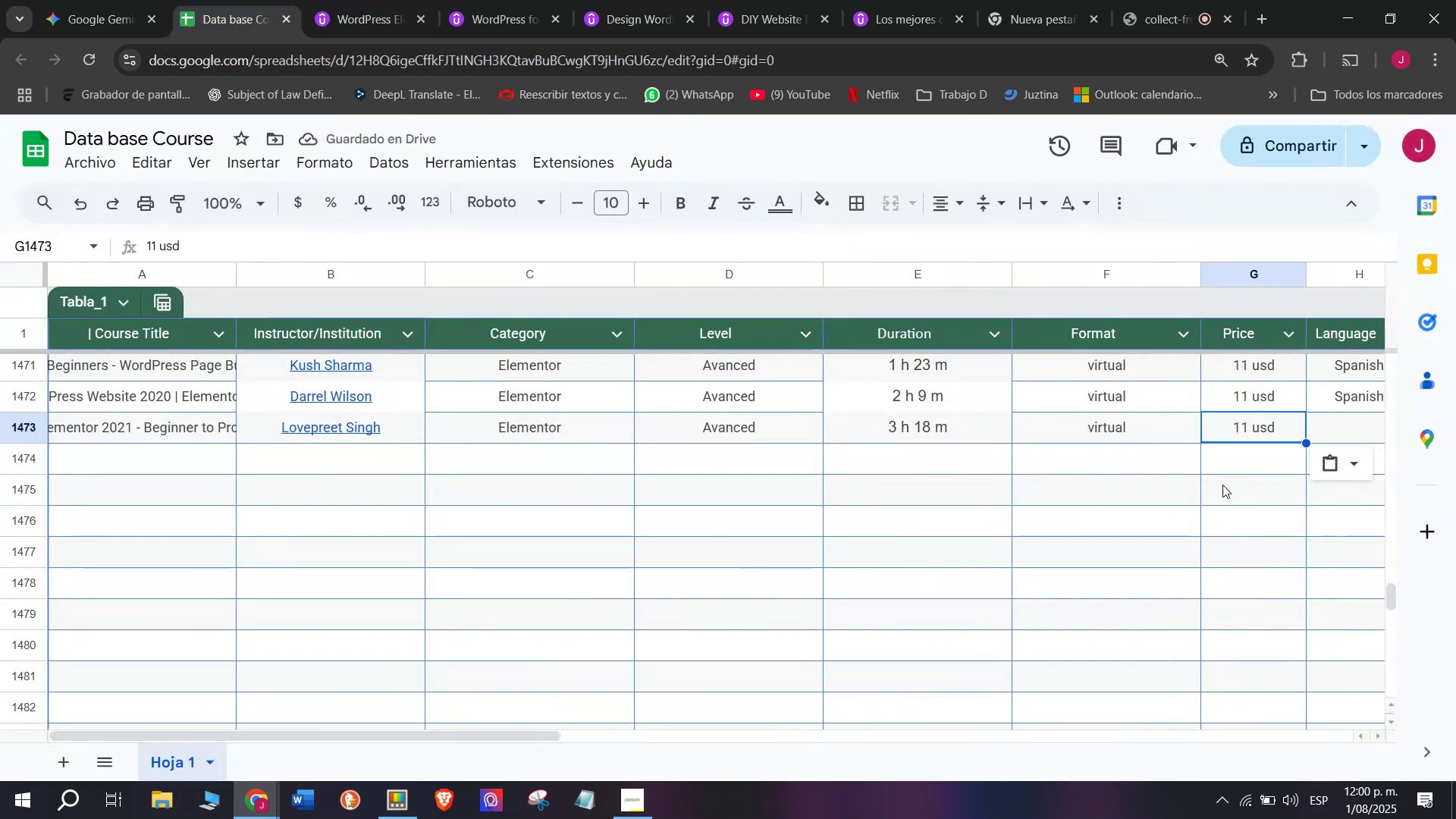 
left_click([1341, 412])
 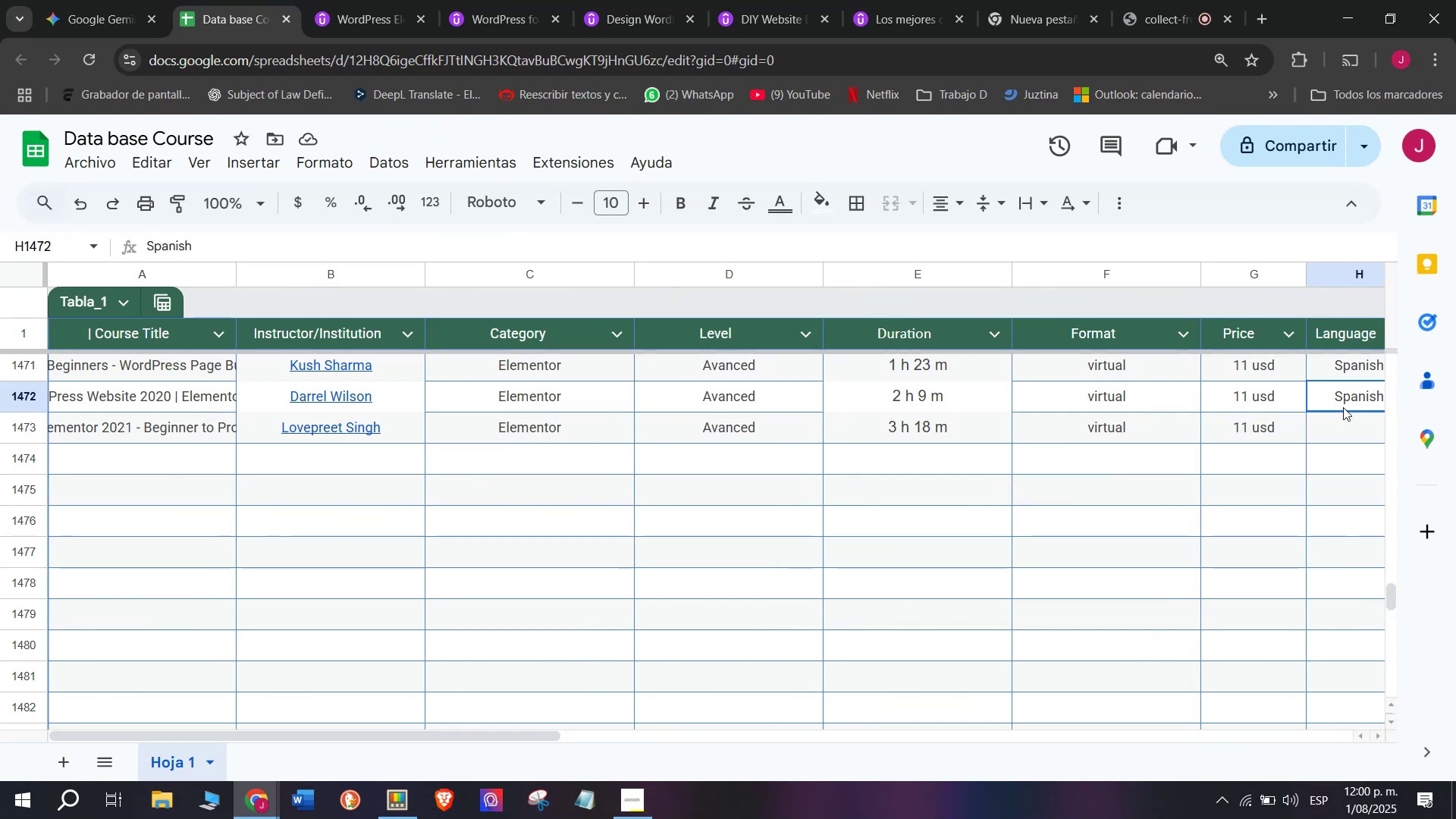 
key(Control+ControlLeft)
 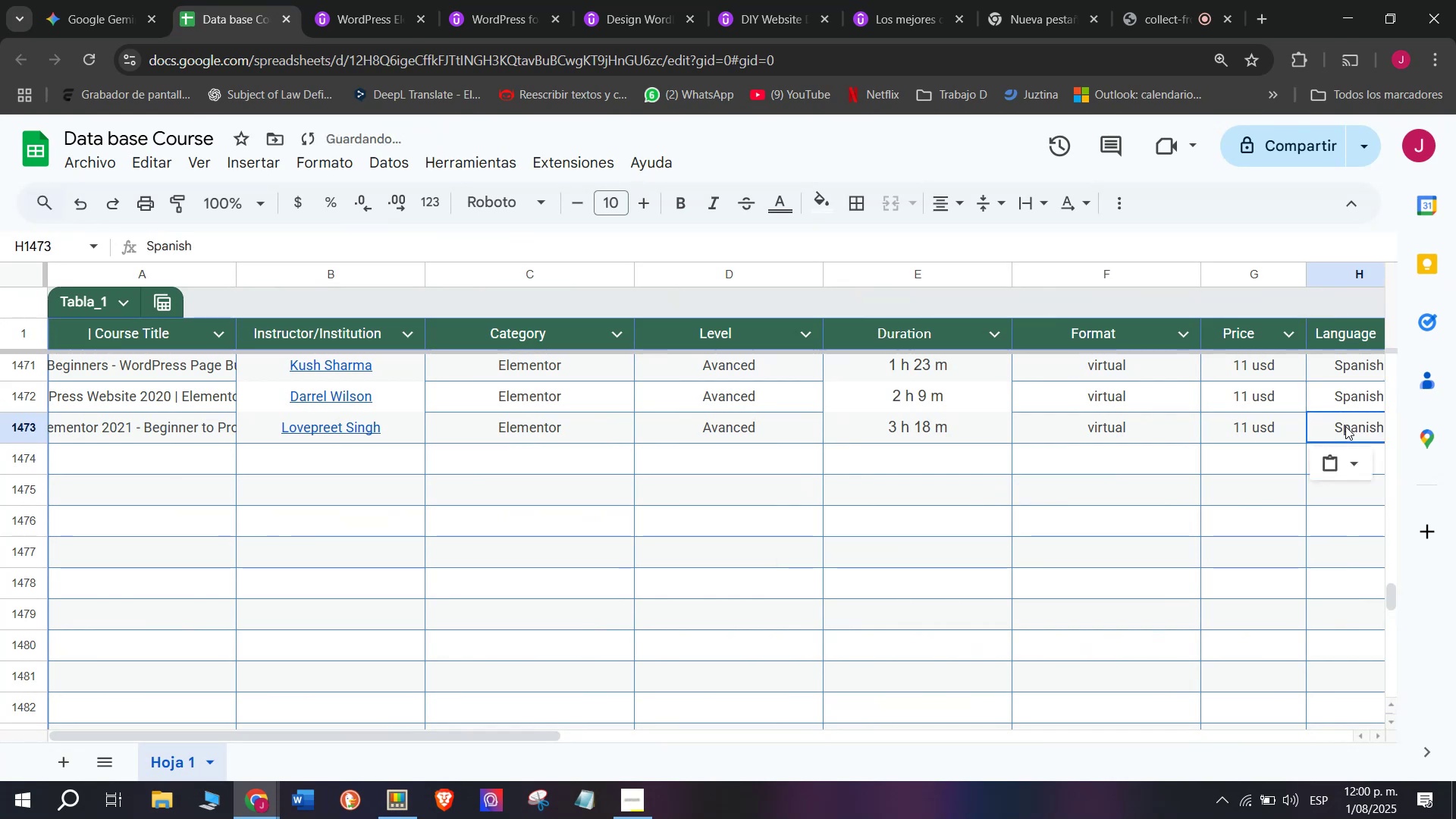 
key(Break)
 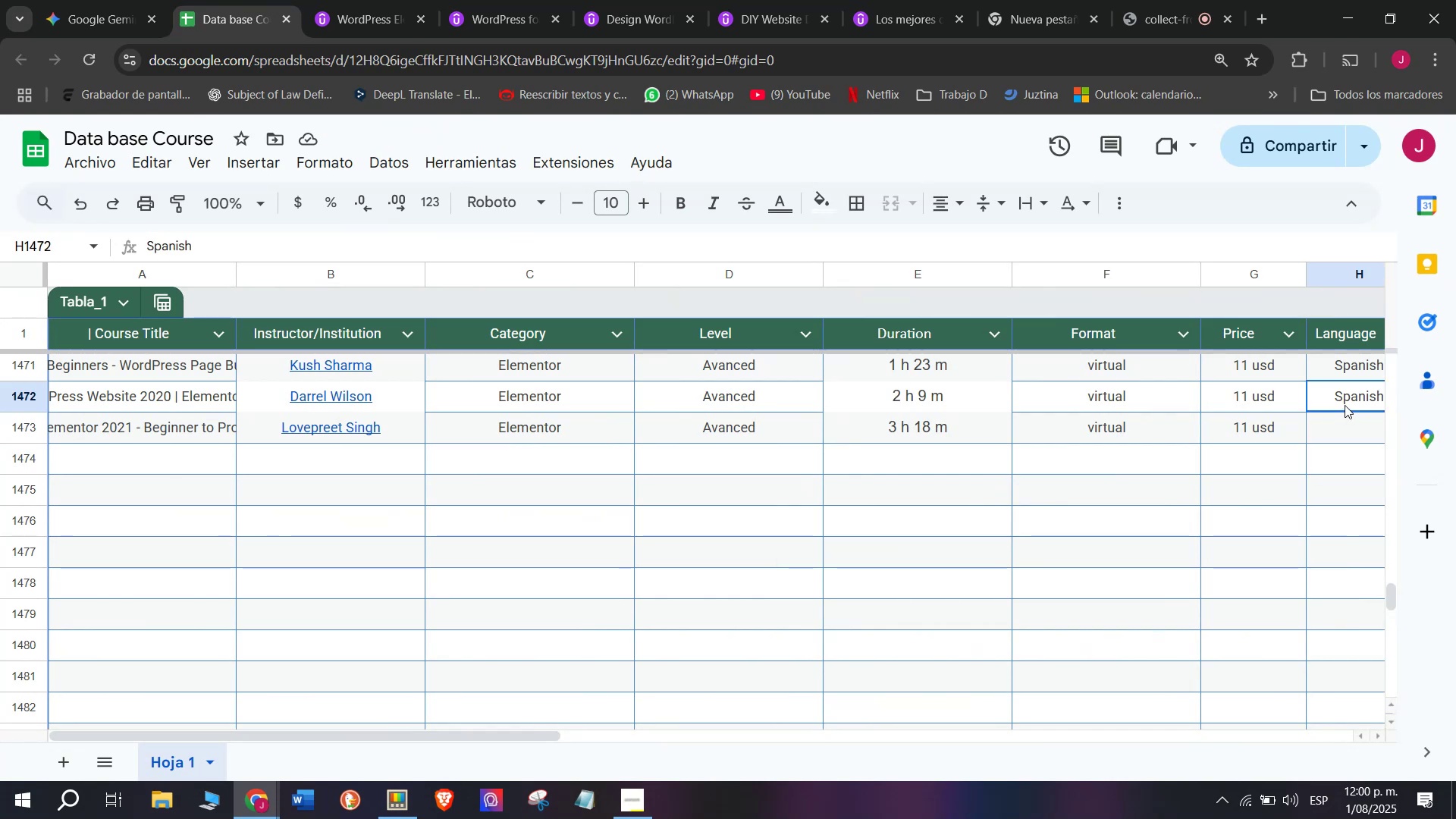 
key(Control+C)
 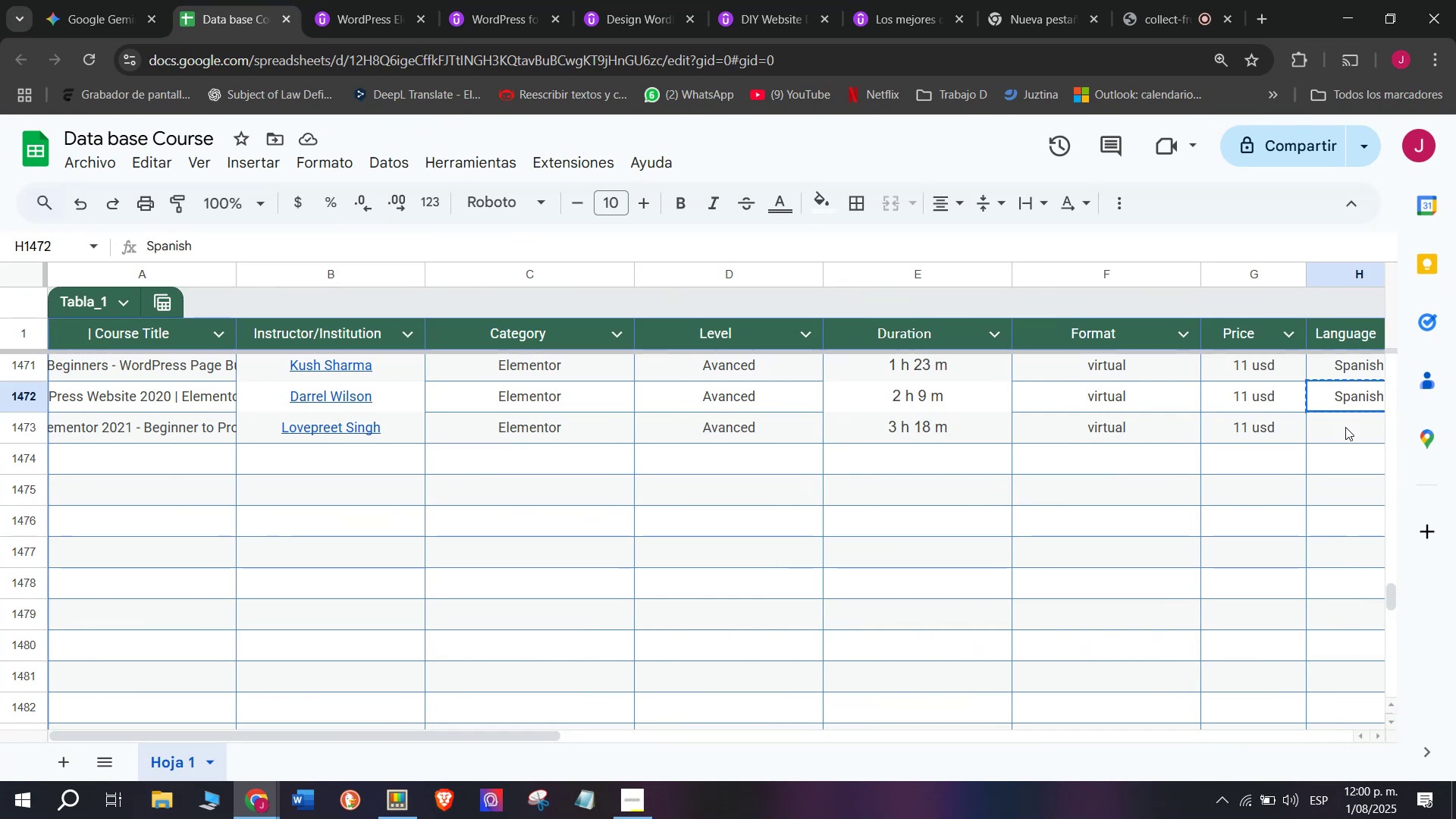 
left_click([1345, 427])
 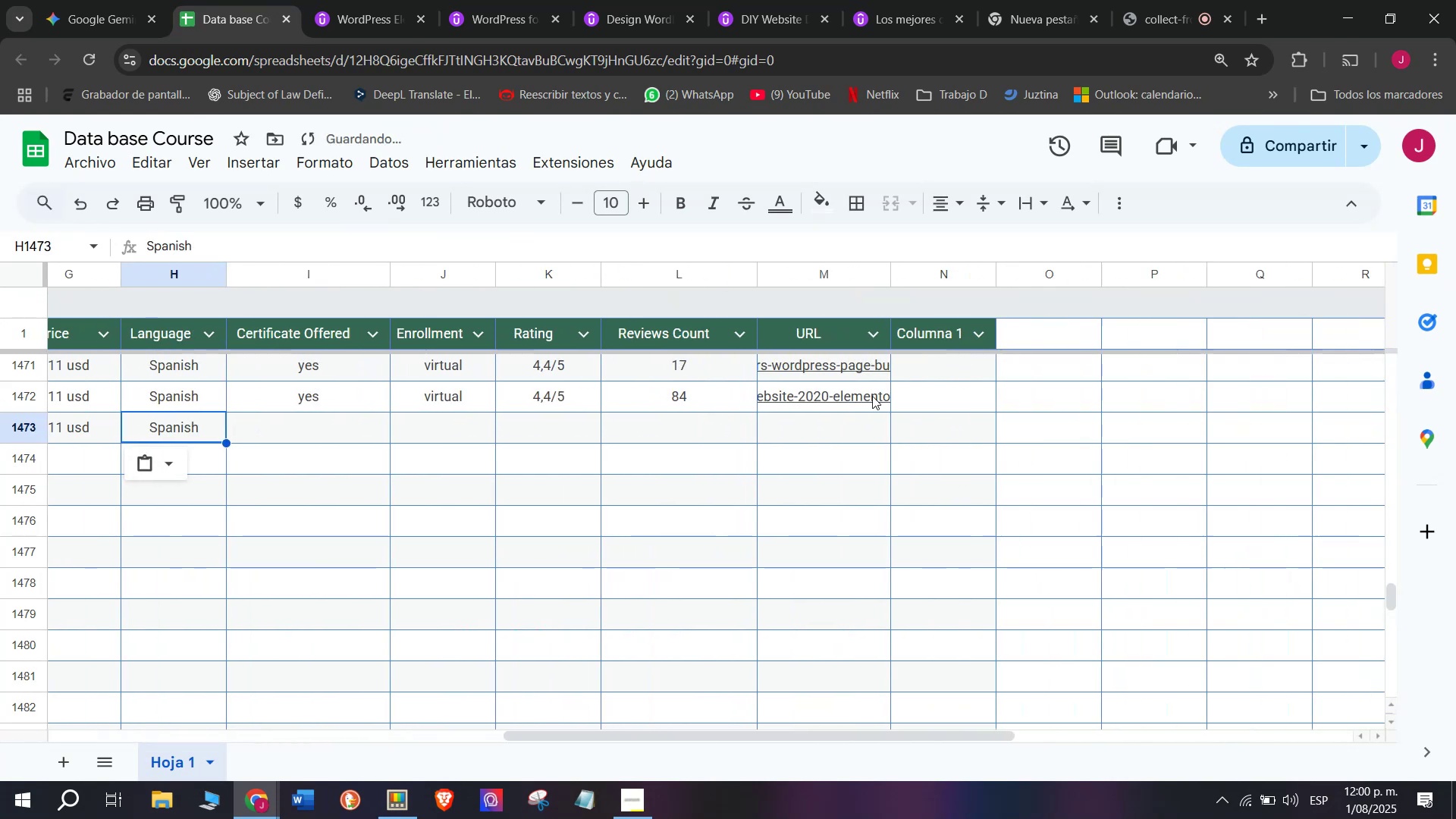 
key(Control+ControlLeft)
 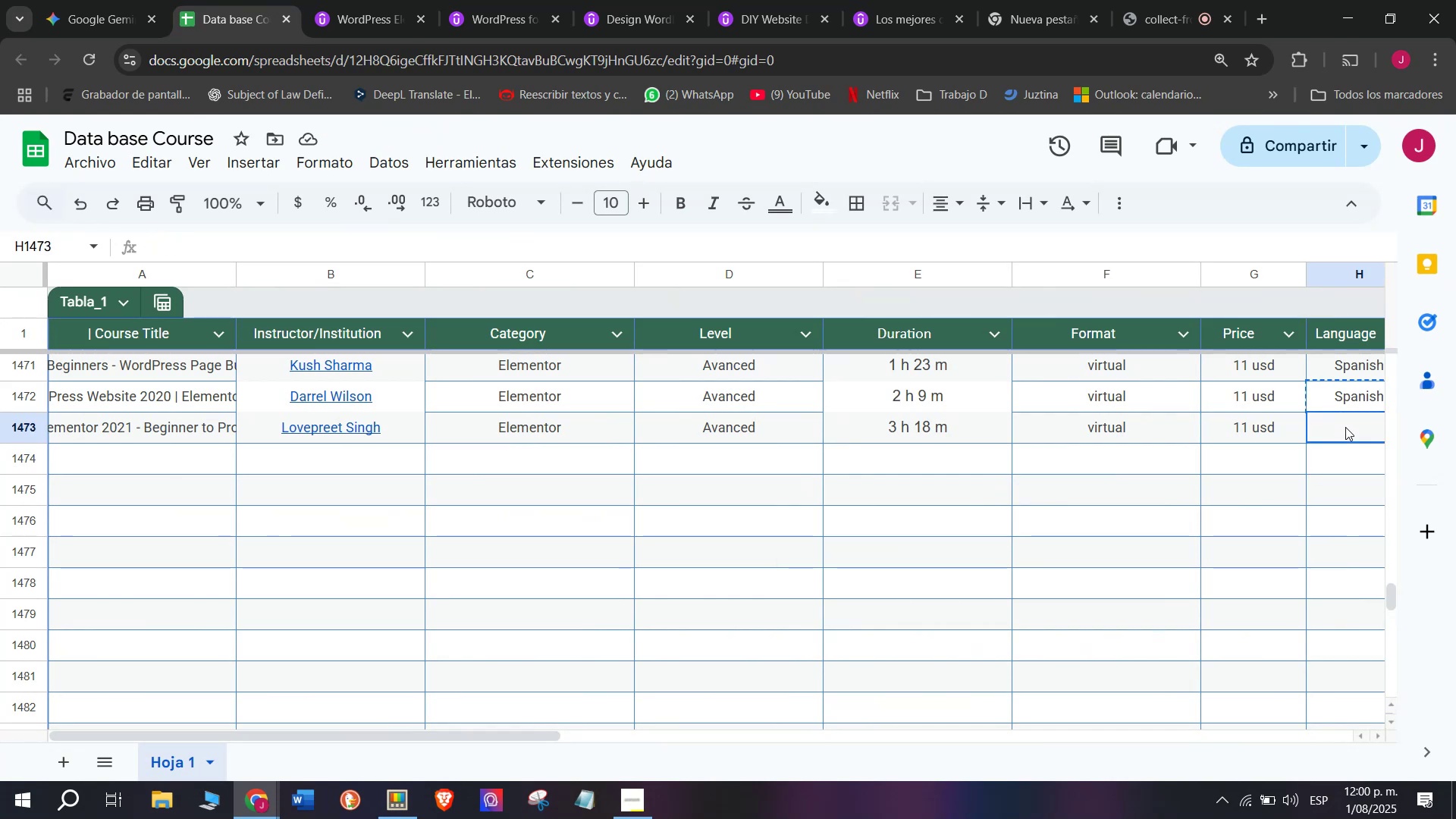 
key(Z)
 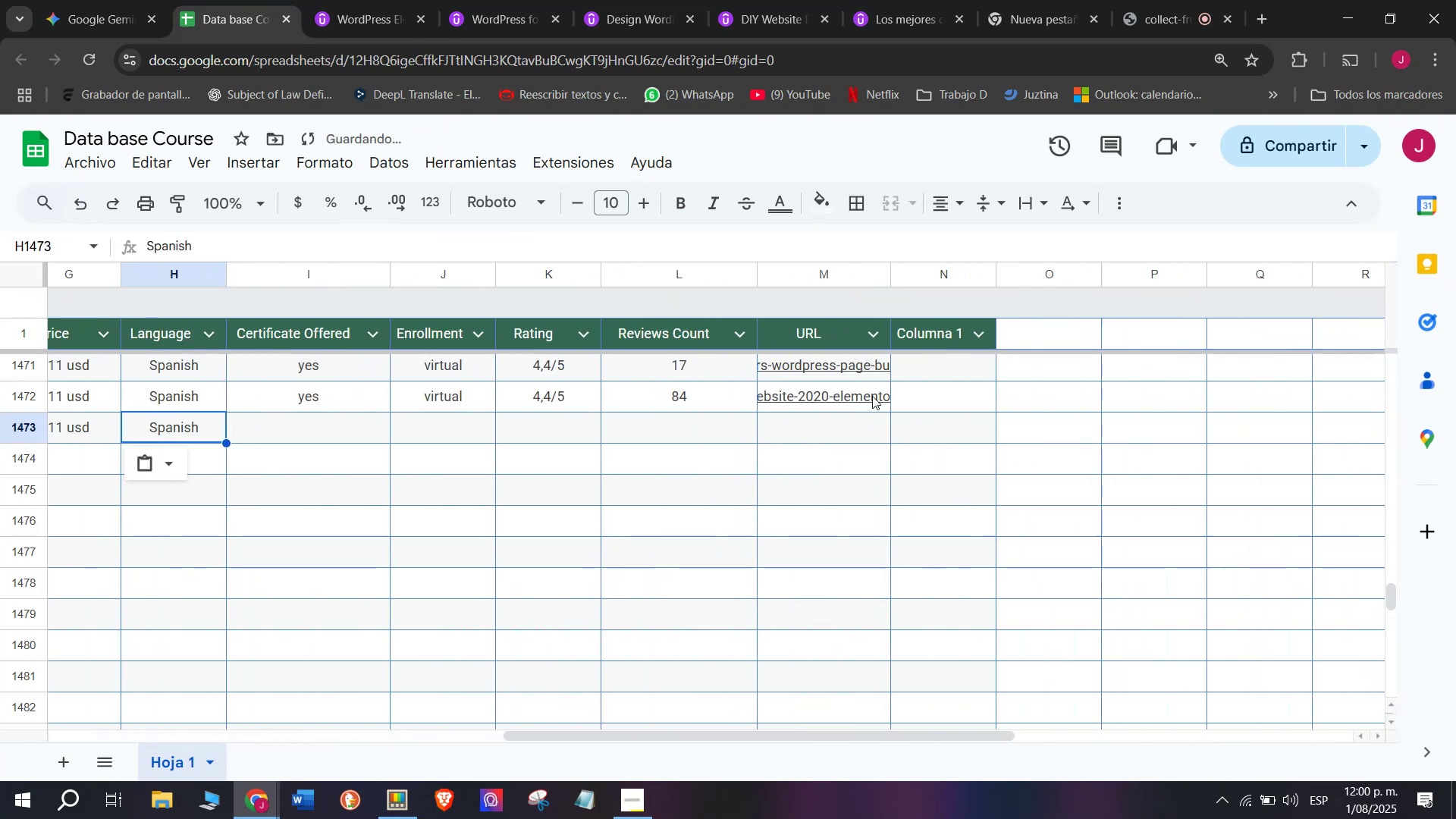 
key(Control+V)
 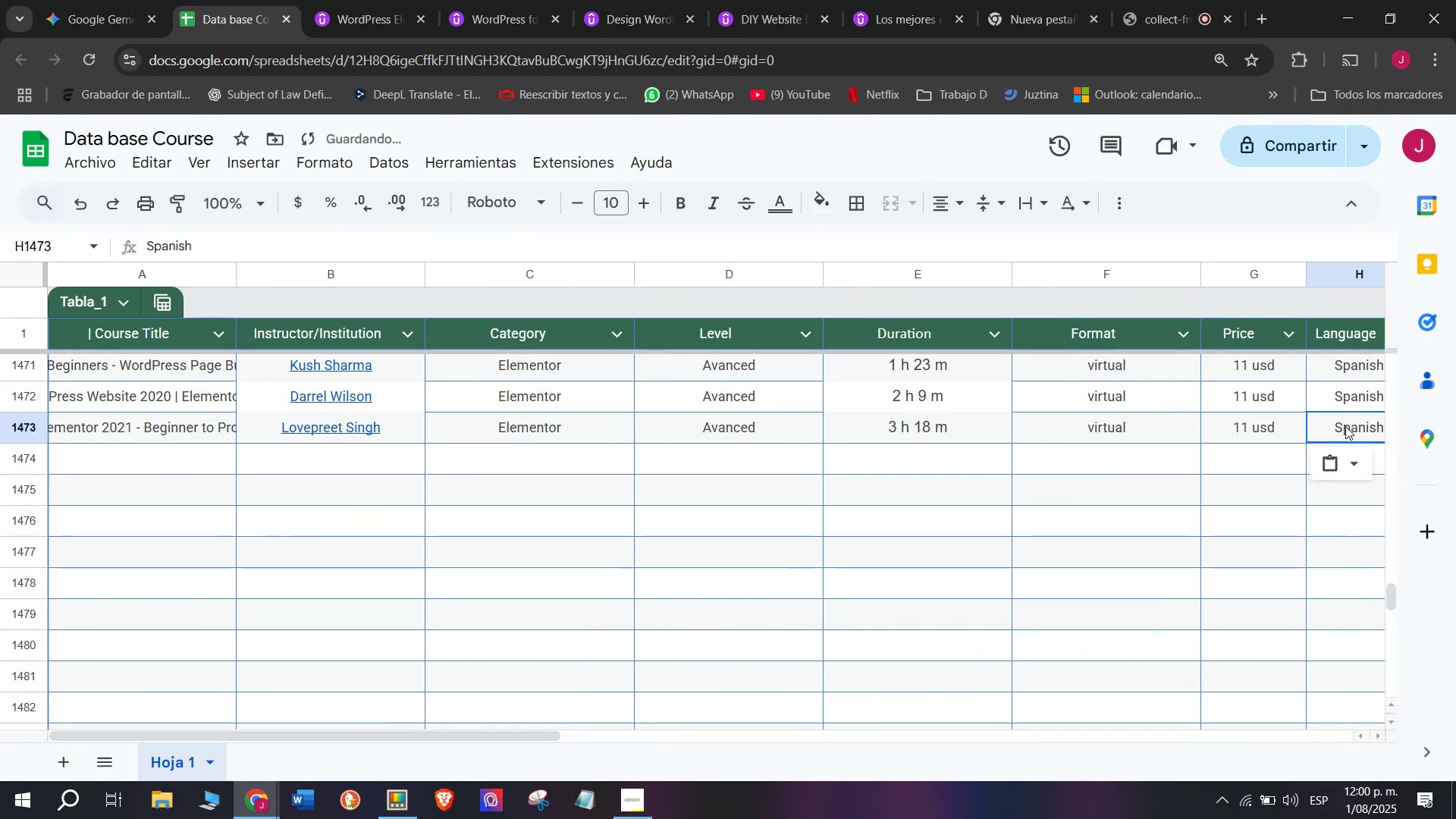 
scroll: coordinate [215, 393], scroll_direction: down, amount: 3.0
 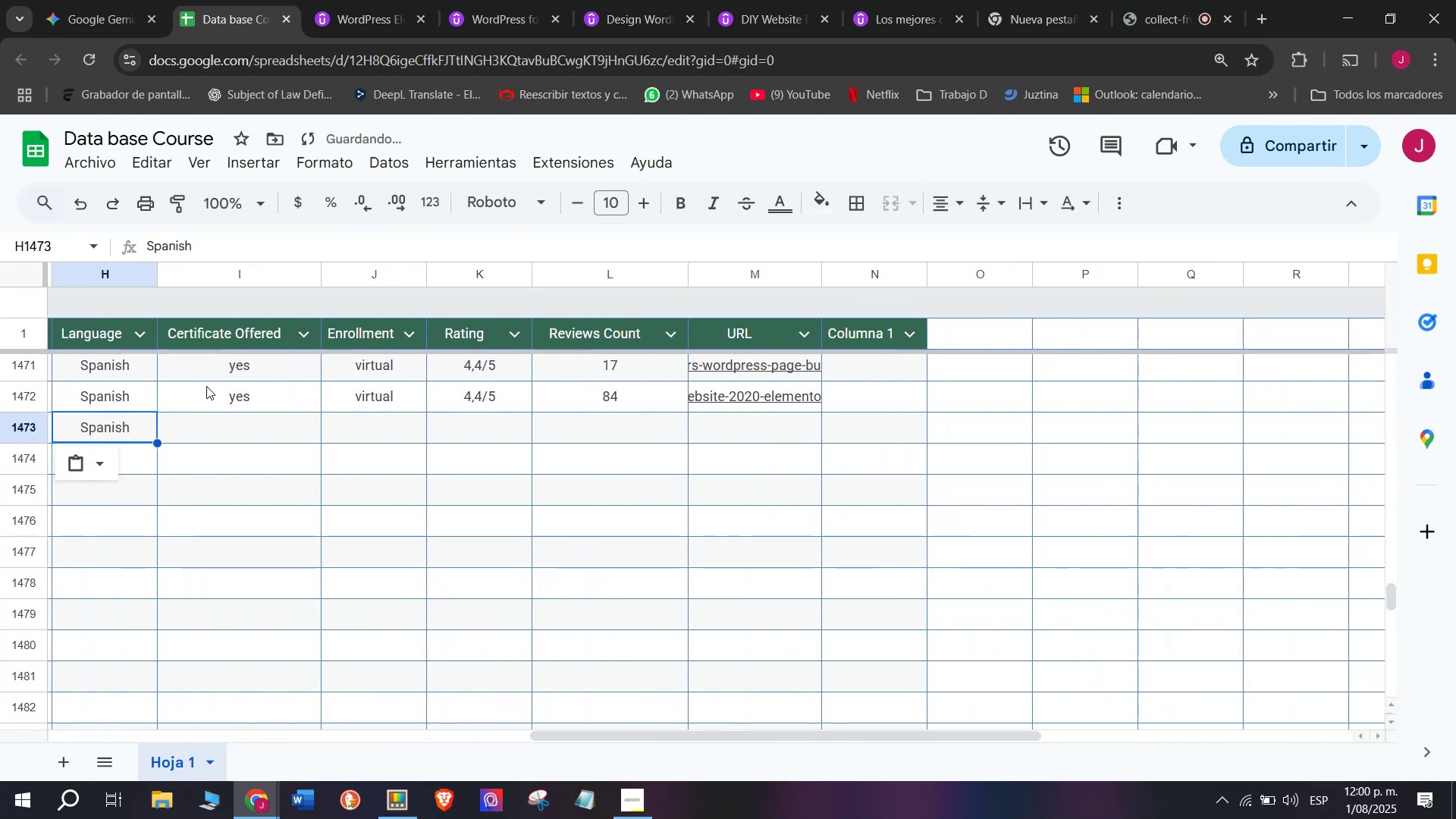 
left_click([206, 386])
 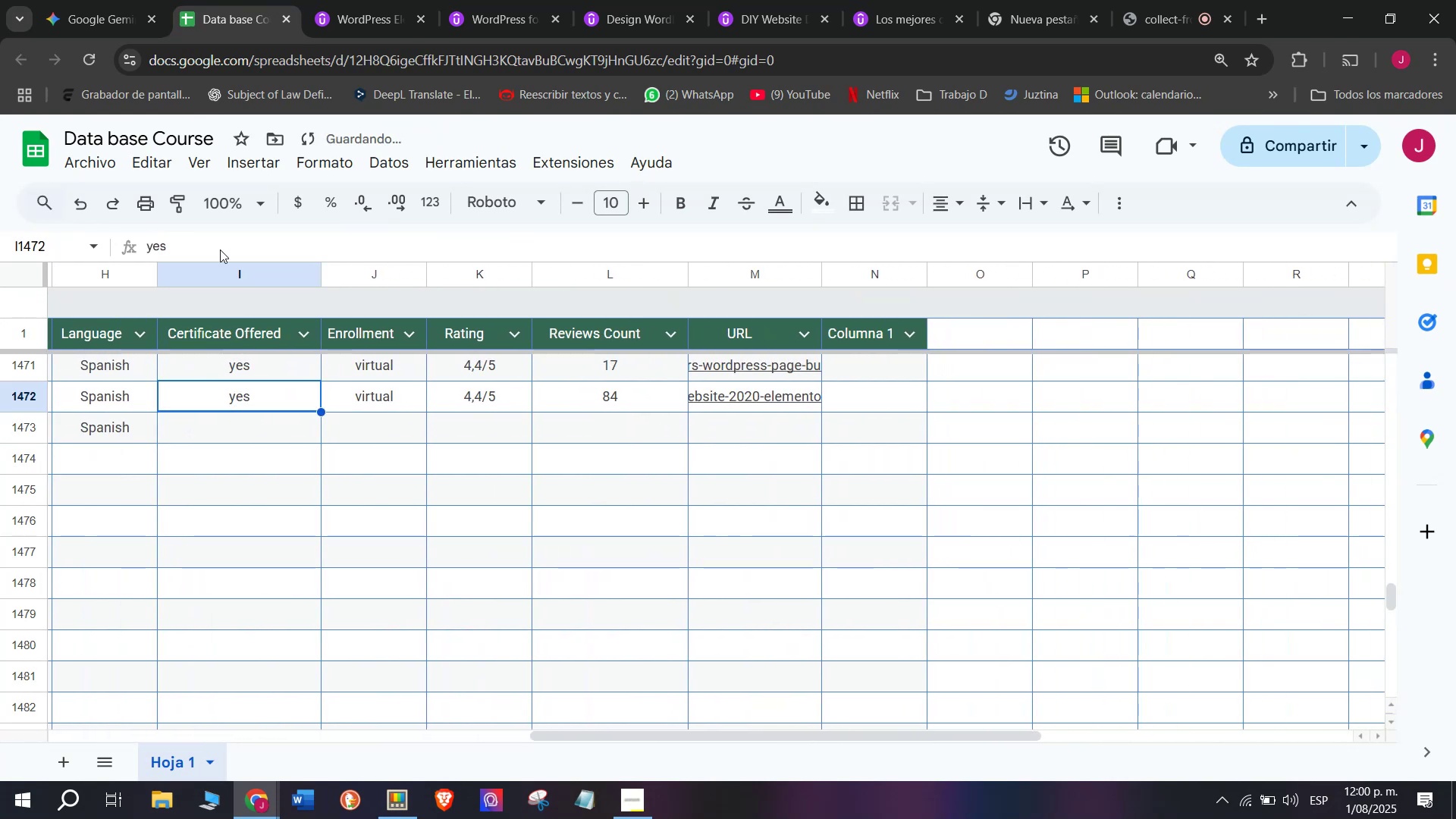 
key(Break)
 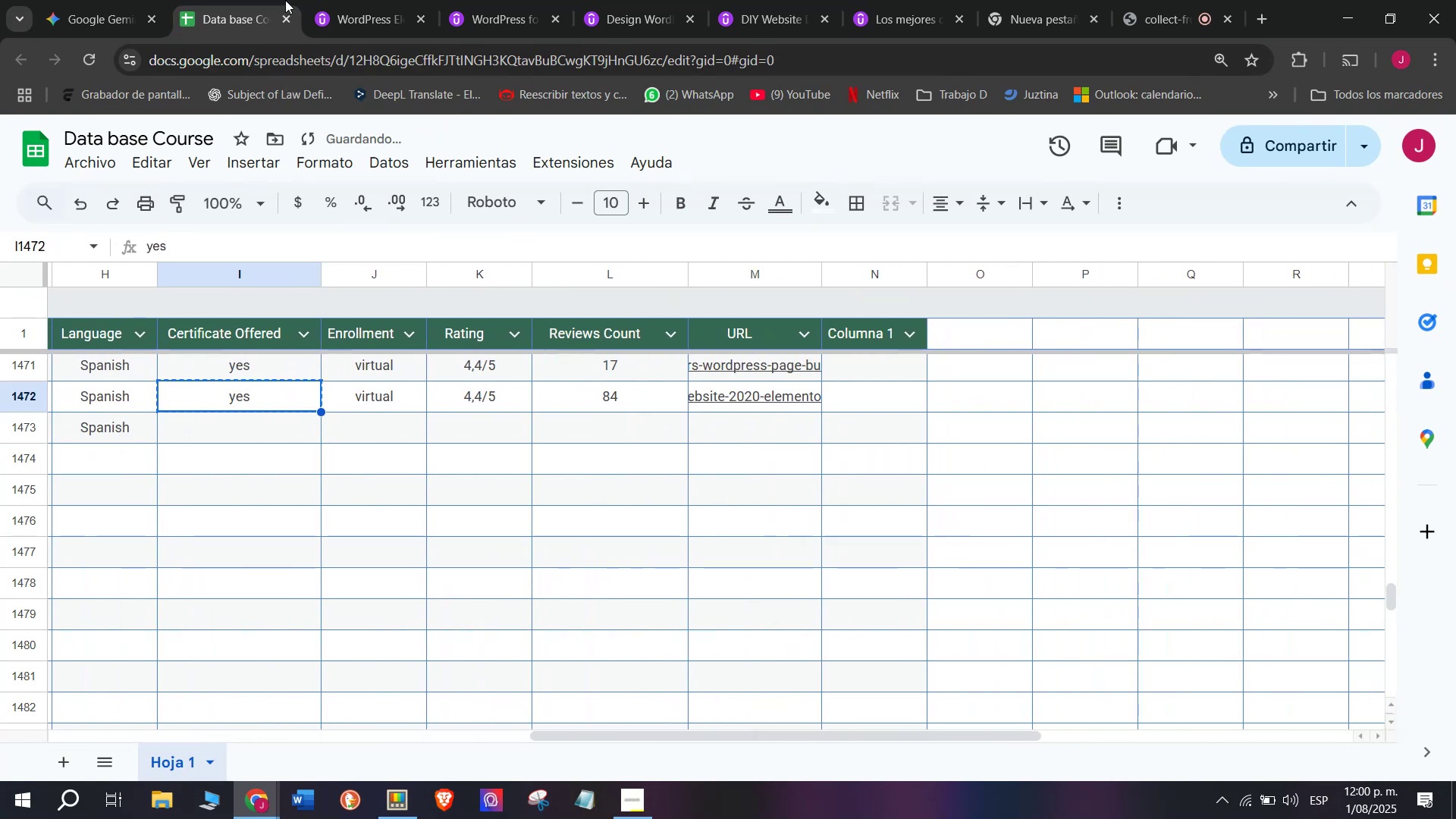 
key(Control+ControlLeft)
 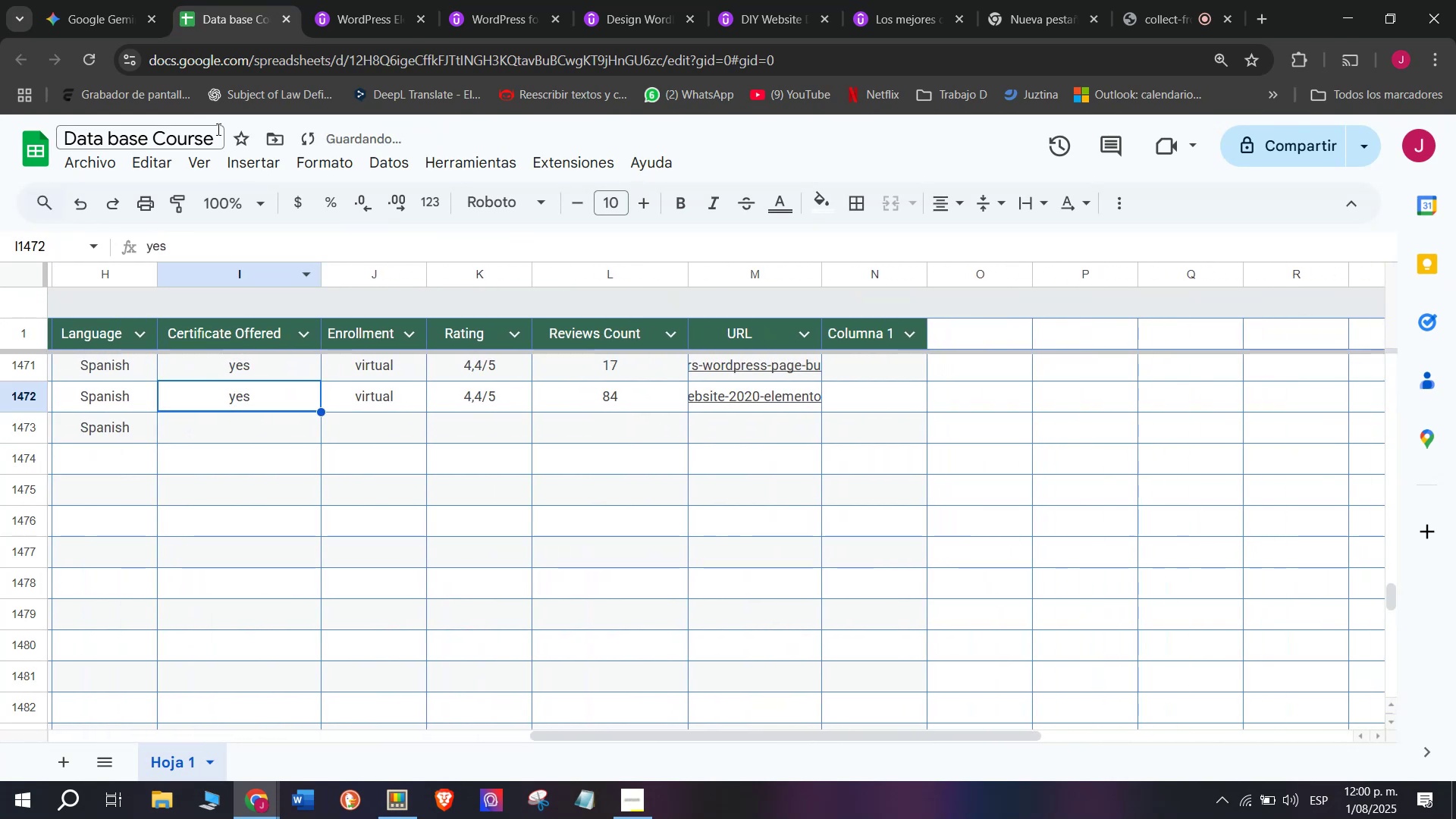 
key(Control+C)
 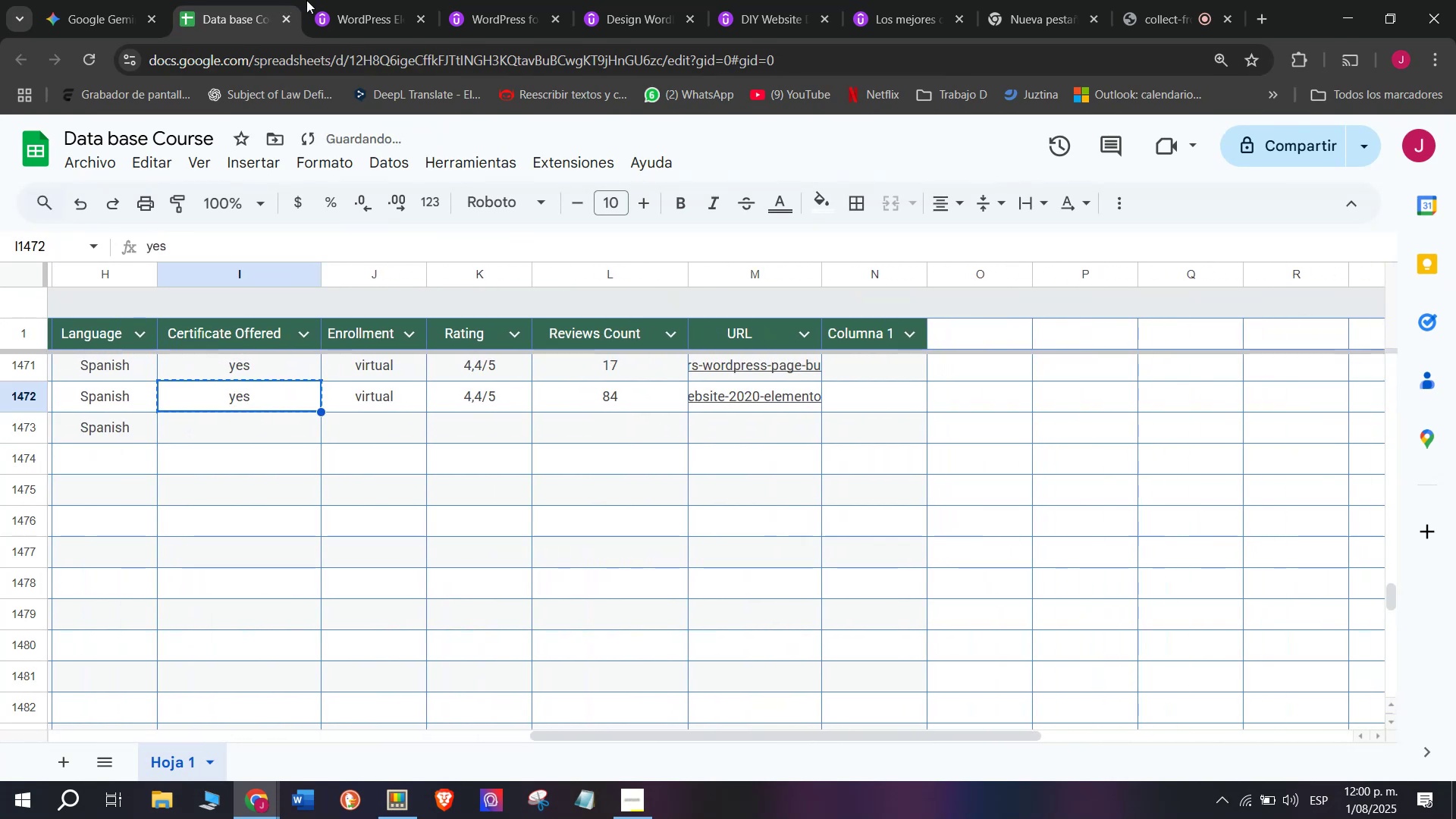 
left_click([378, 0])
 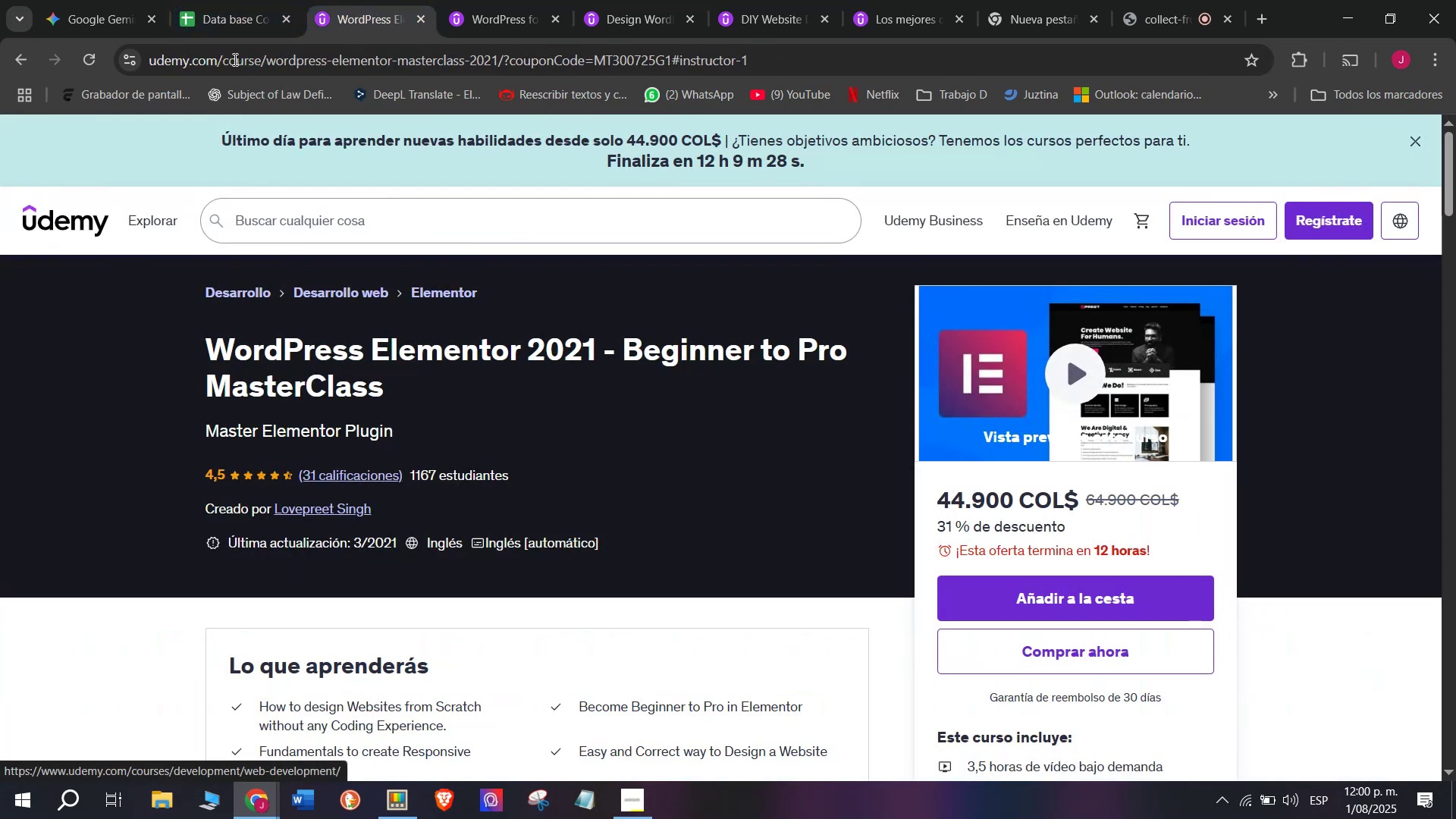 
left_click([221, 0])
 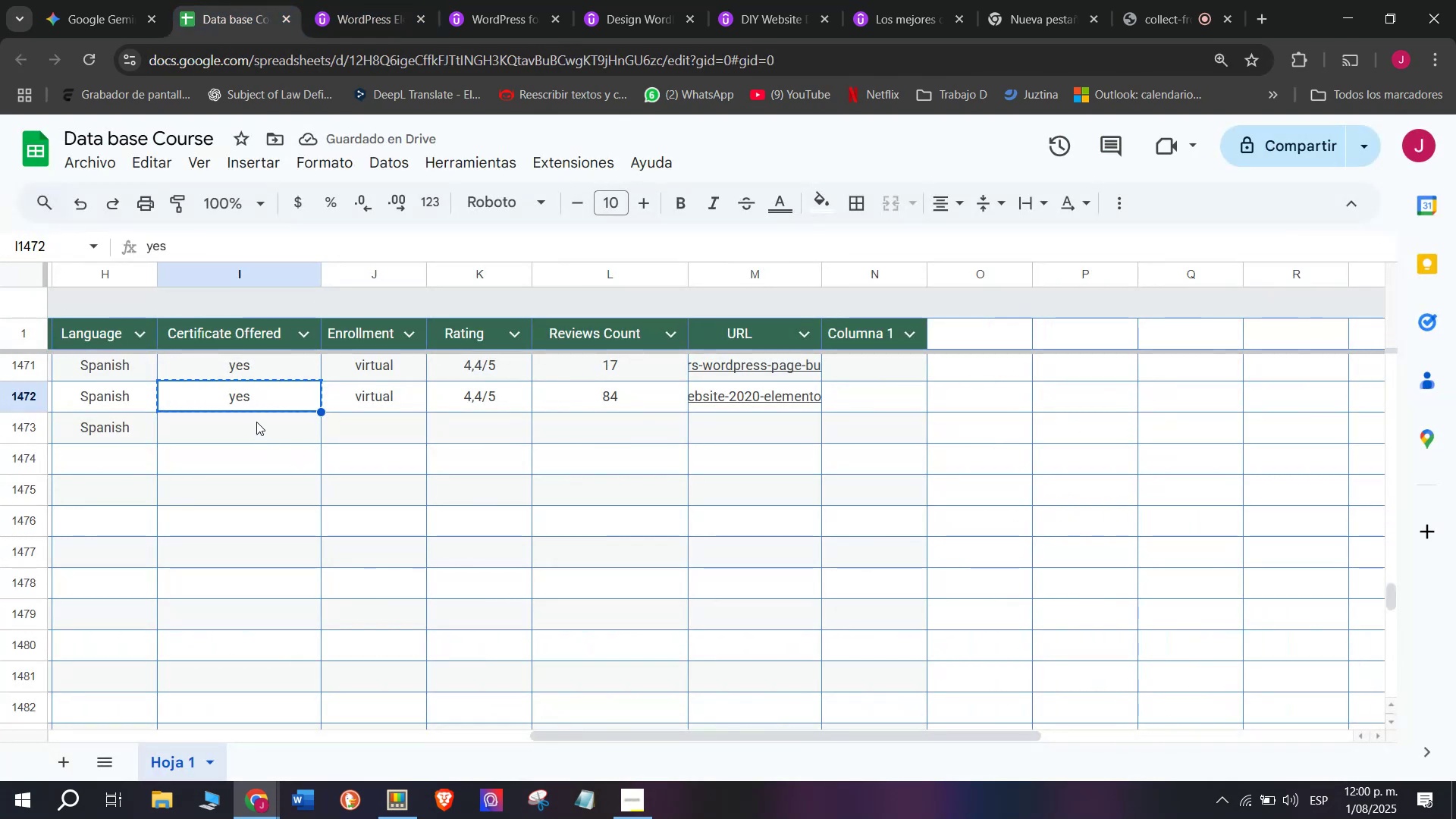 
left_click([255, 421])
 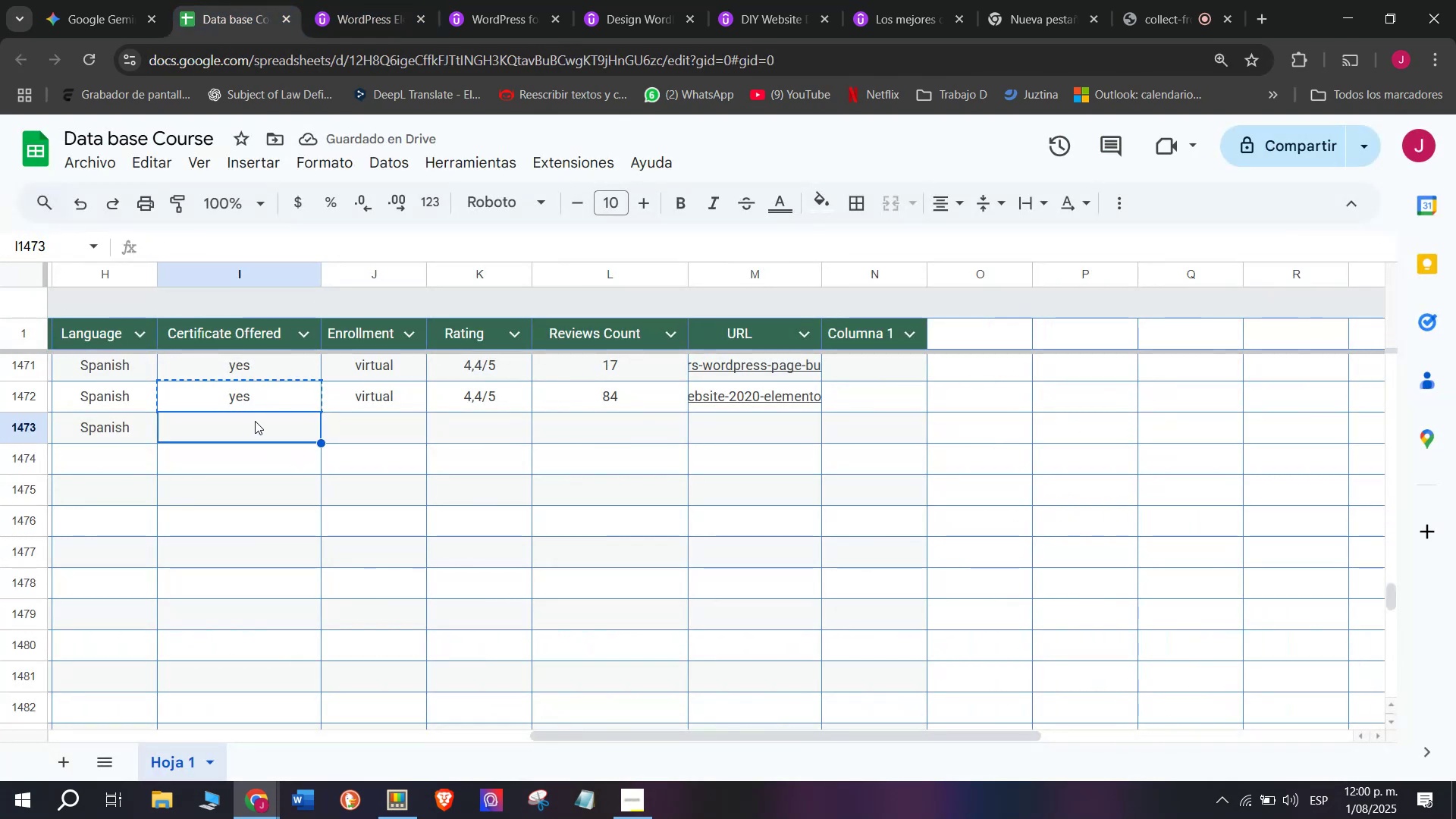 
key(Control+ControlLeft)
 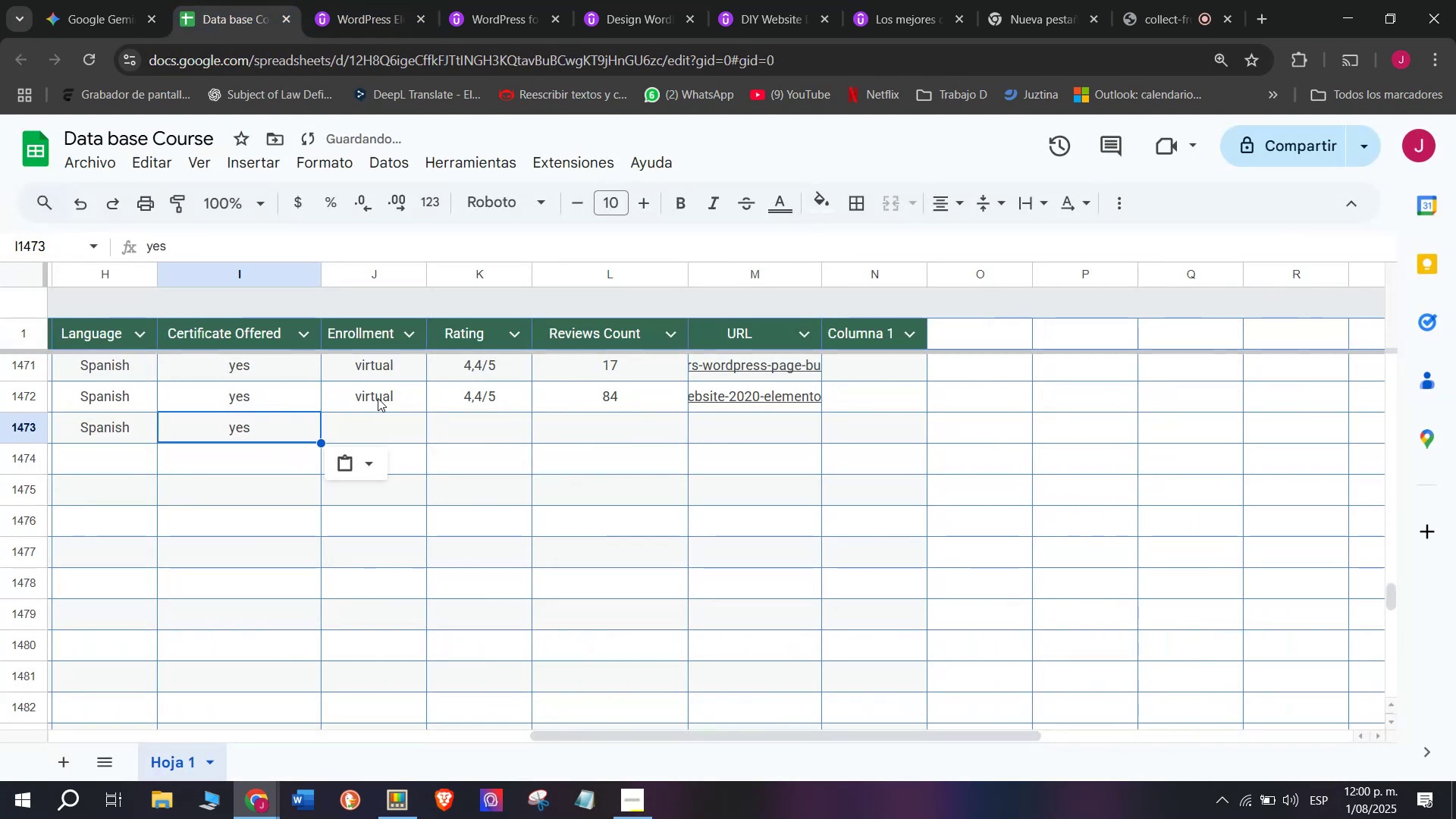 
key(Z)
 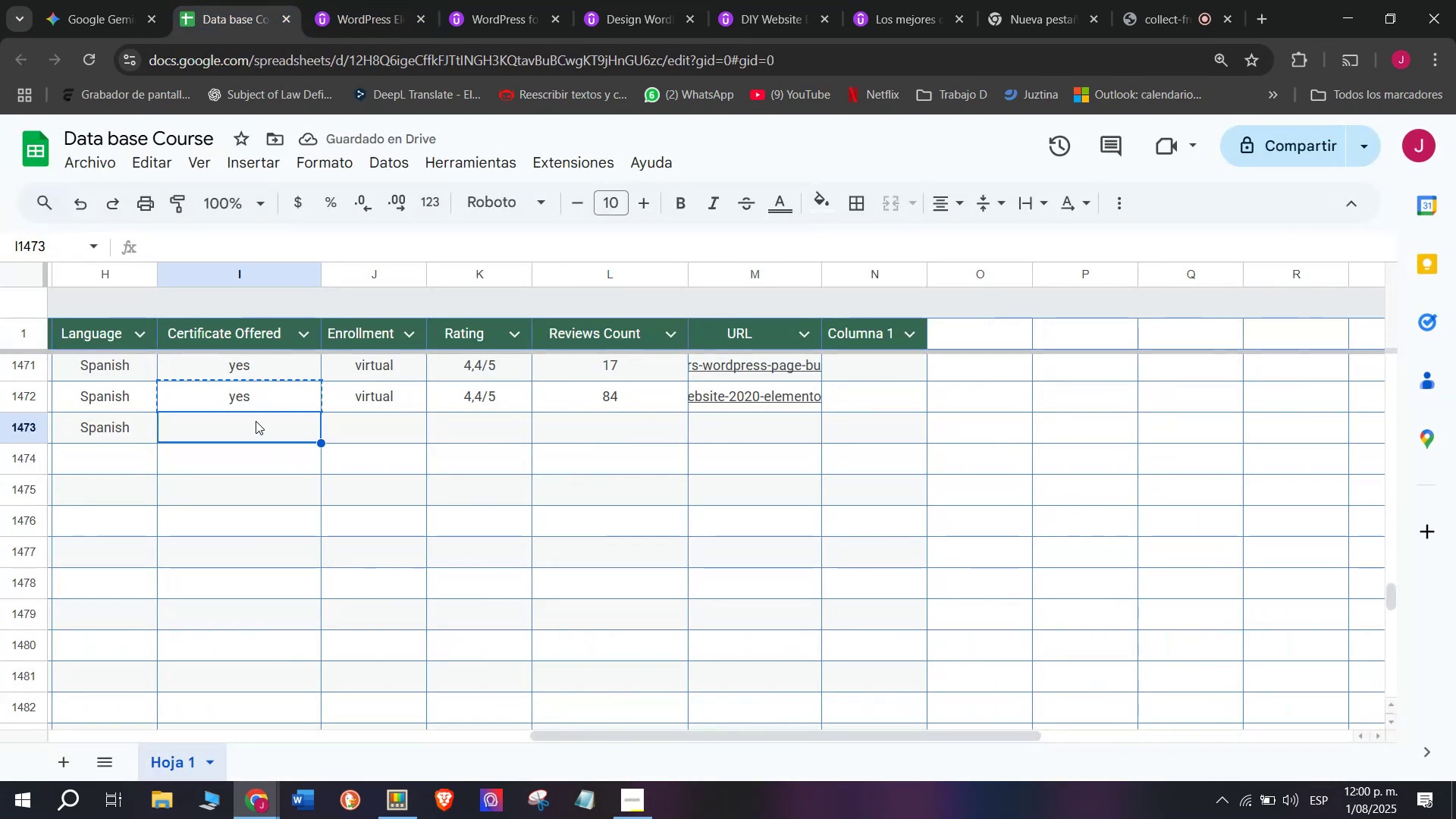 
key(Control+V)
 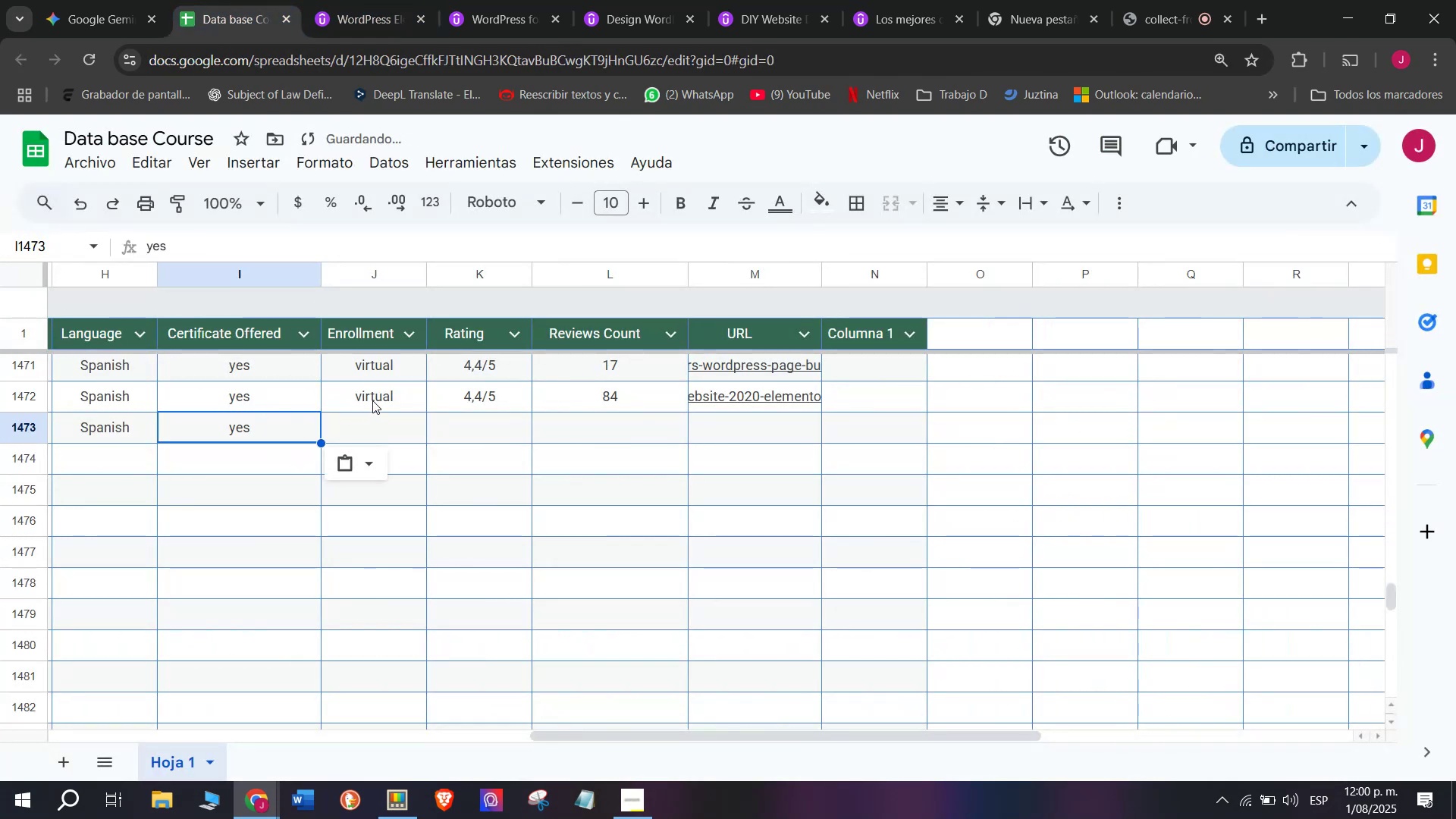 
left_click([378, 398])
 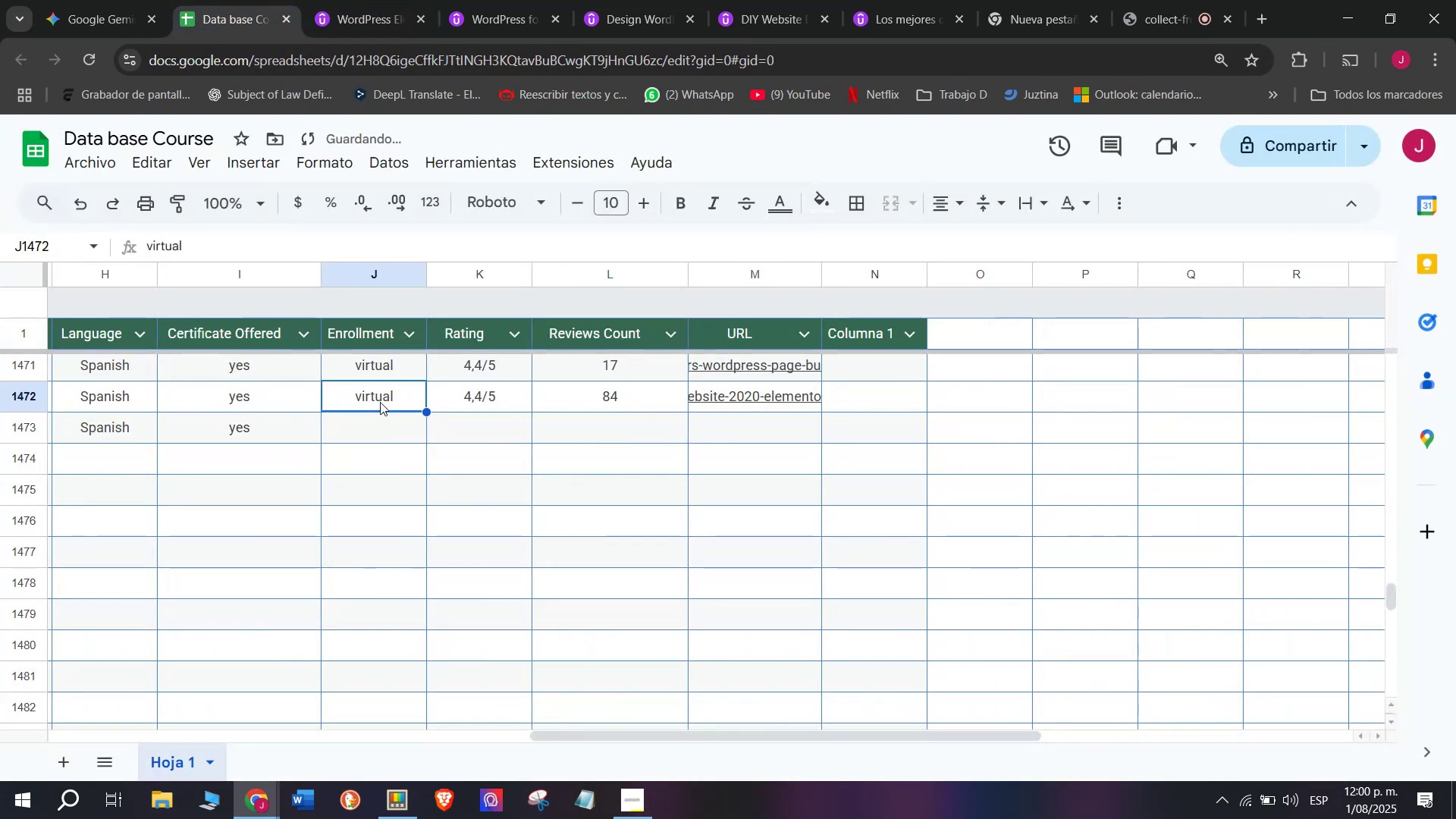 
key(Control+ControlLeft)
 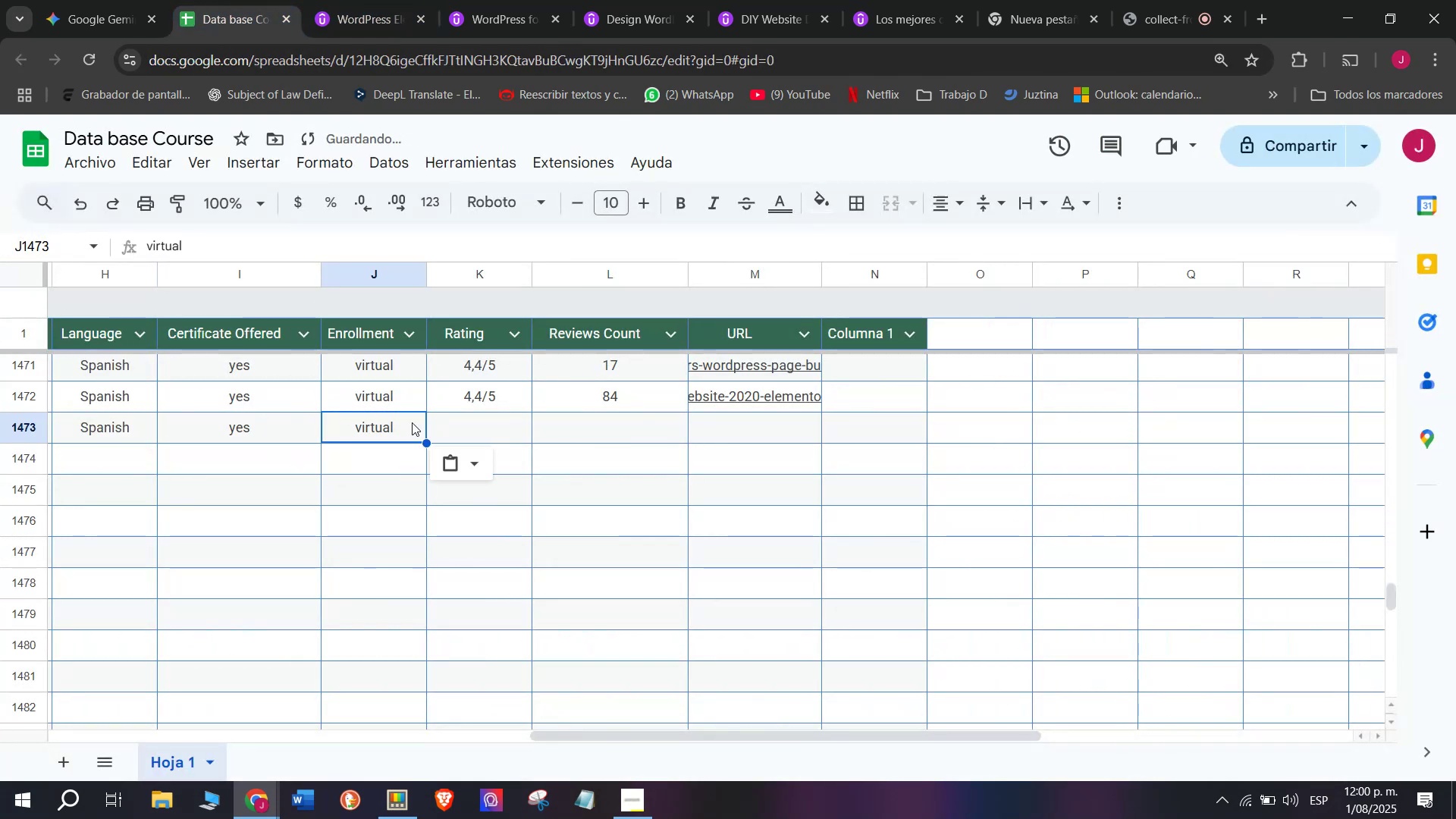 
key(Break)
 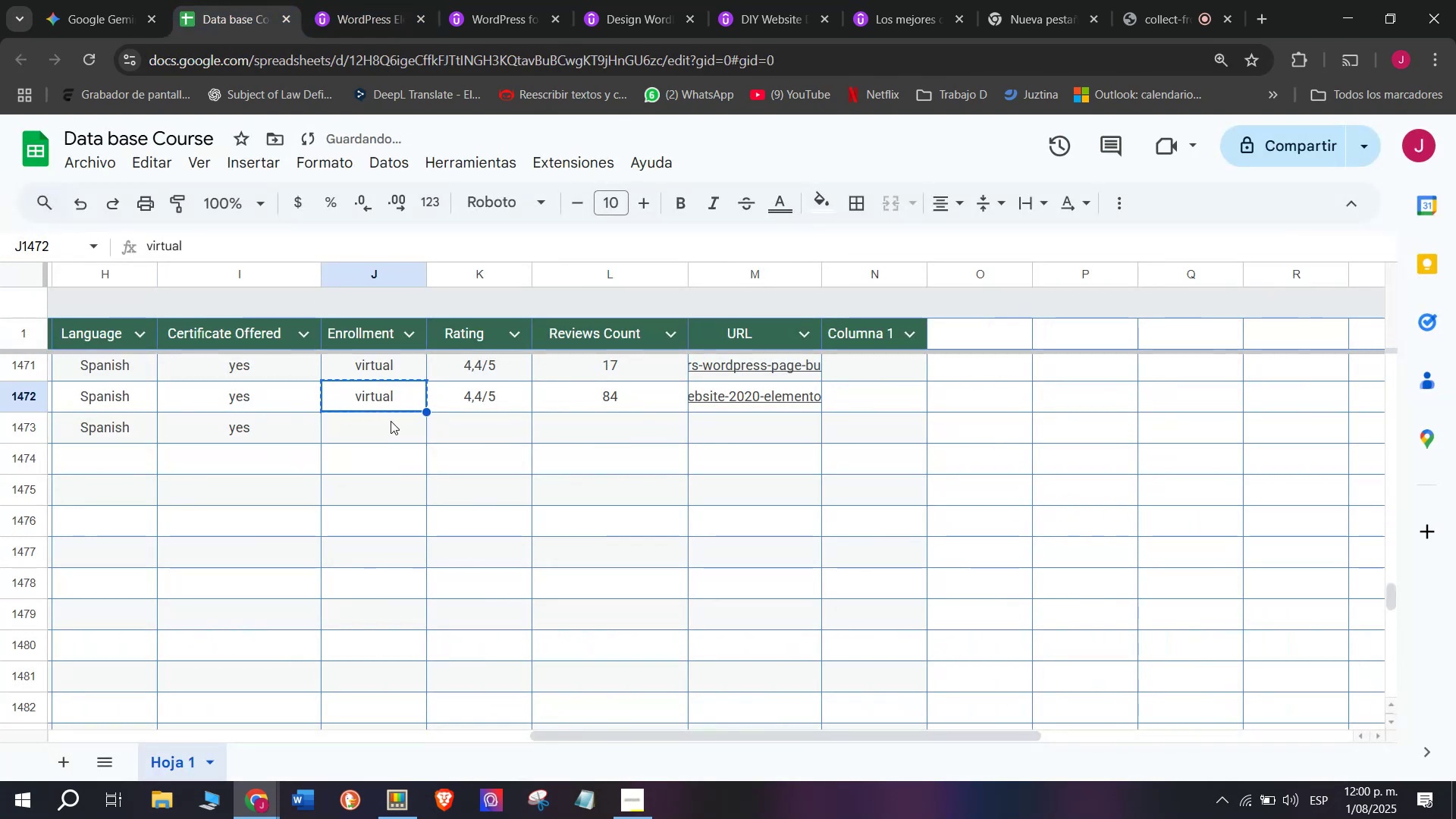 
key(Control+C)
 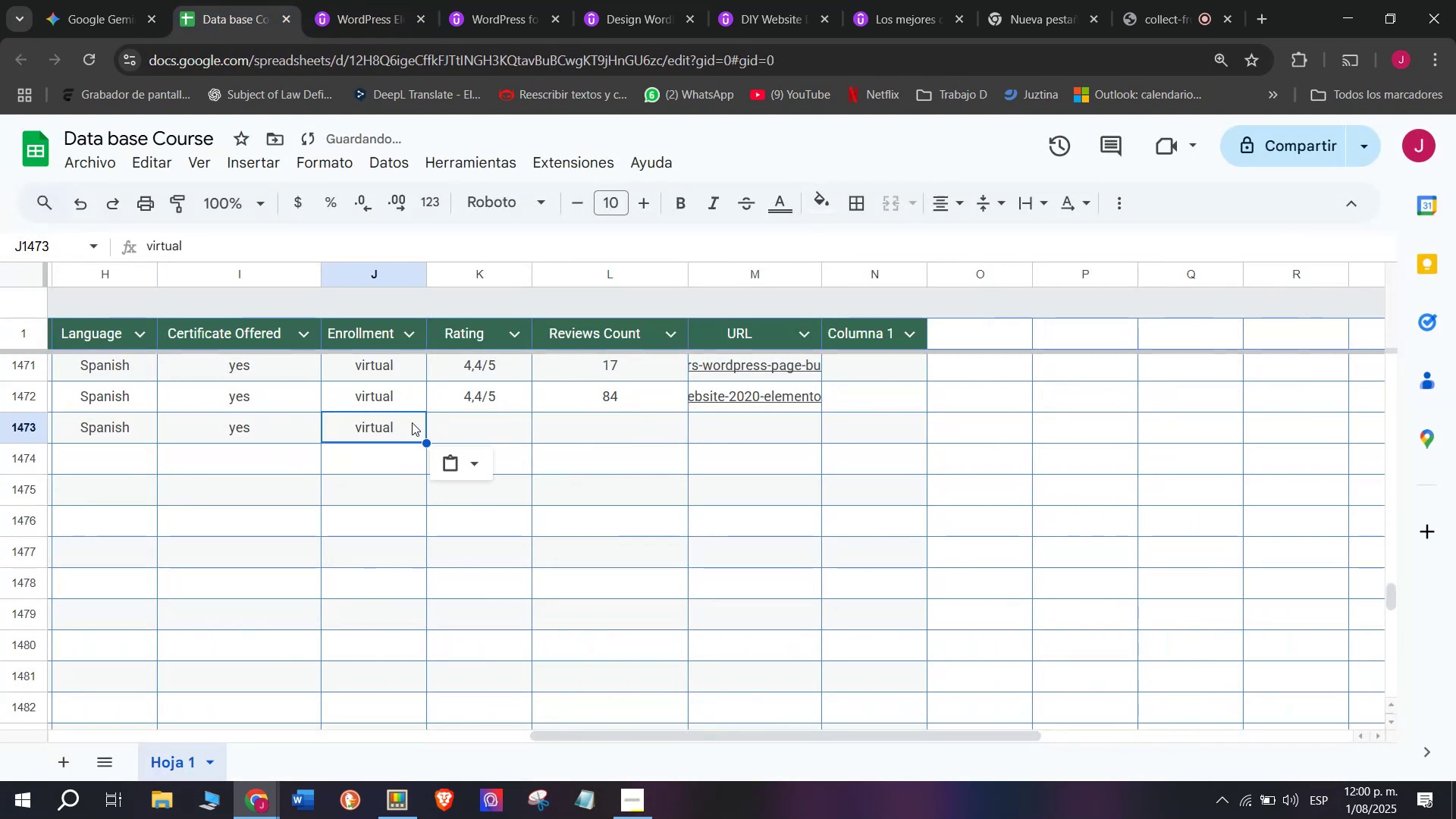 
double_click([391, 421])
 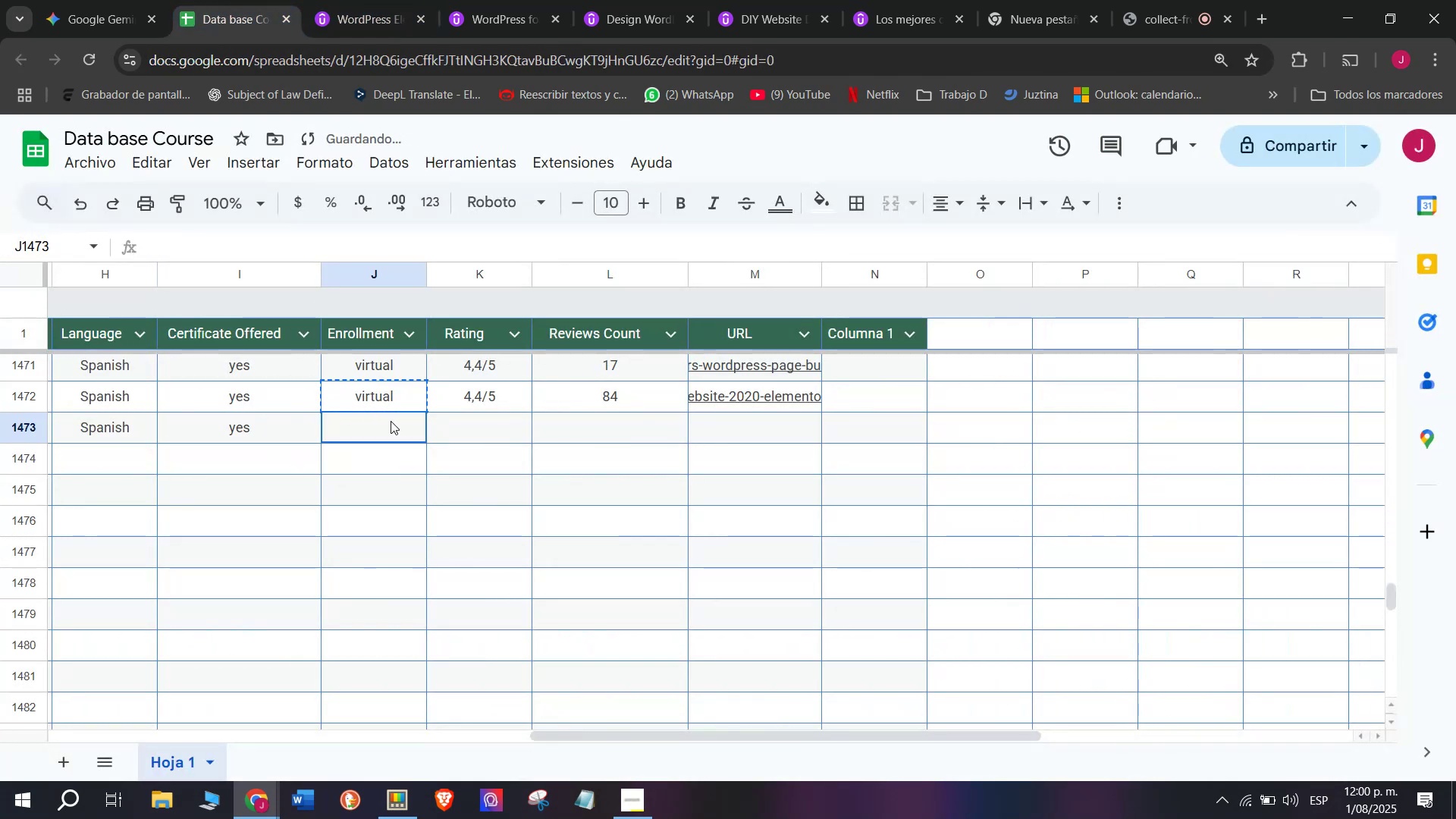 
key(Control+ControlLeft)
 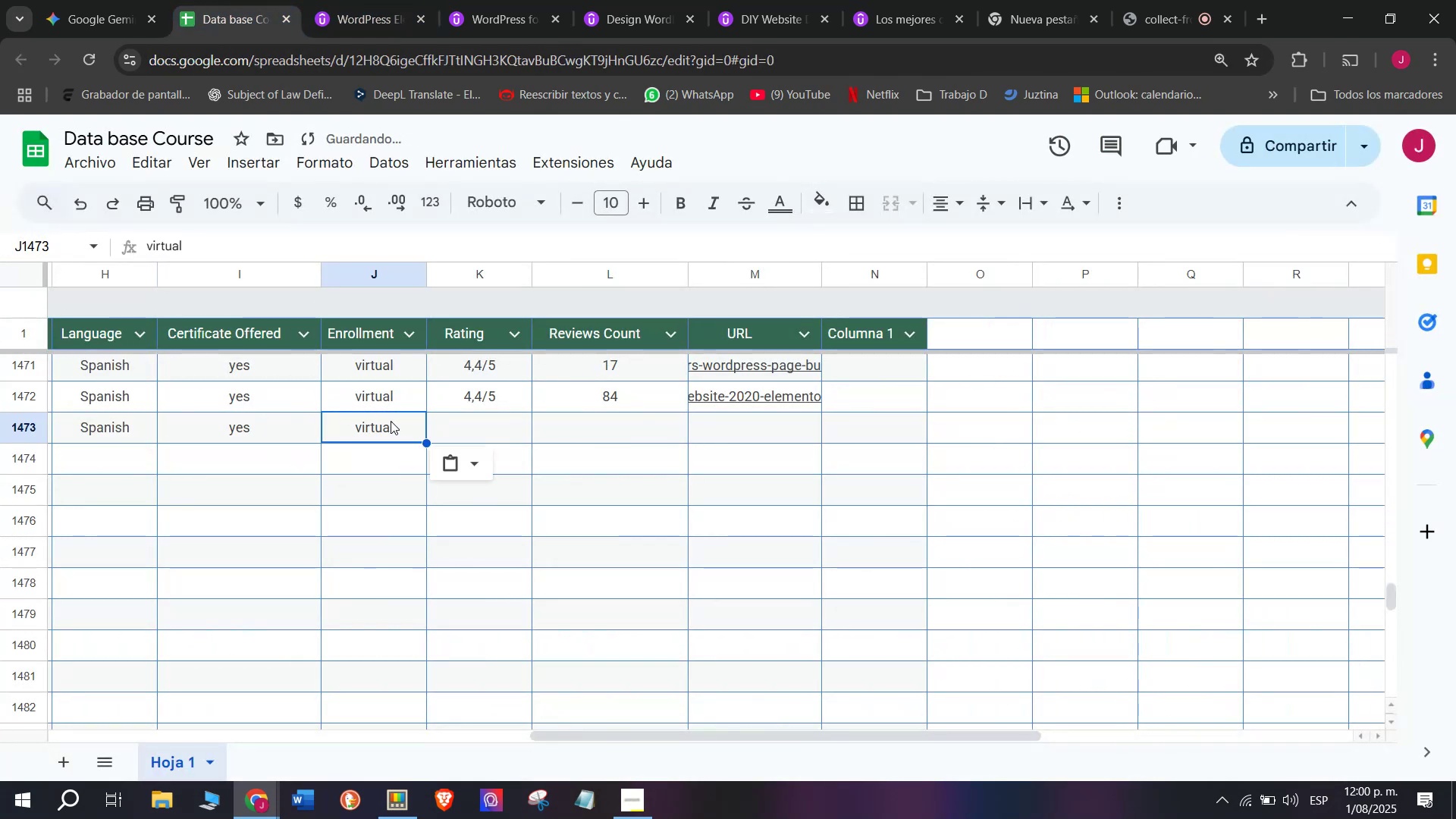 
key(Z)
 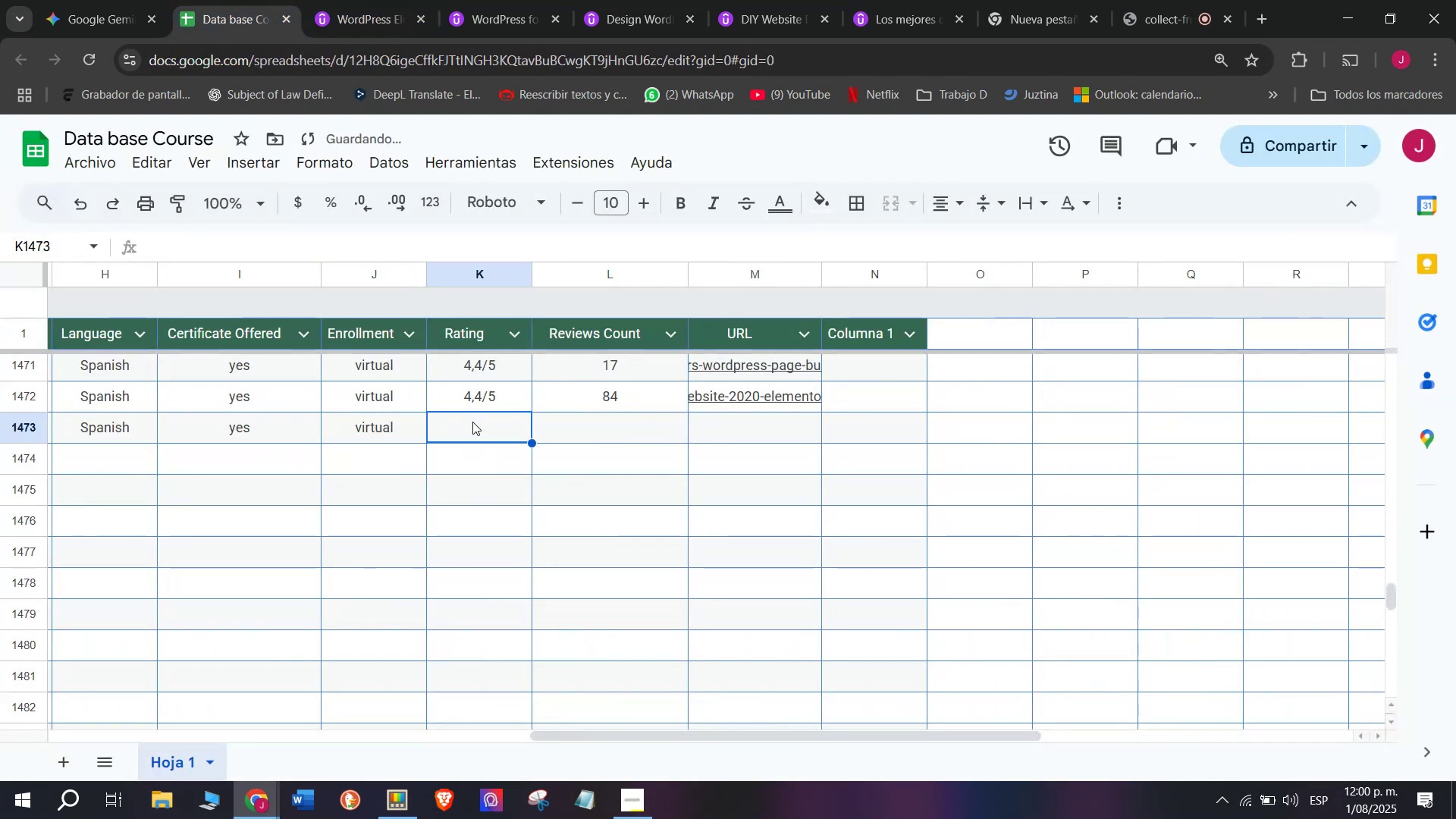 
key(Control+V)
 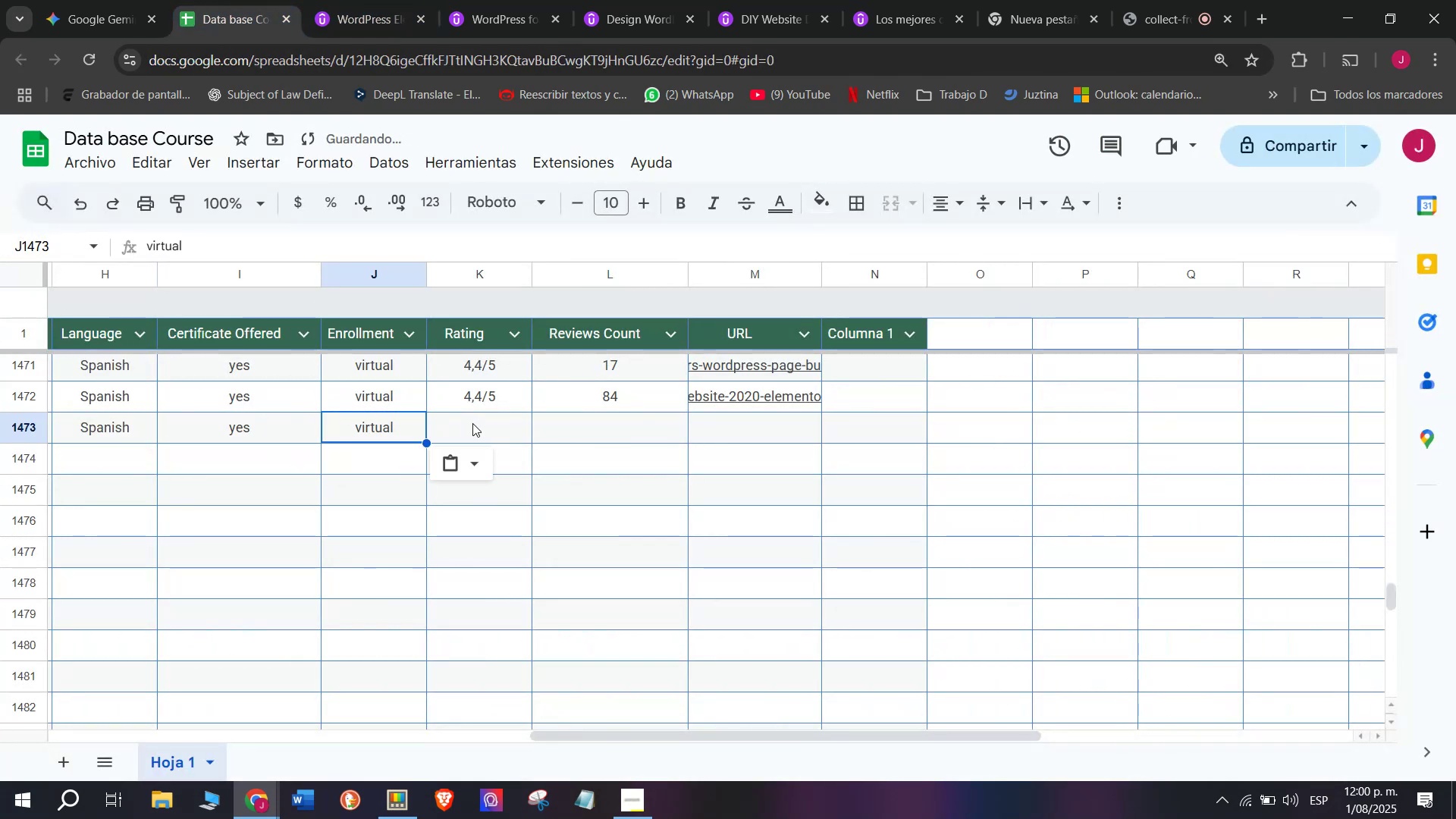 
triple_click([472, 422])
 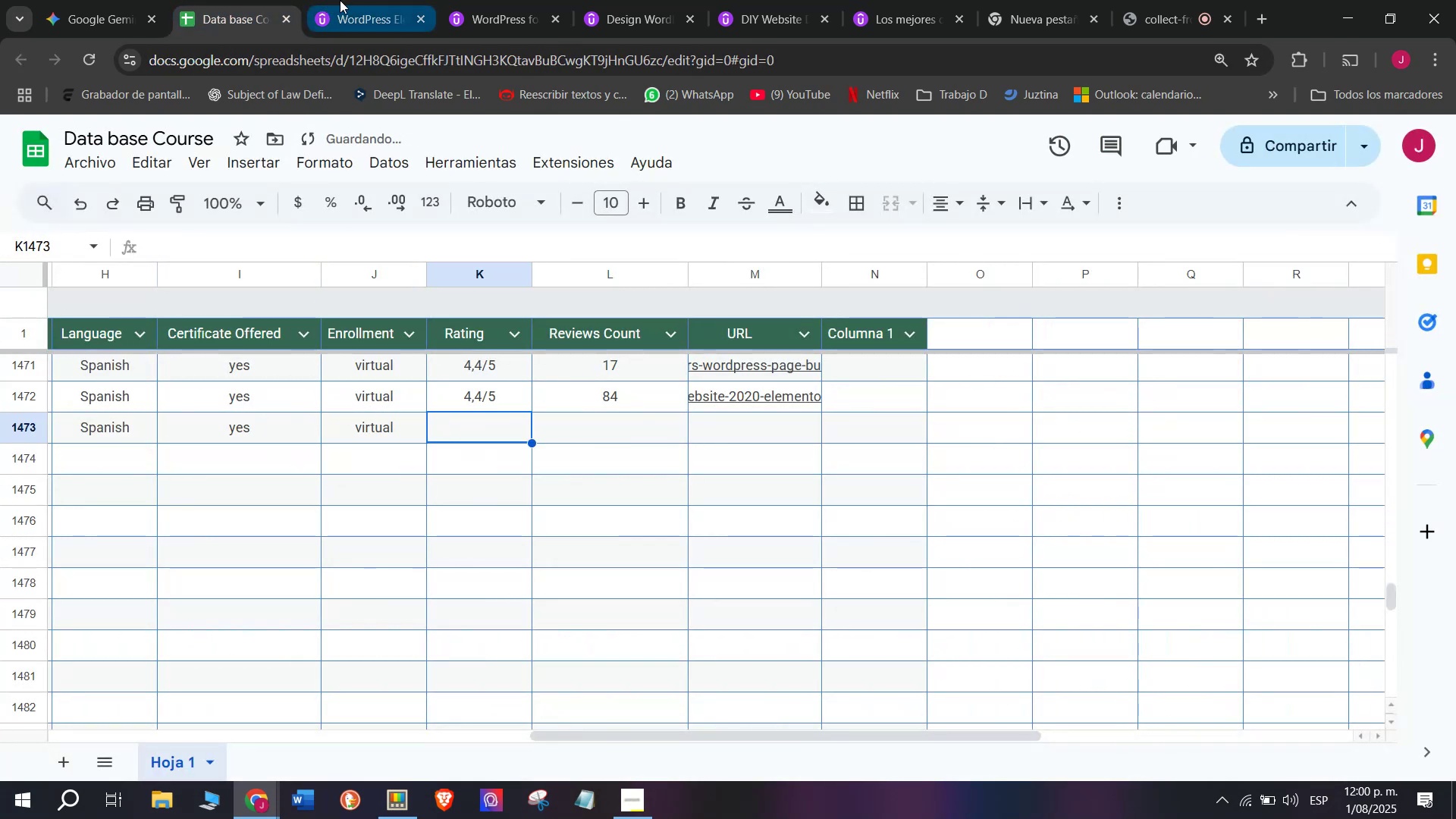 
left_click([340, 0])
 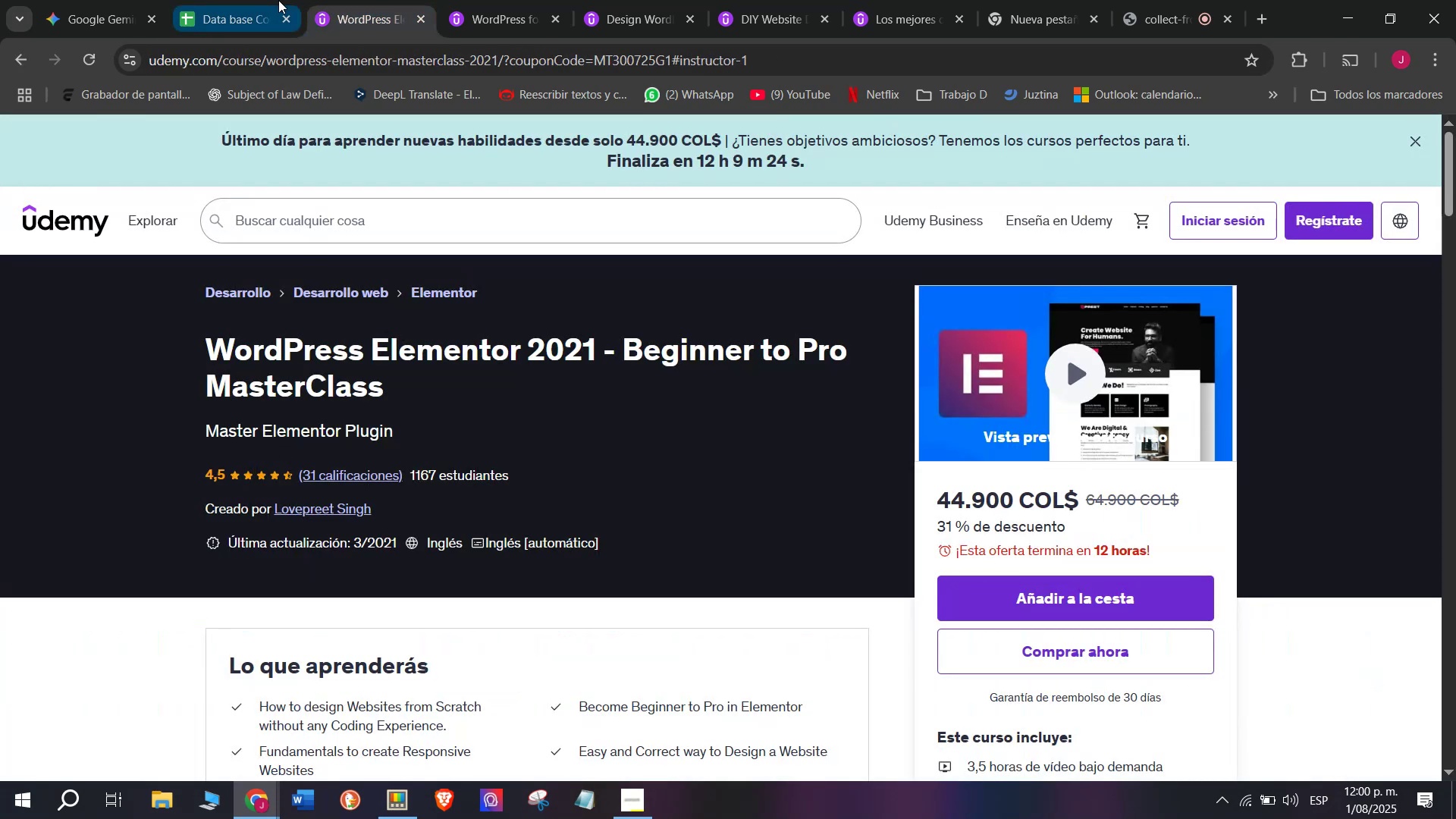 
left_click([278, 0])
 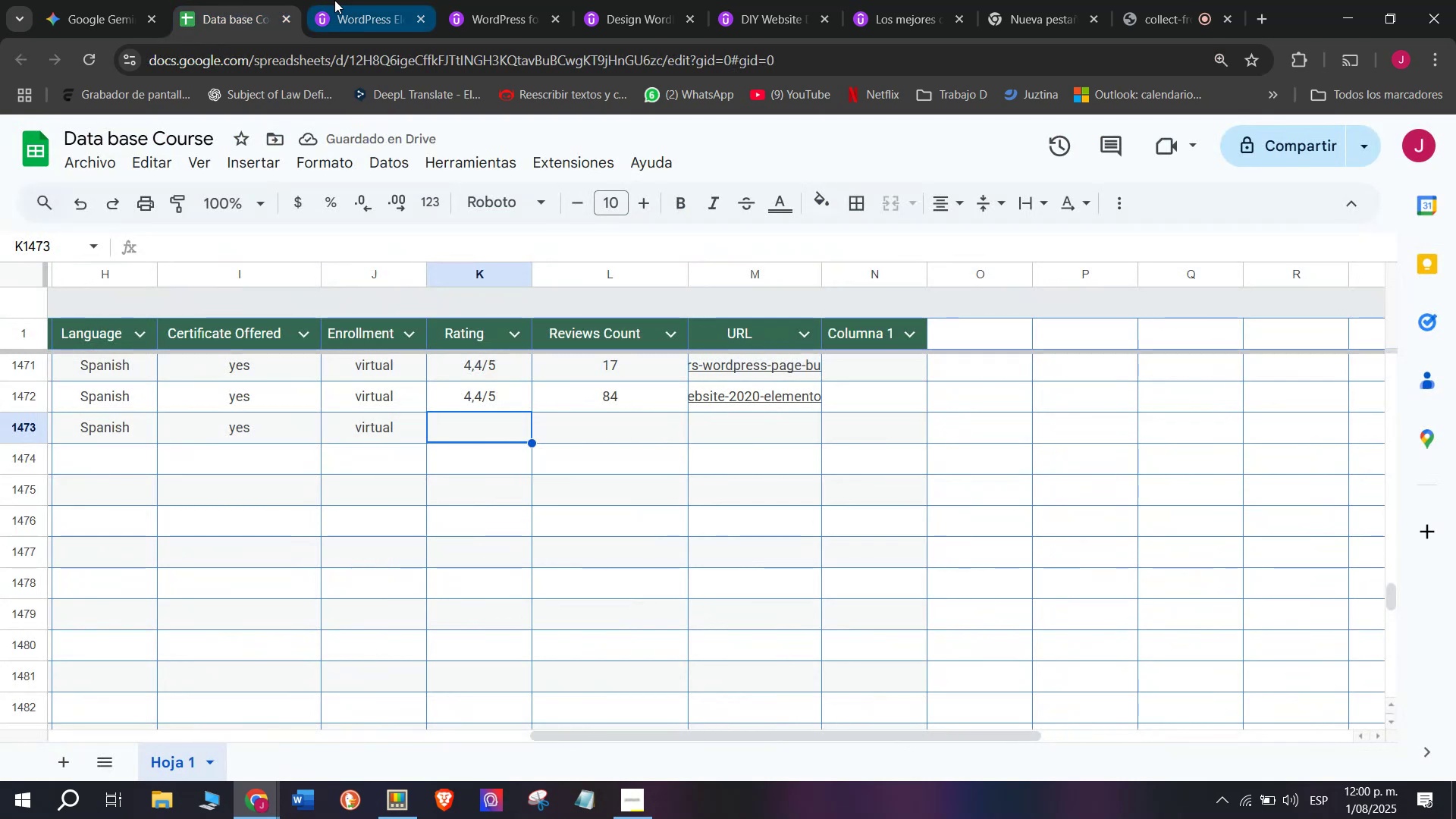 
left_click([334, 0])
 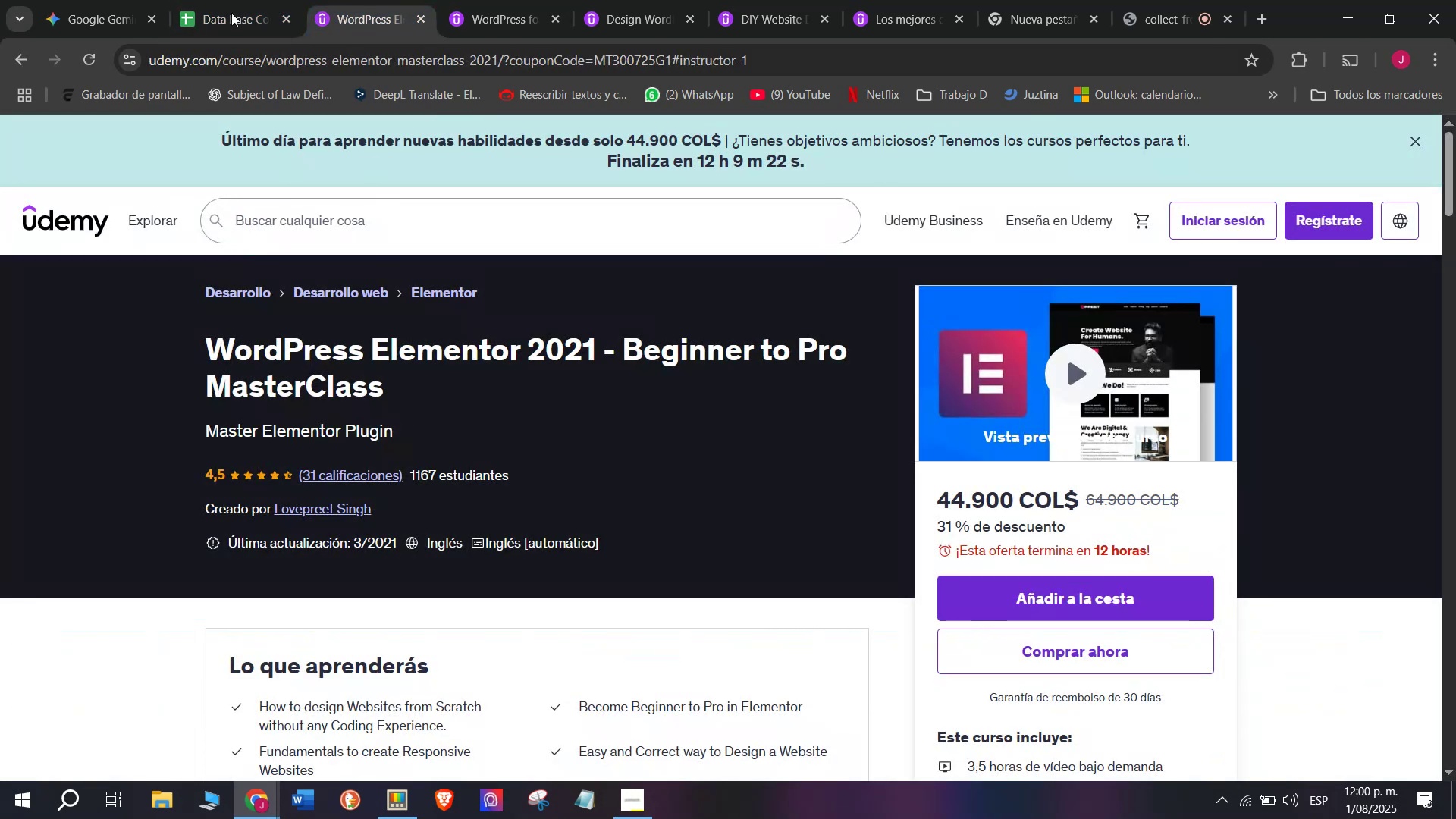 
left_click([212, 0])
 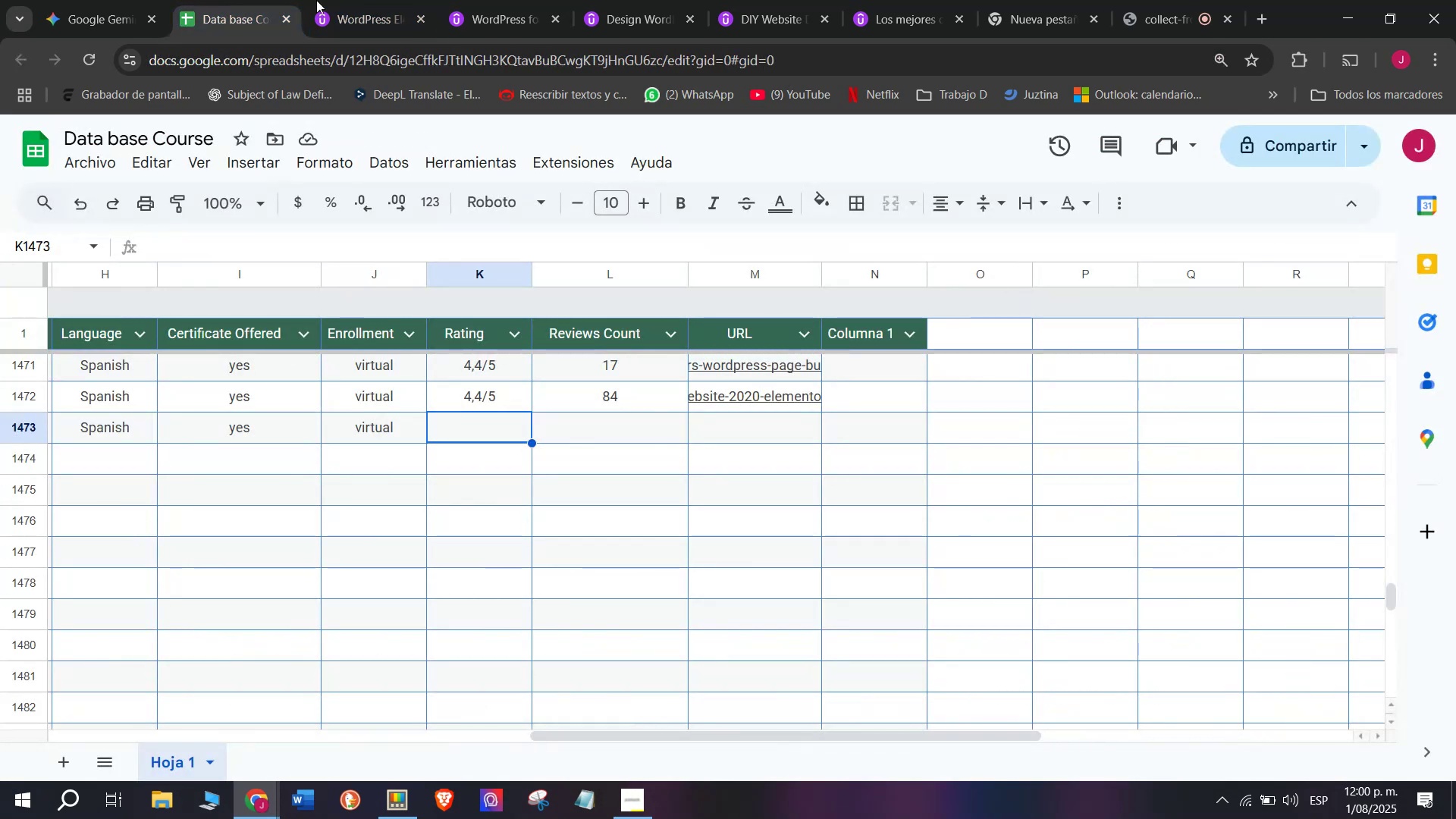 
left_click([351, 0])
 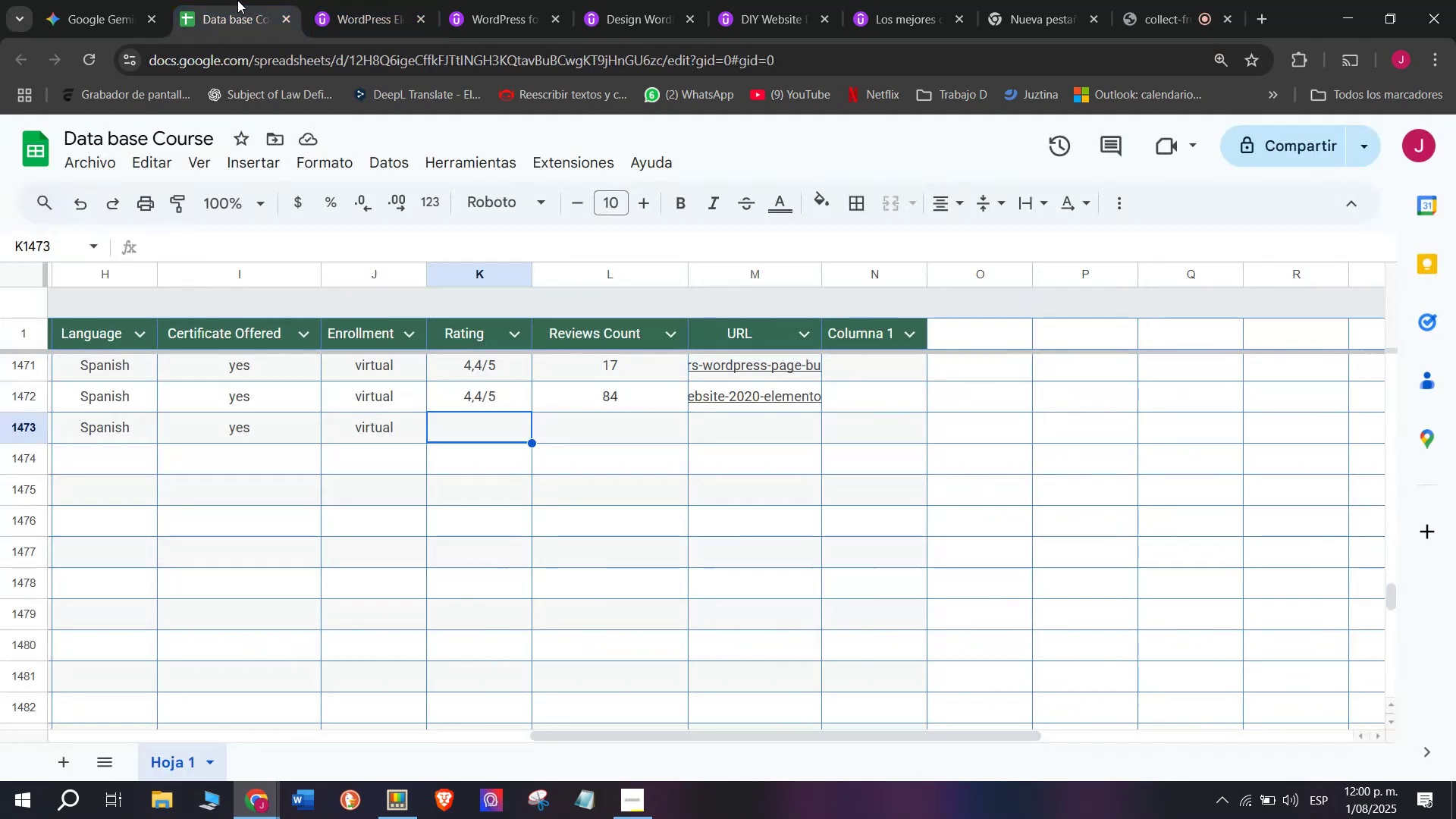 
left_click([479, 391])
 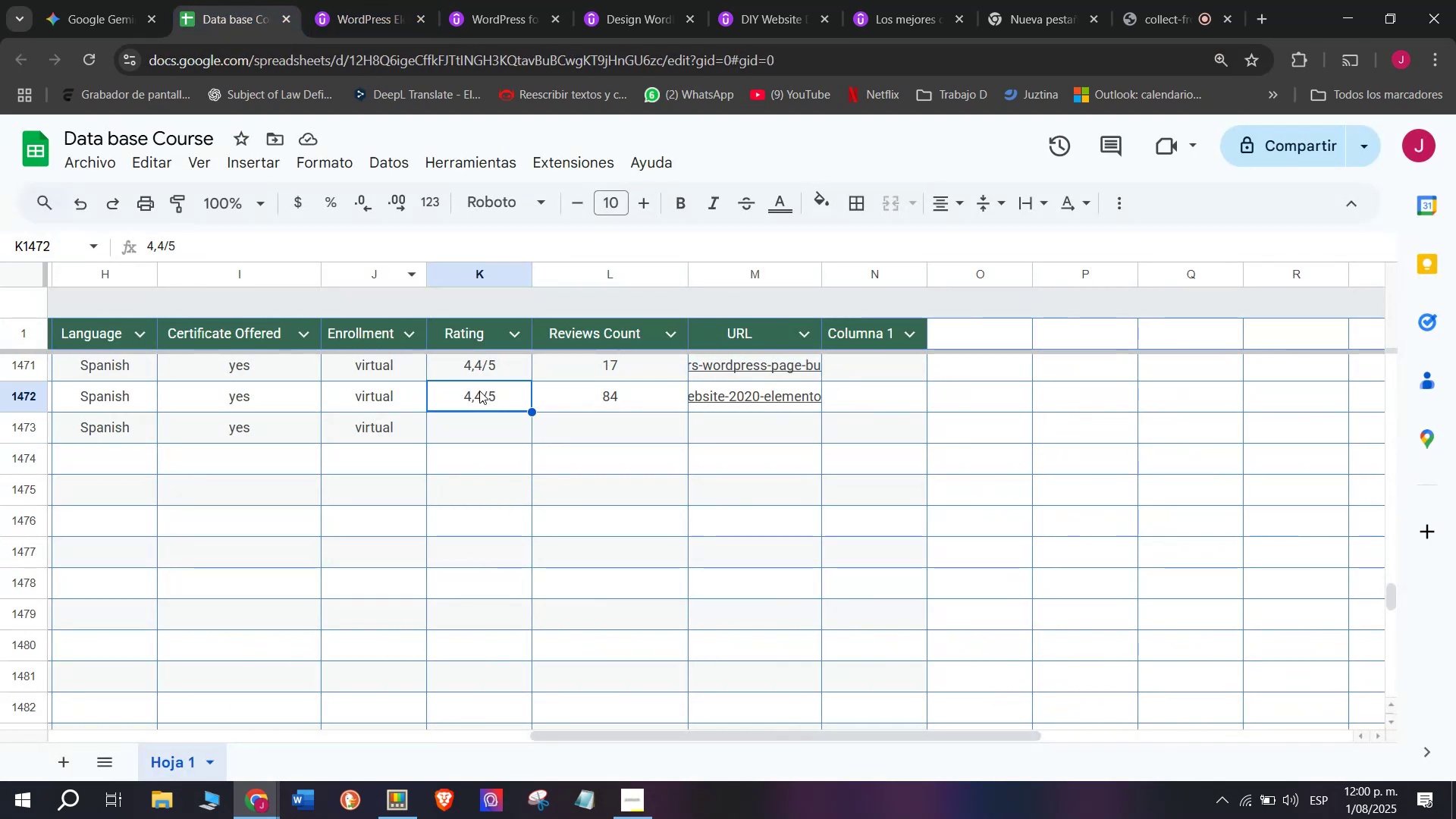 
key(Control+ControlLeft)
 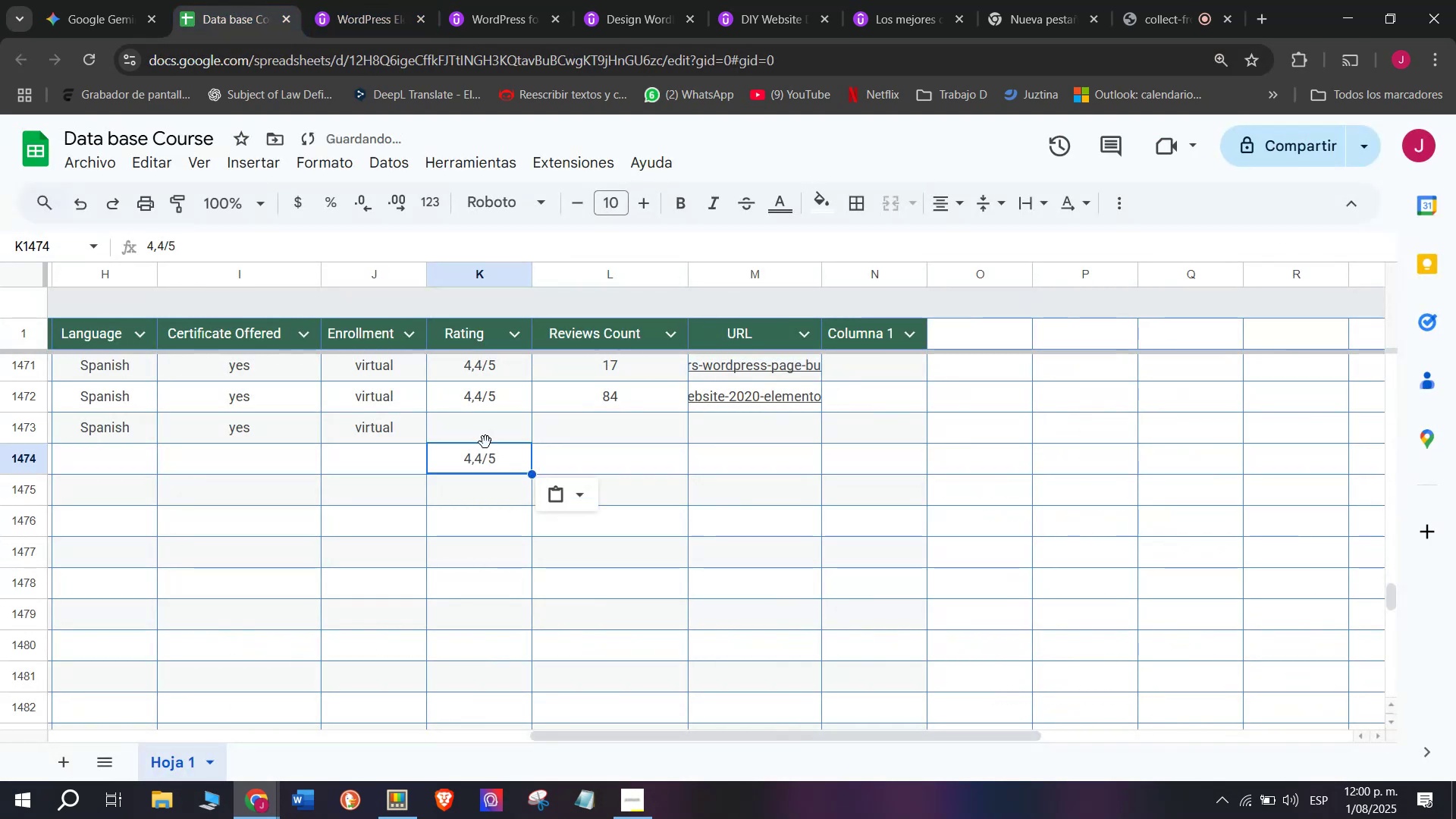 
key(Break)
 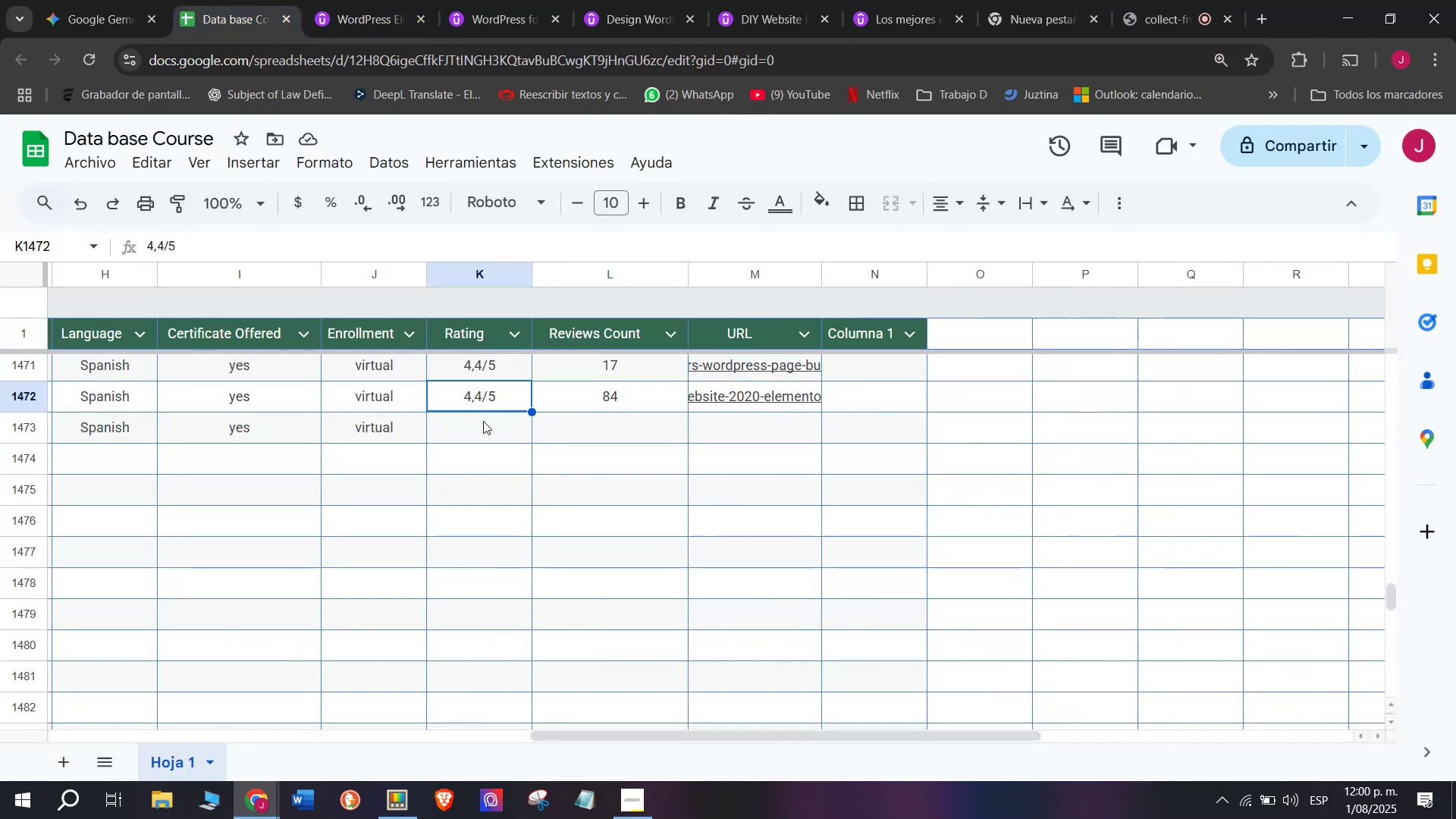 
key(Control+C)
 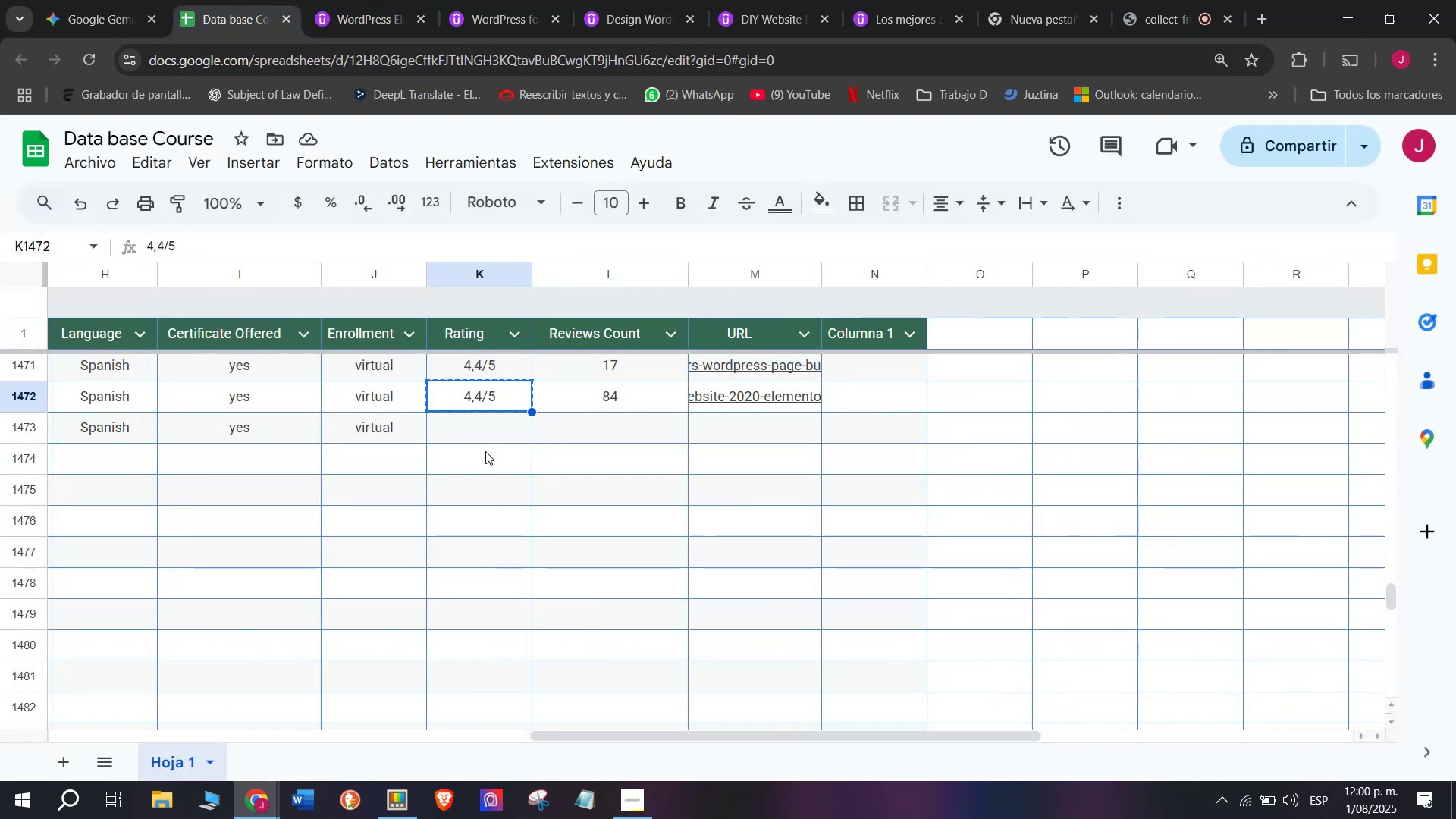 
key(Control+ControlLeft)
 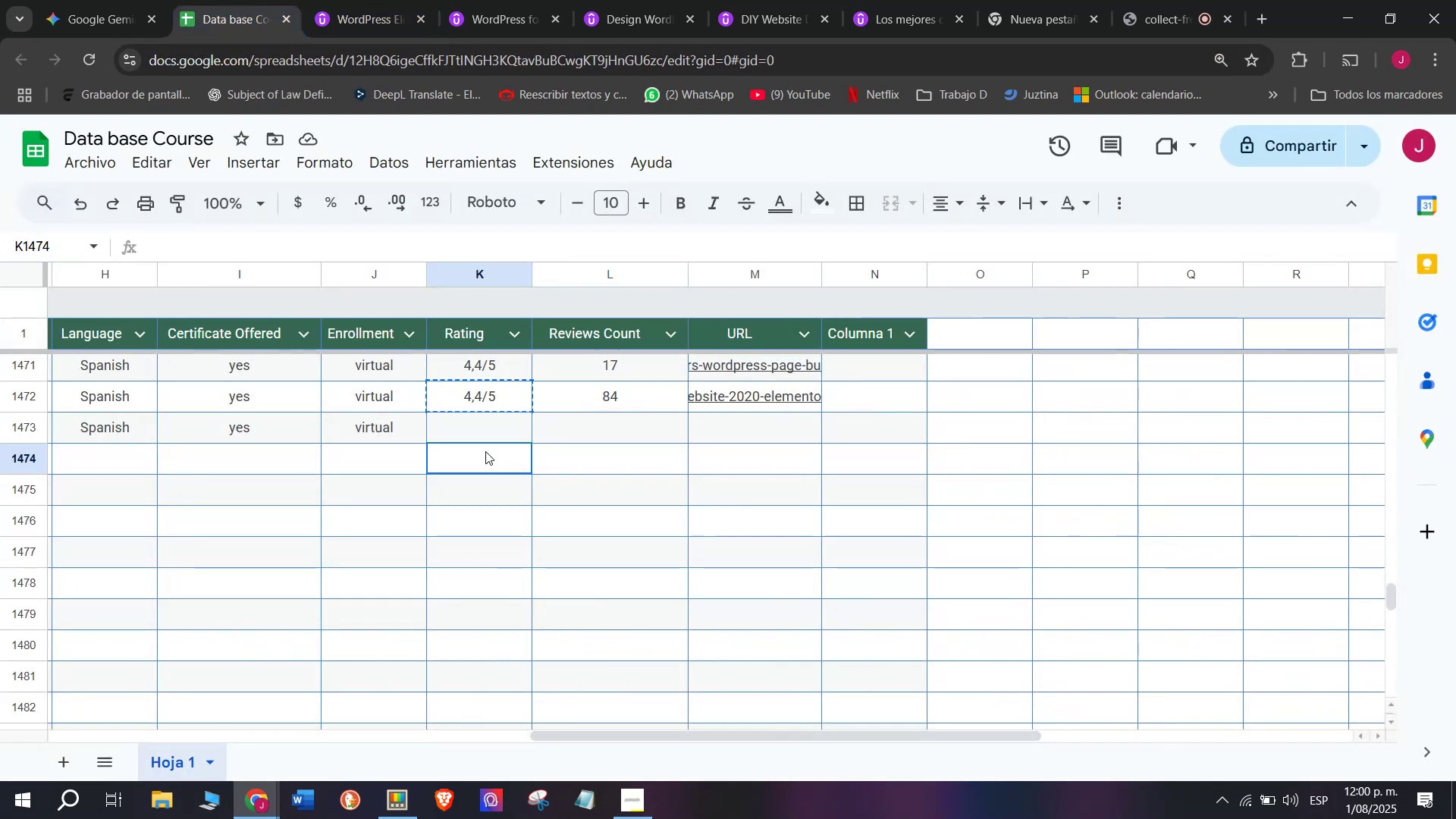 
key(Z)
 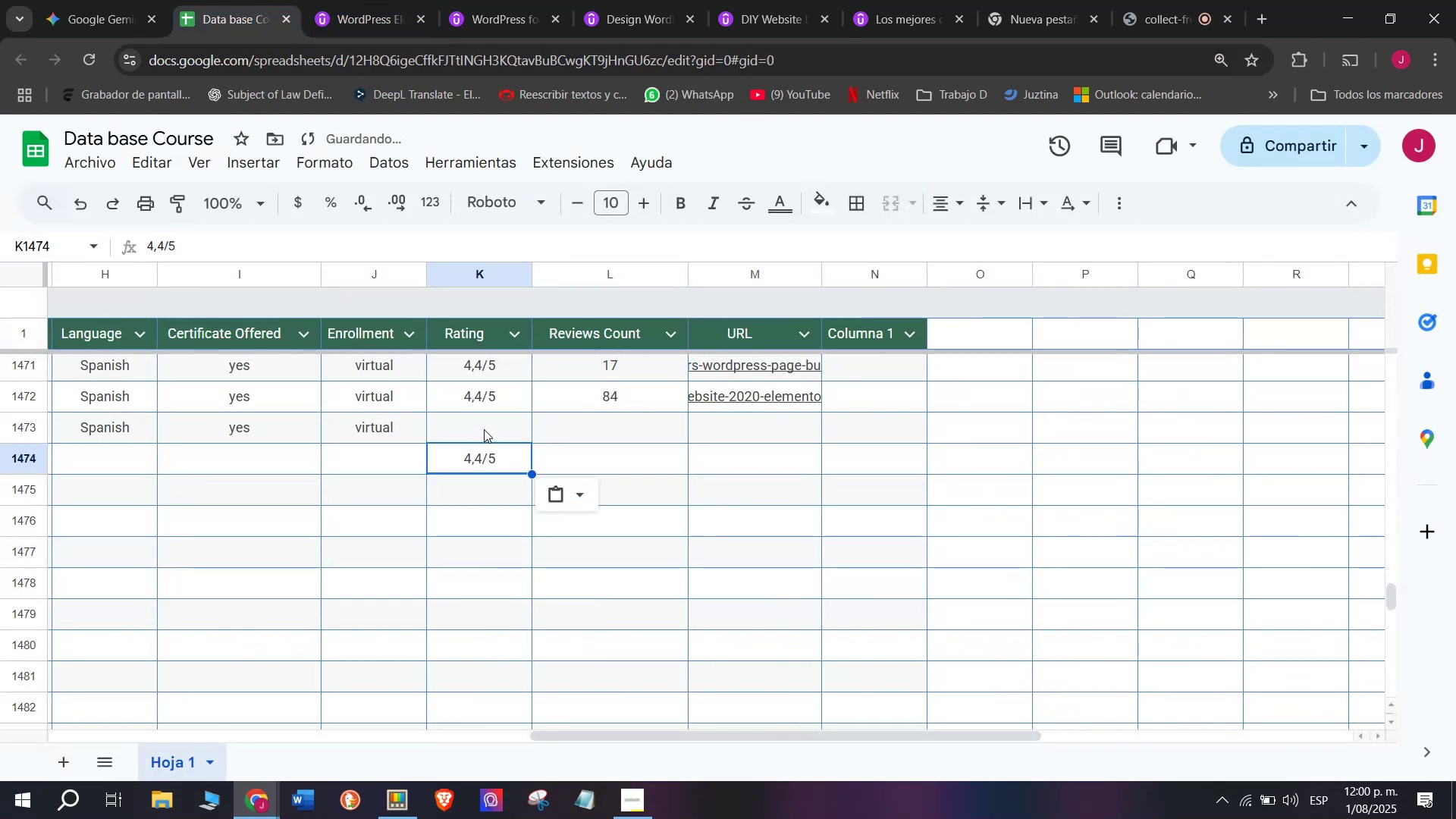 
key(Control+V)
 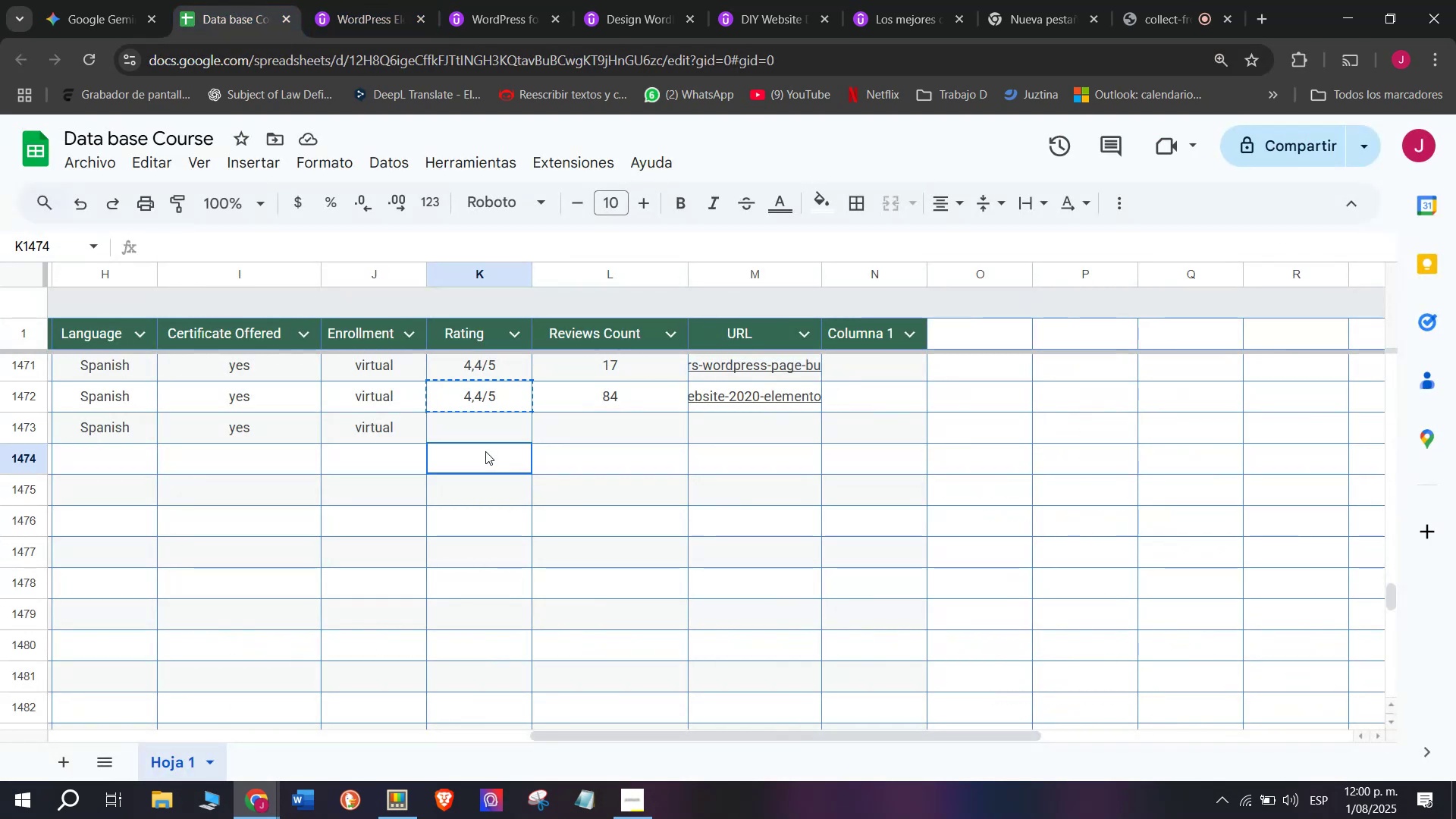 
double_click([485, 451])
 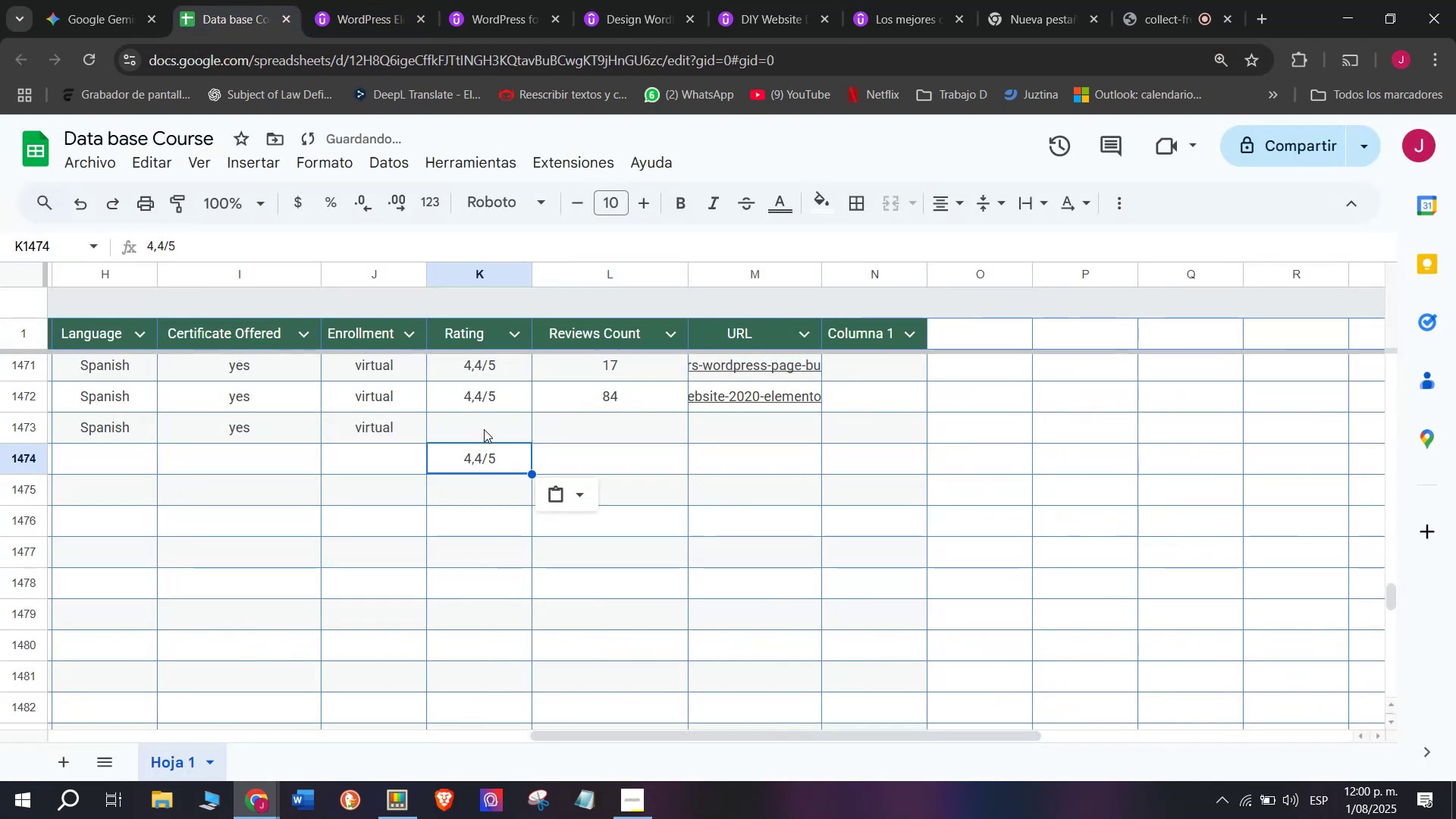 
key(Control+Shift+ControlLeft)
 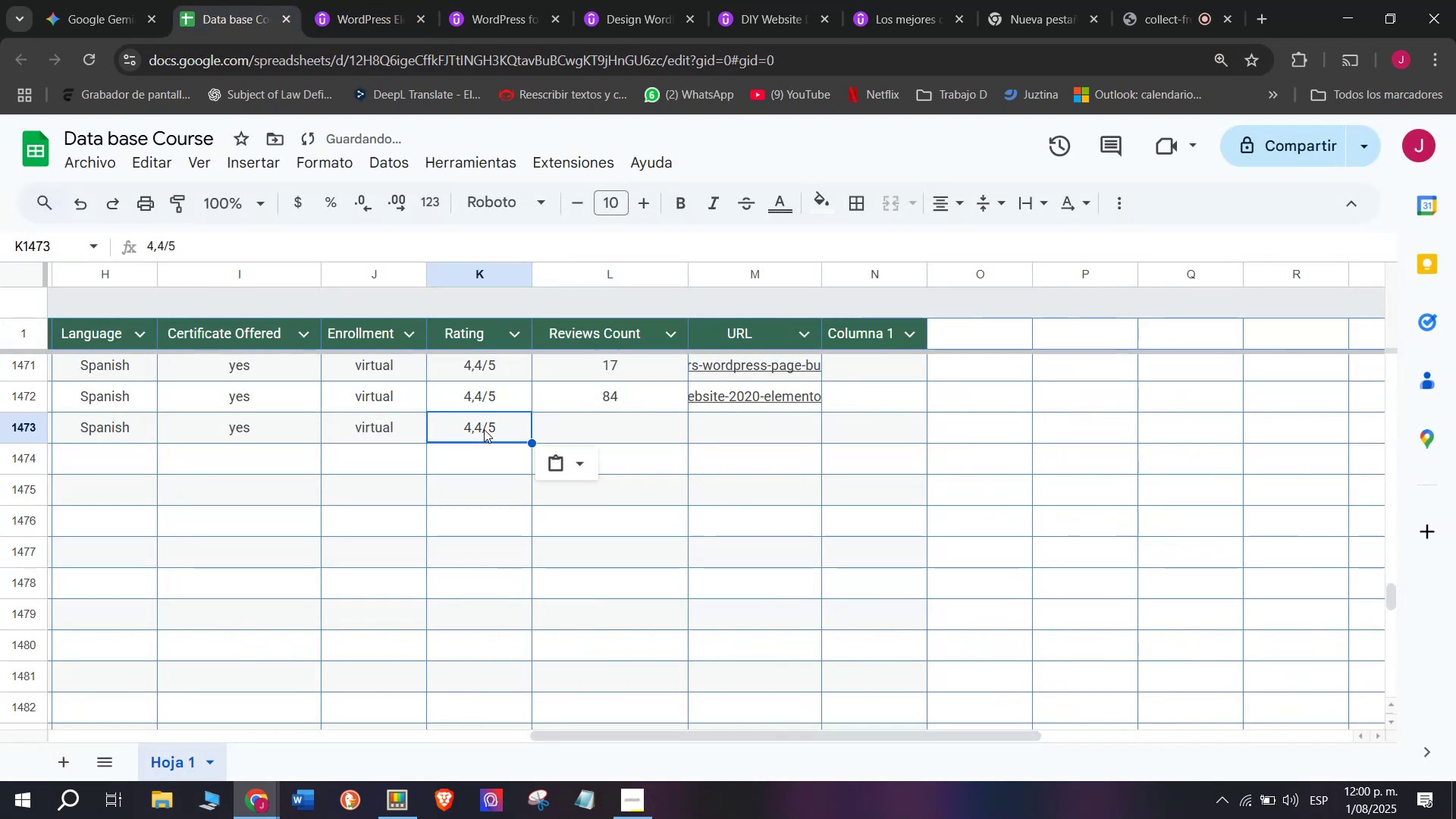 
key(Shift+ShiftLeft)
 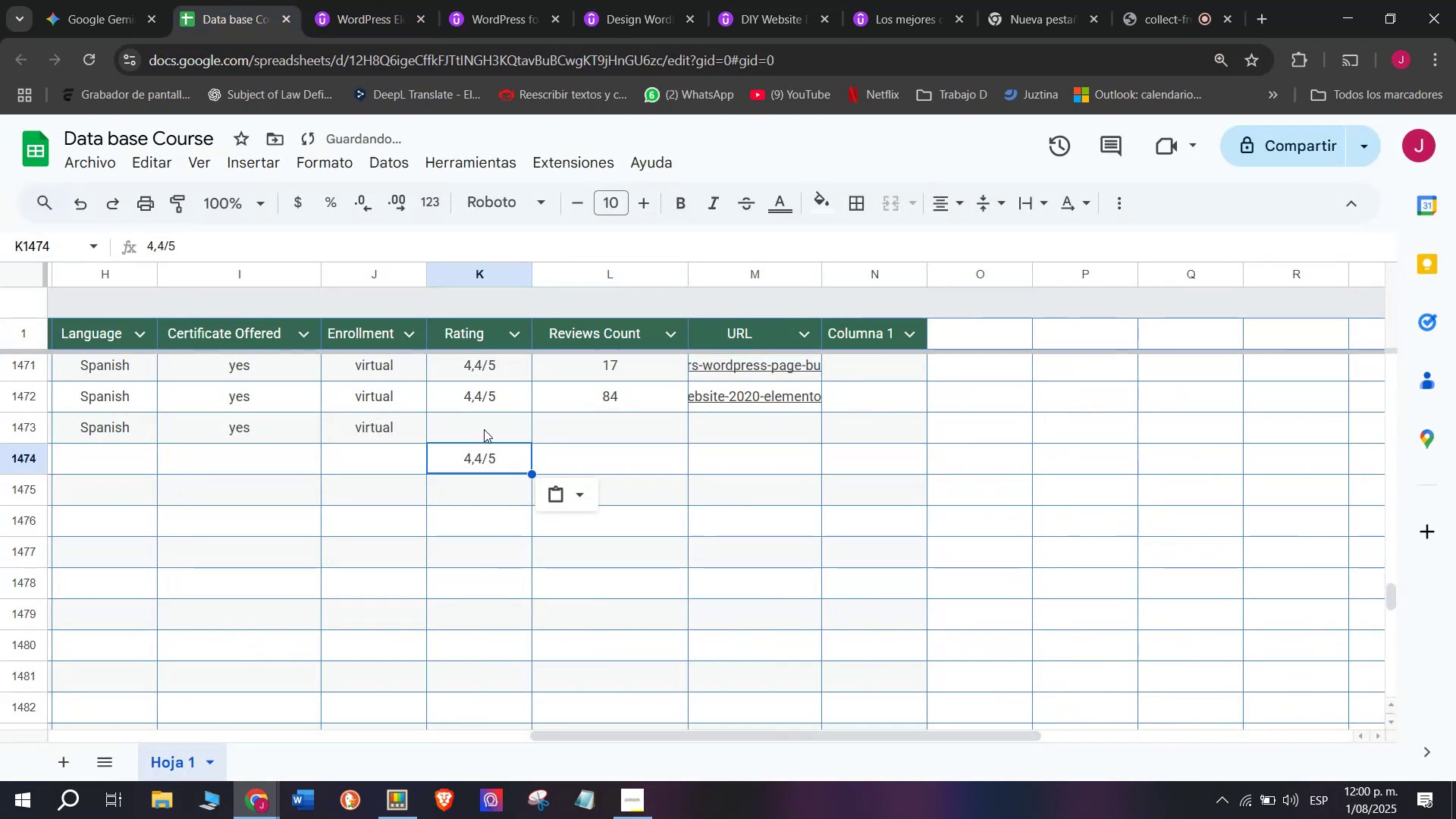 
key(Control+Shift+Z)
 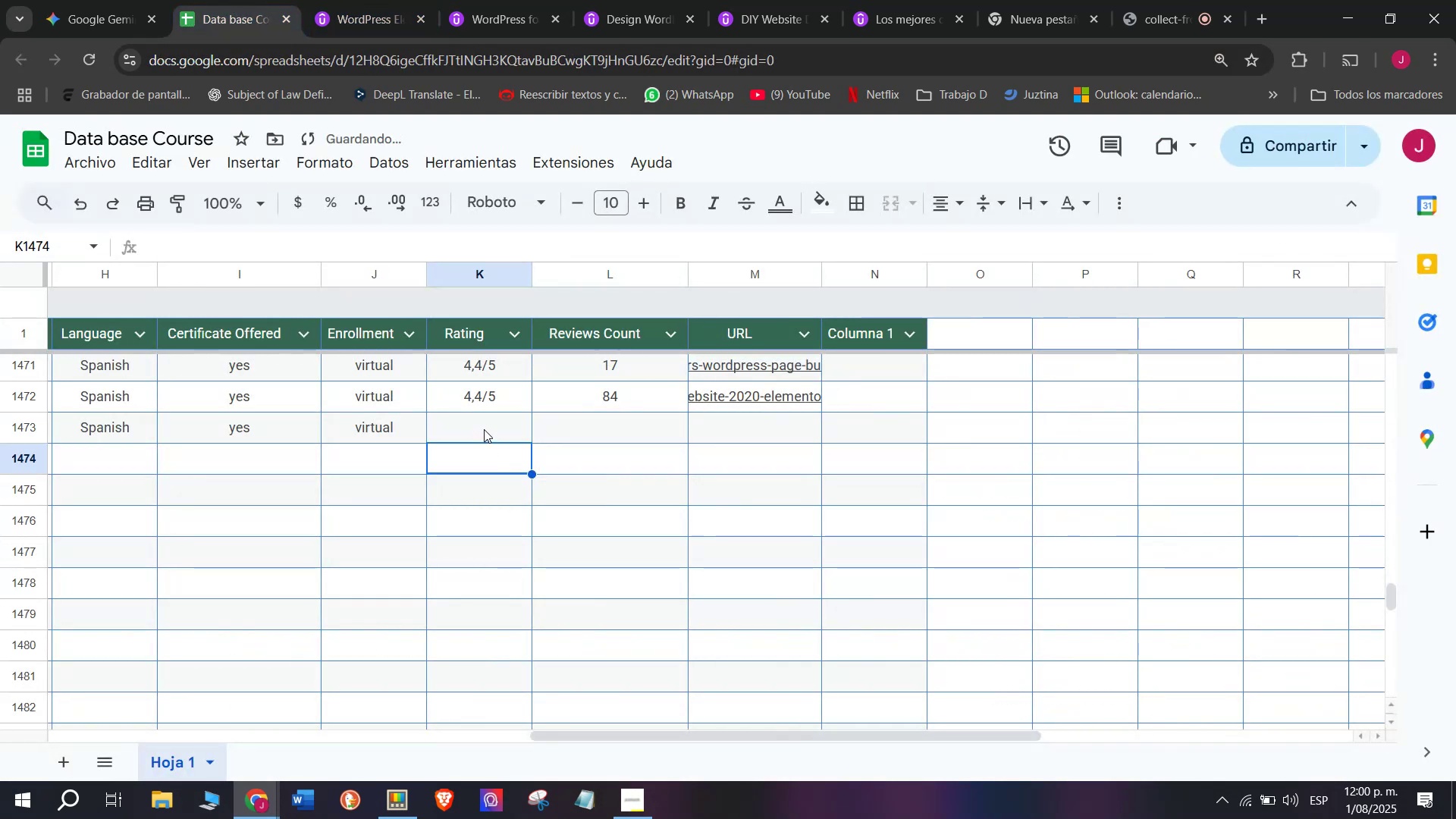 
left_click([484, 429])
 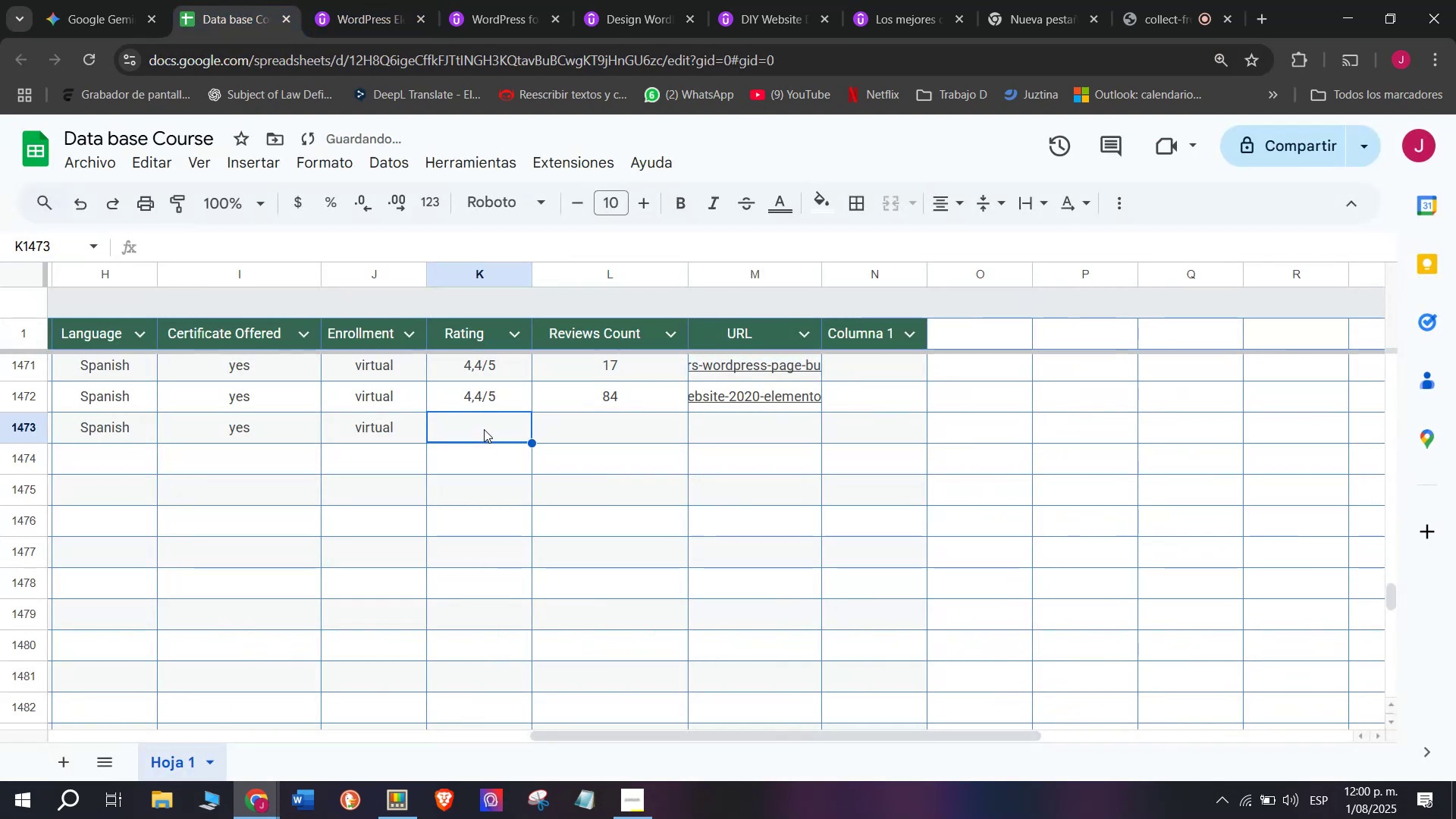 
key(Control+ControlLeft)
 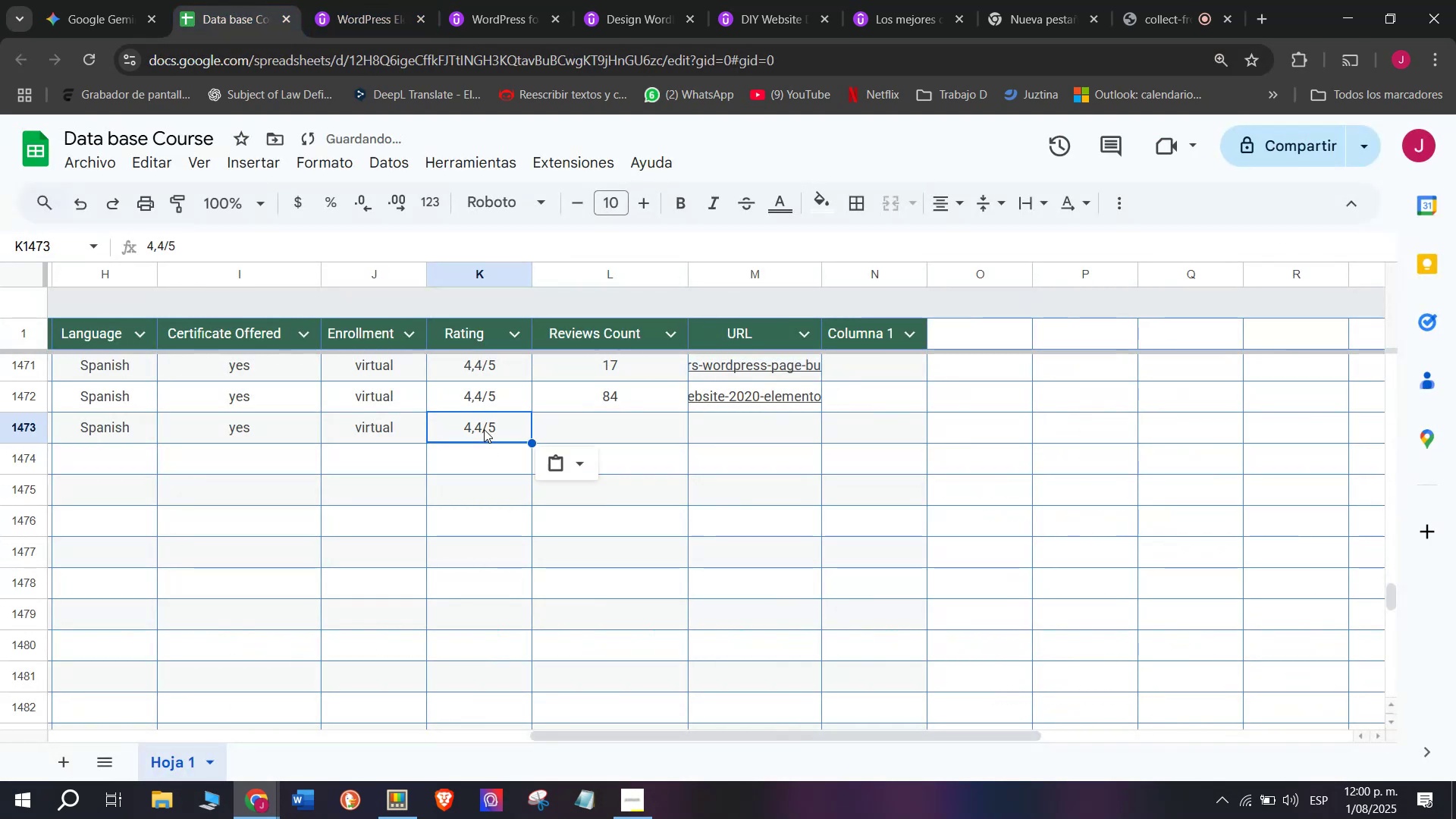 
key(Z)
 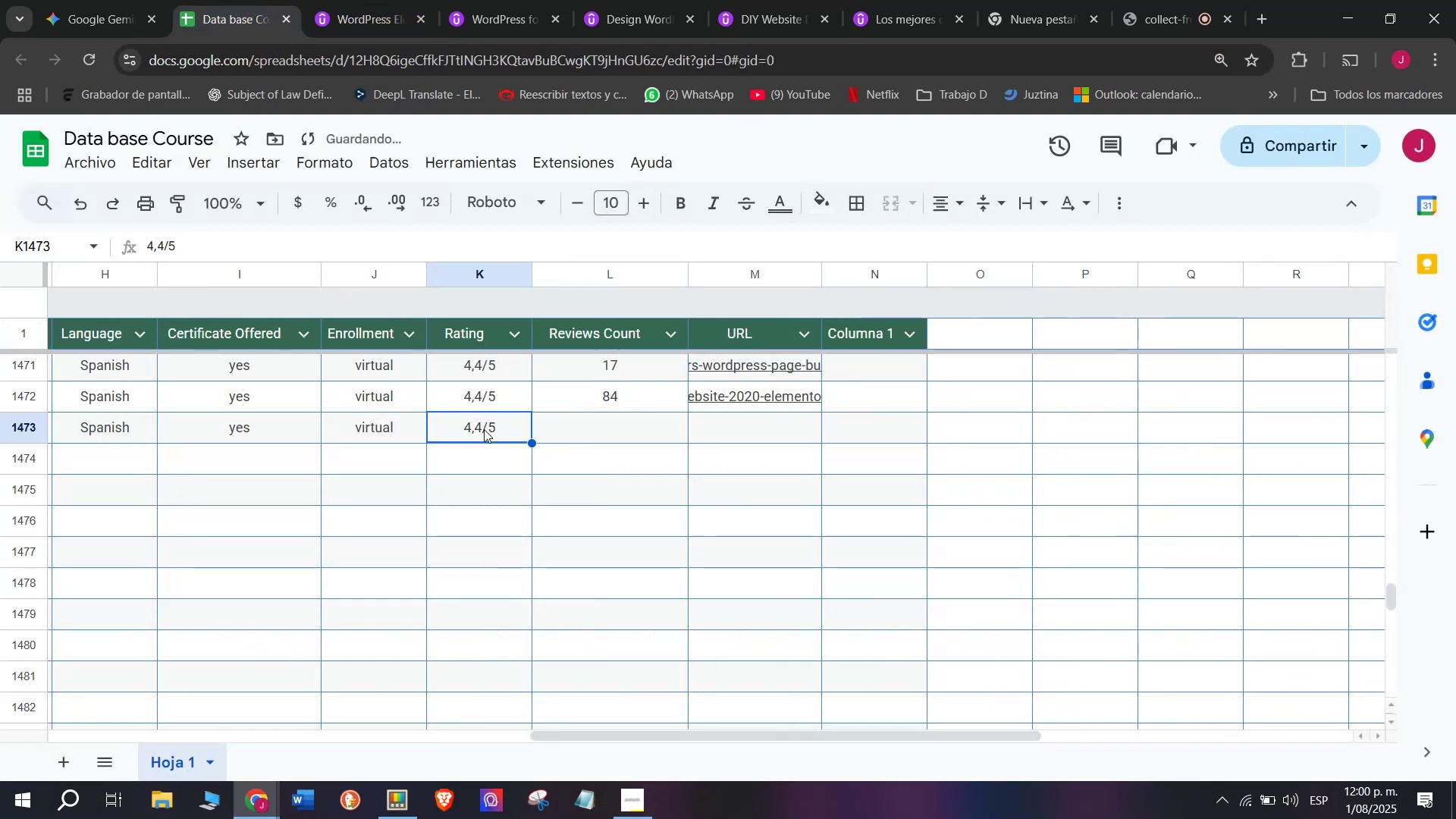 
key(Control+V)
 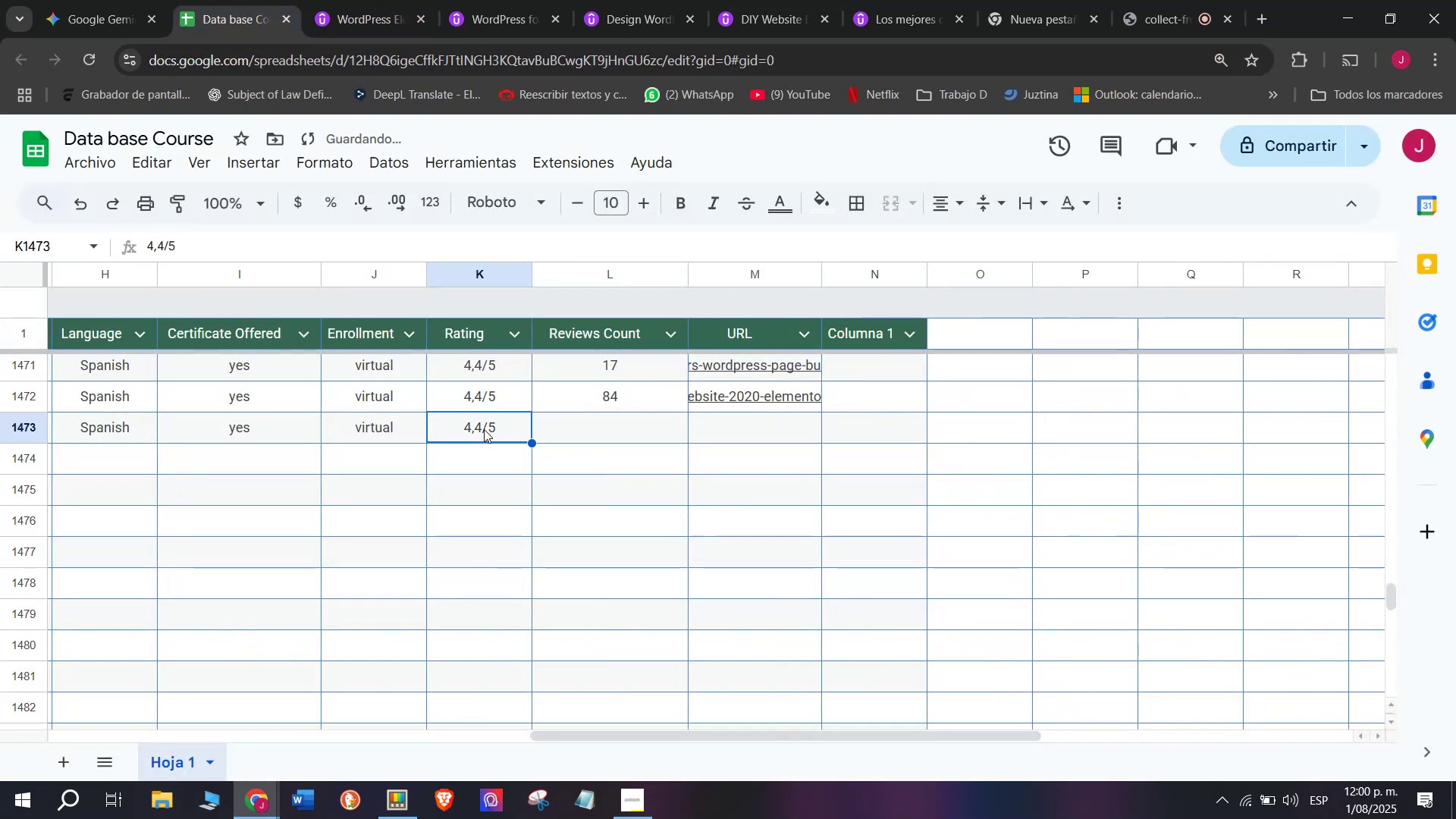 
double_click([484, 429])
 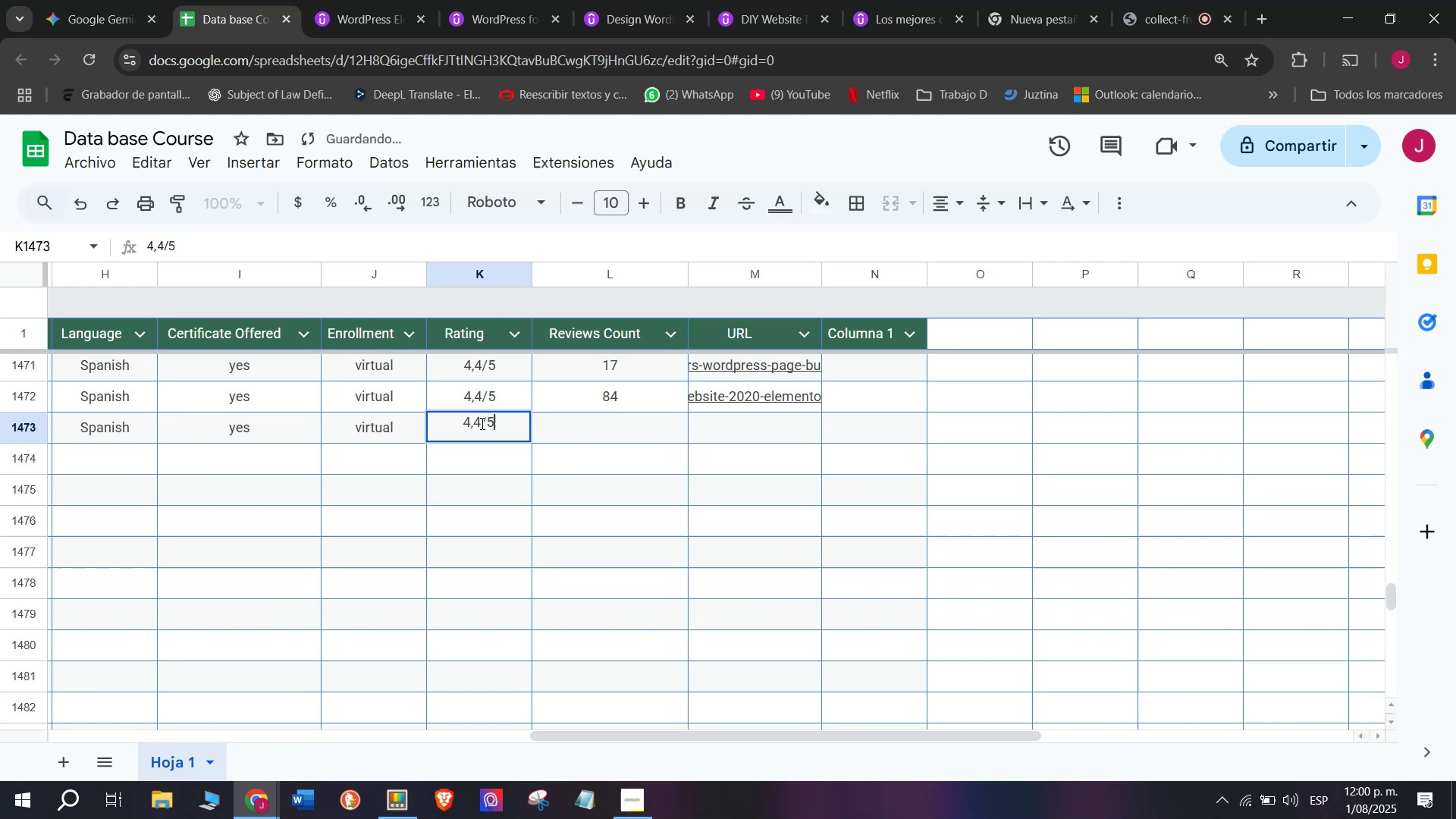 
left_click([481, 423])
 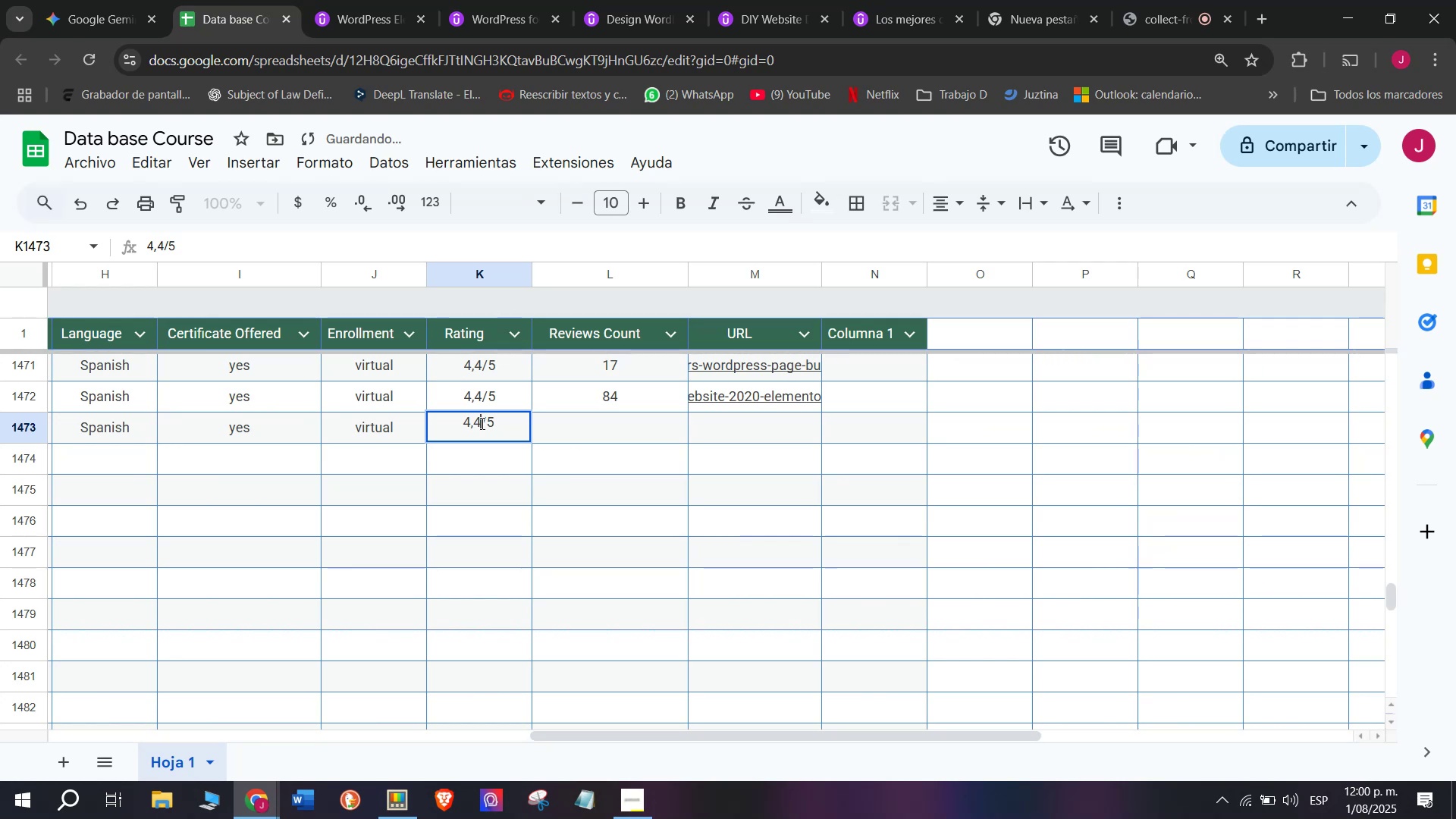 
key(Backspace)
type(q5)
 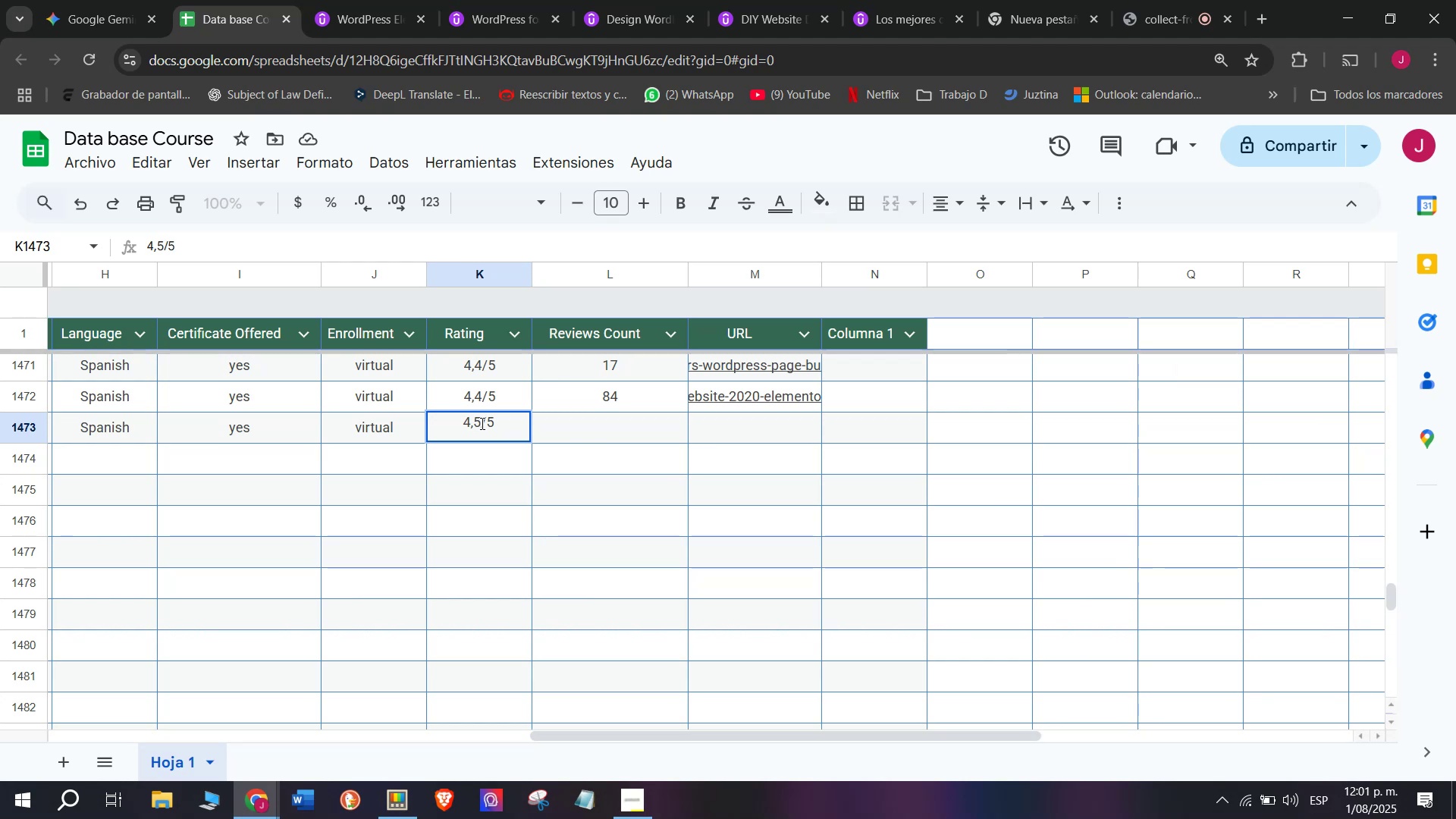 
wait(17.78)
 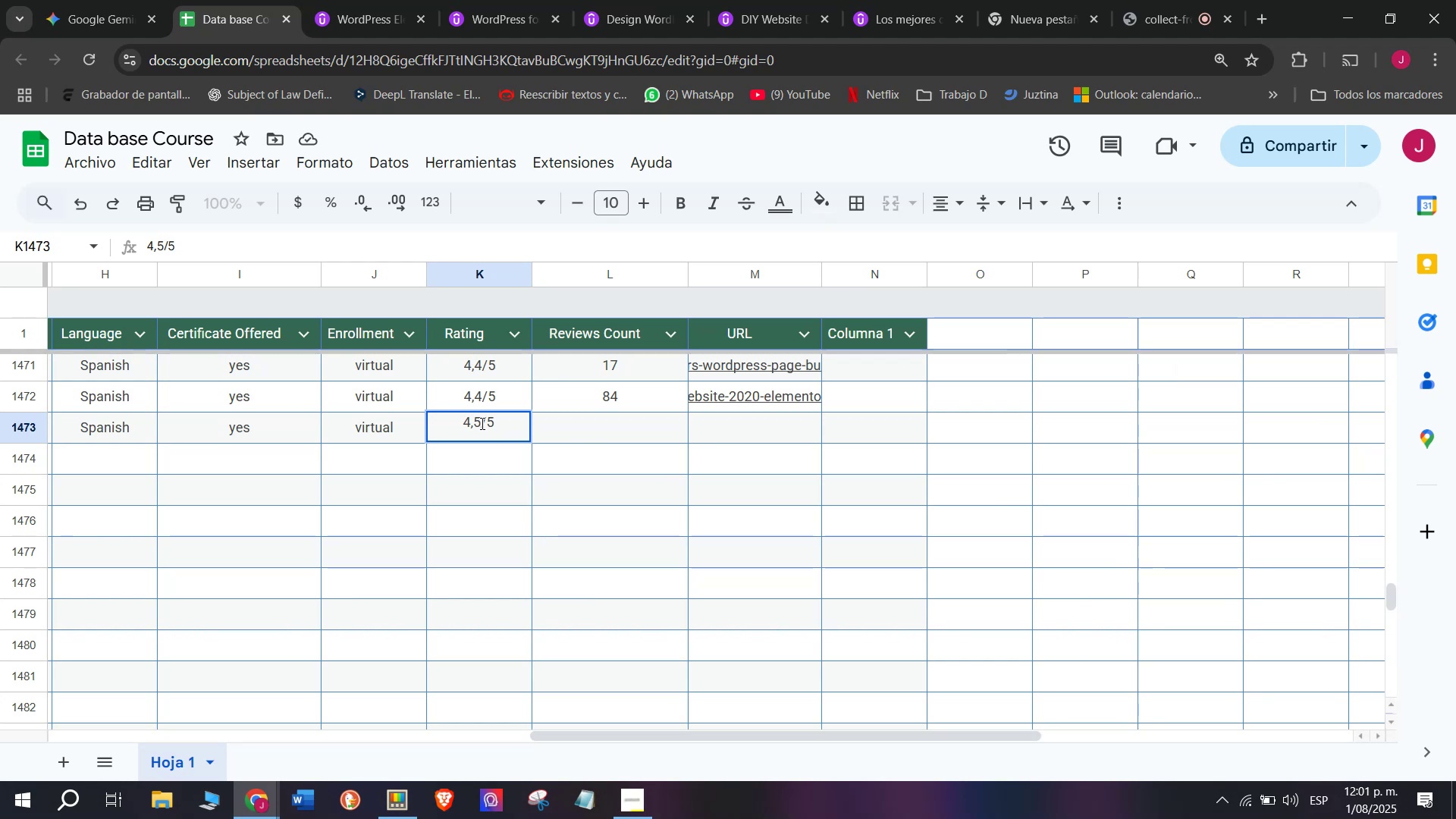 
left_click([629, 440])
 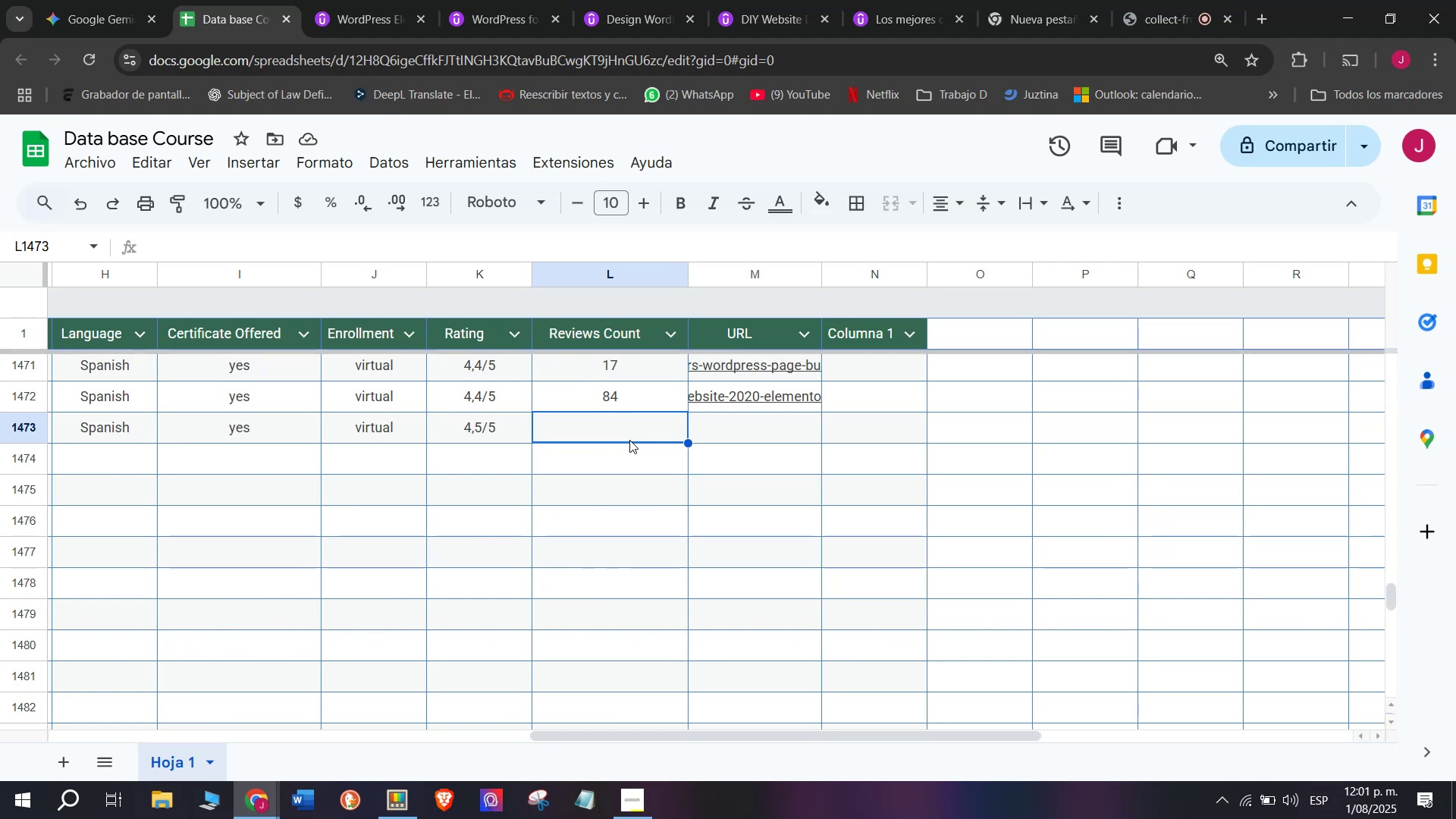 
wait(25.91)
 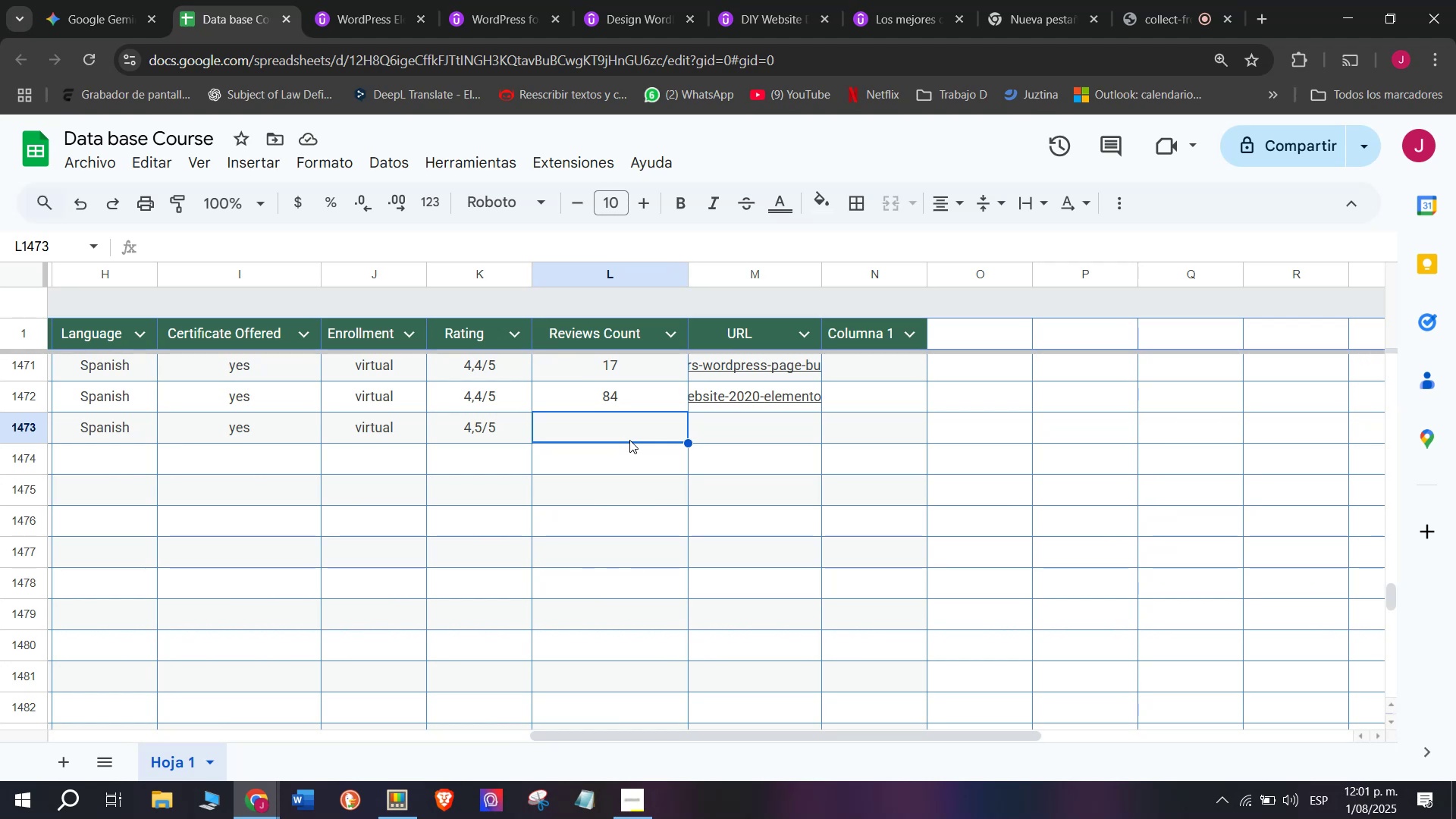 
left_click([390, 0])
 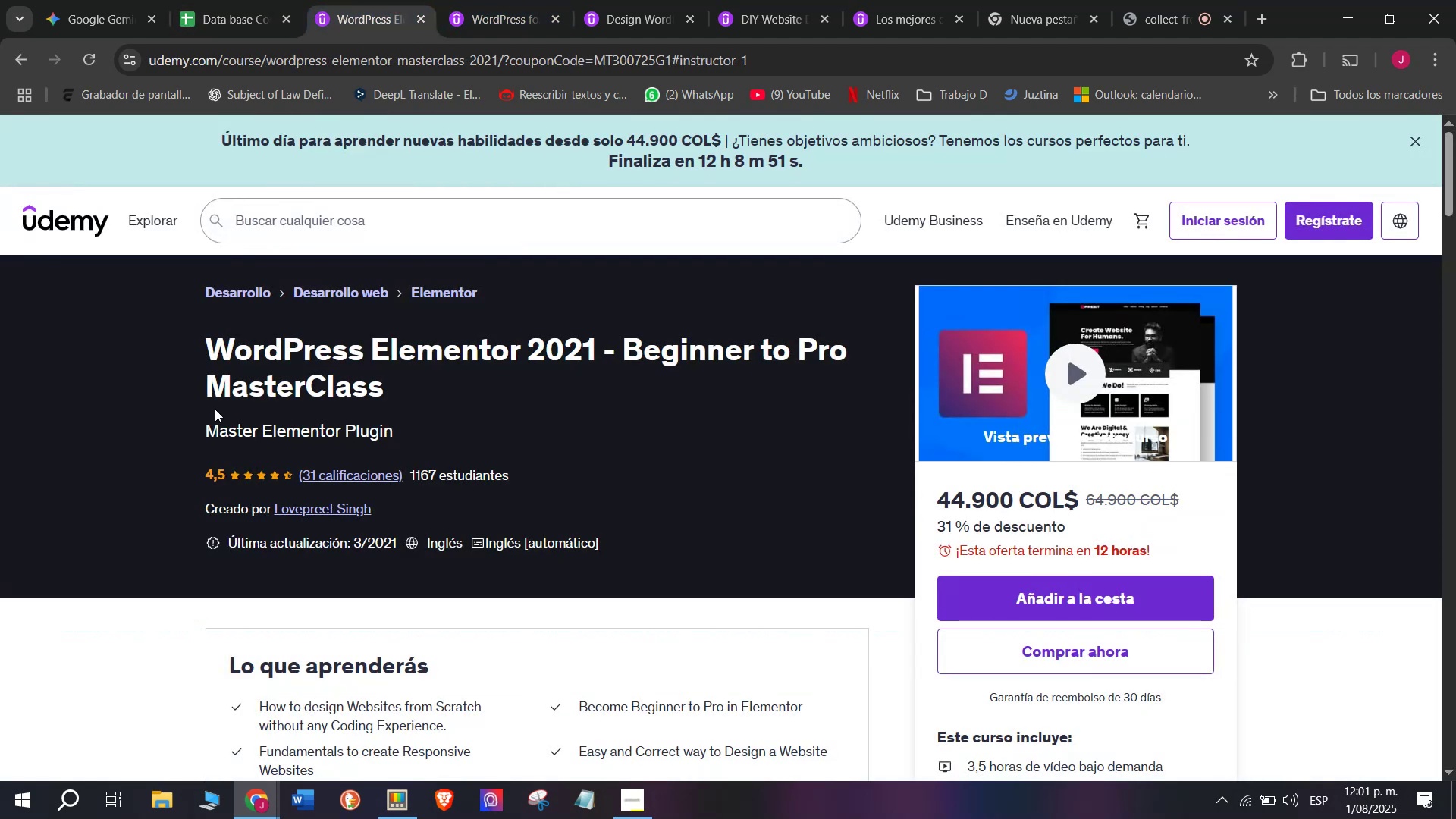 
left_click([220, 0])
 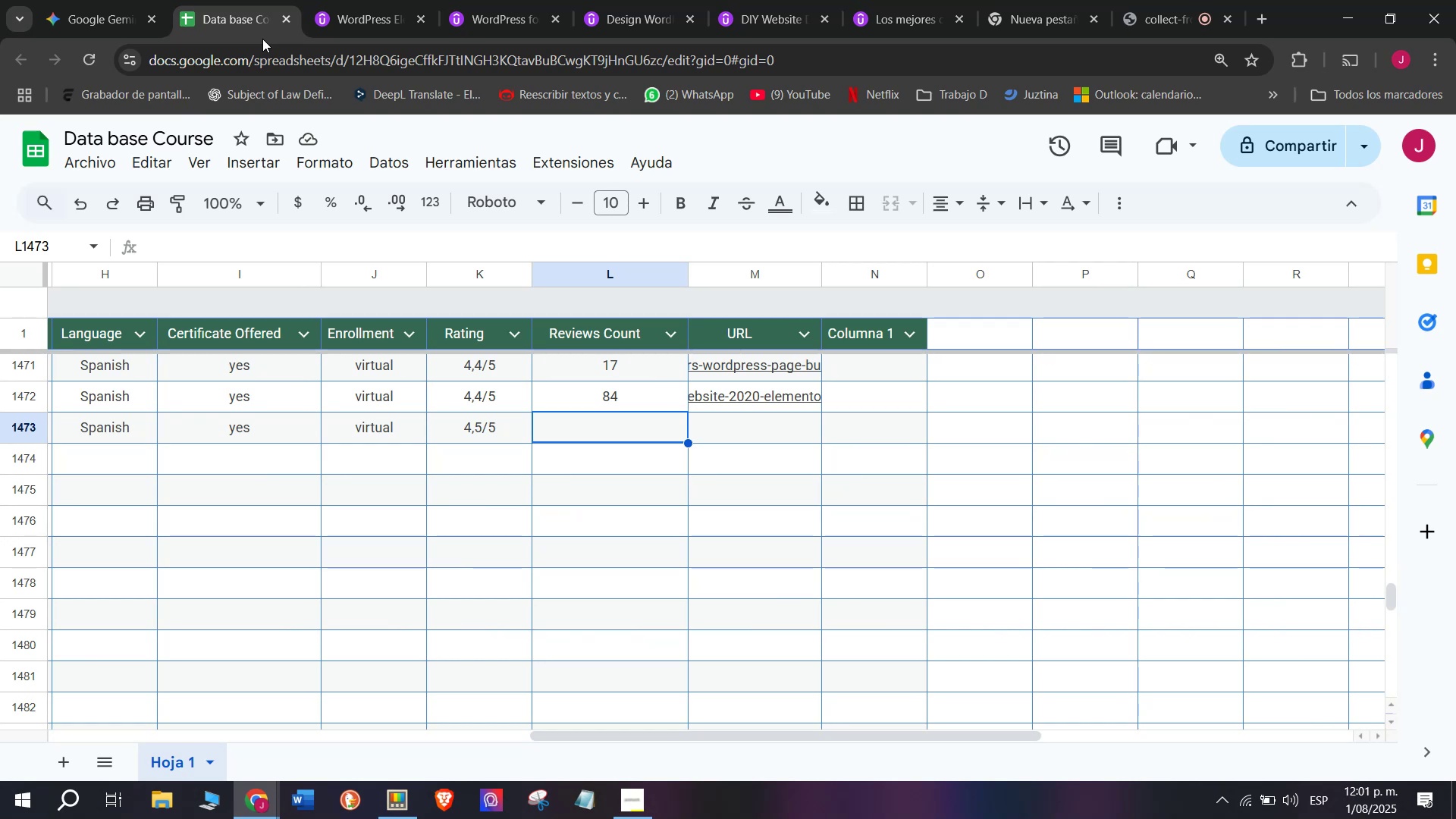 
wait(11.33)
 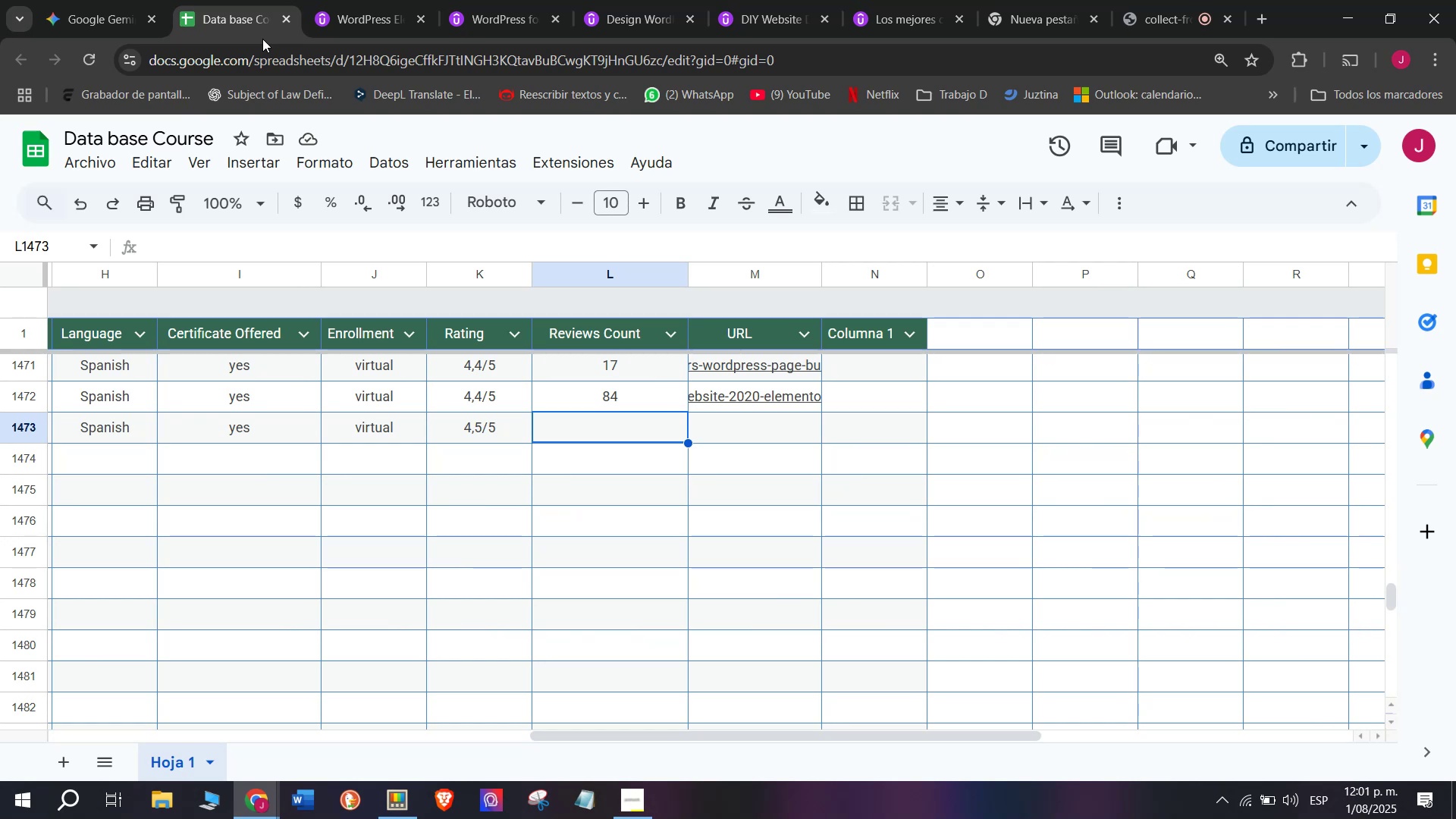 
left_click([322, 0])
 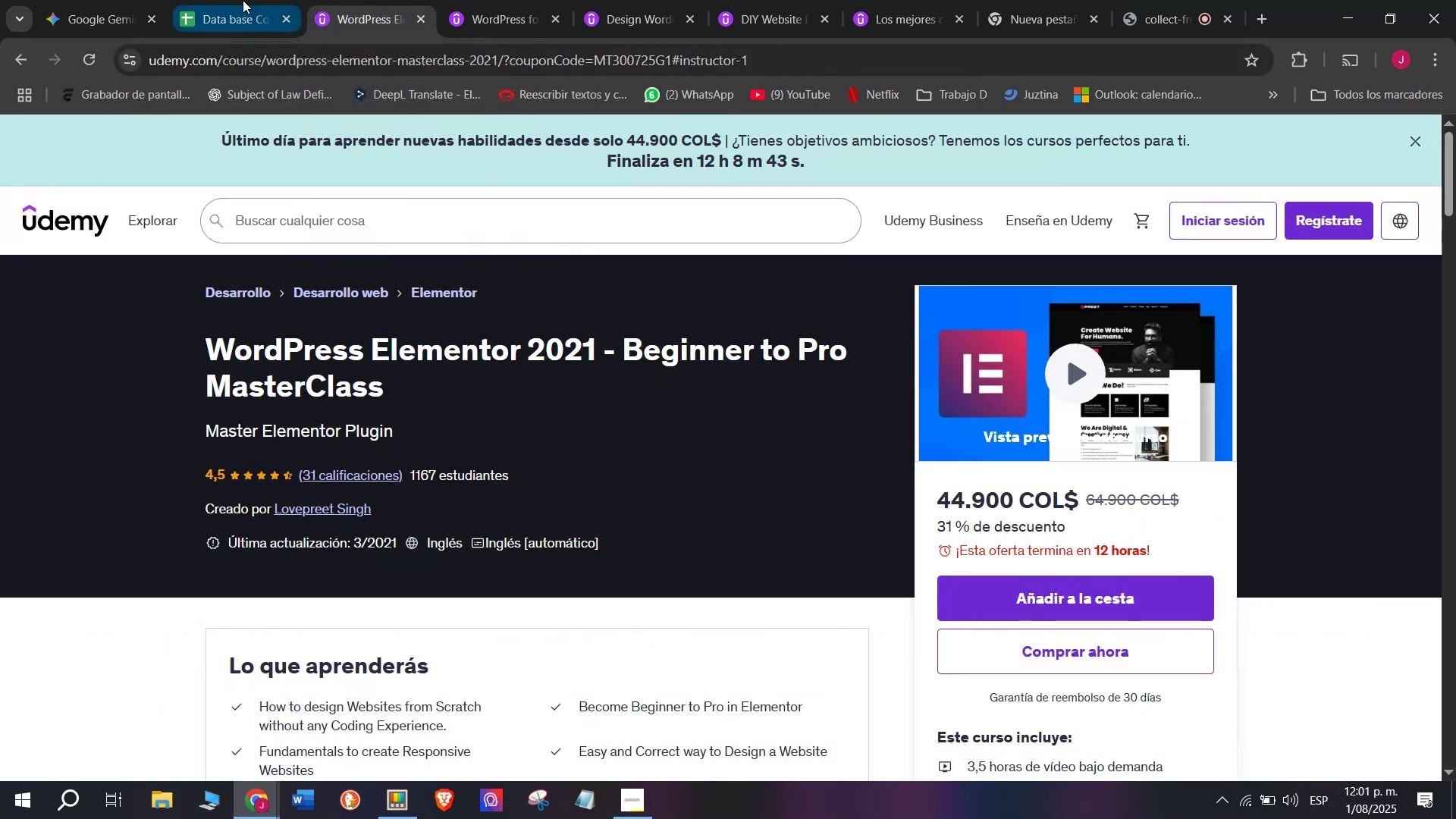 
left_click([243, 0])
 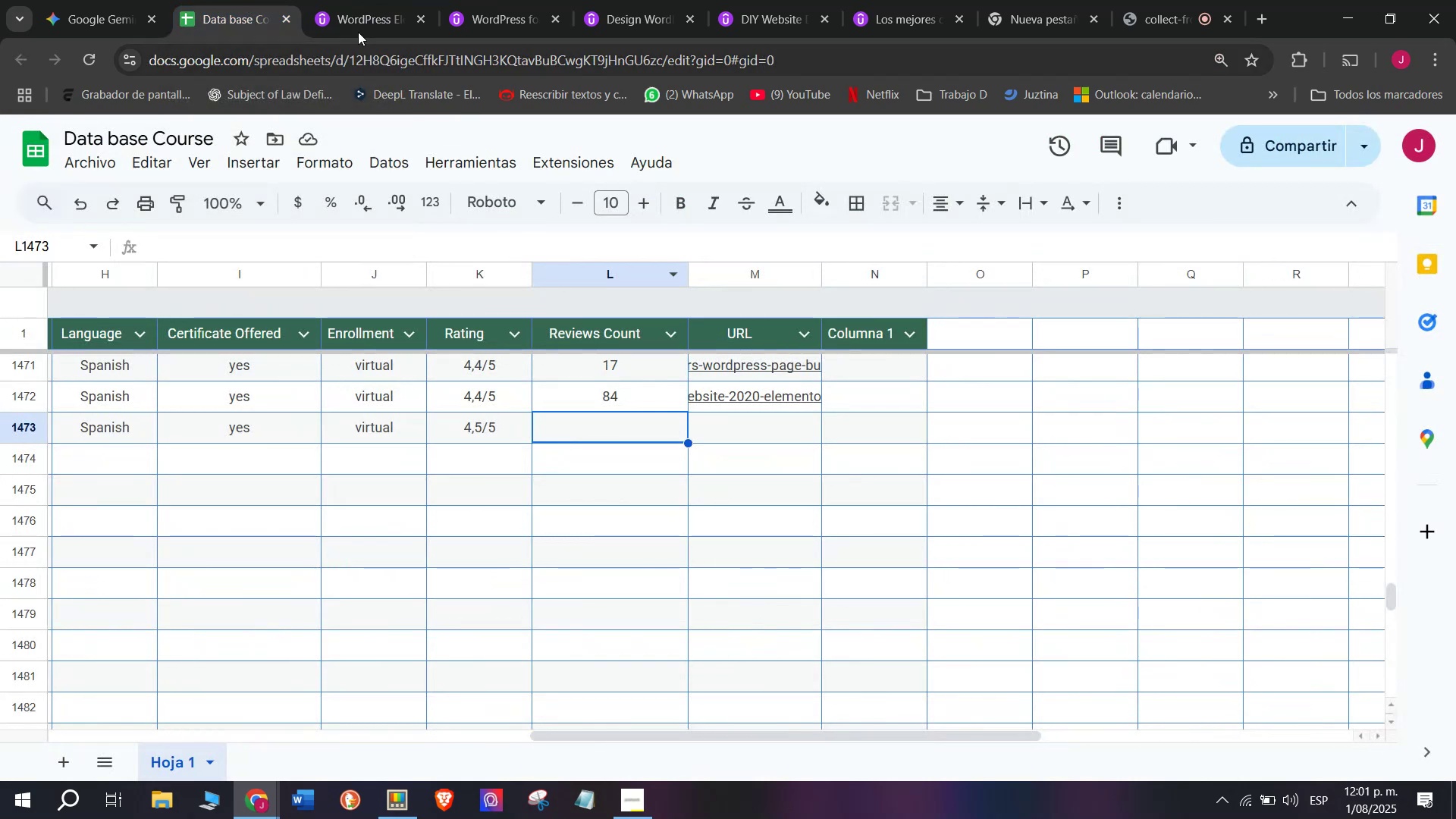 
left_click([337, 0])
 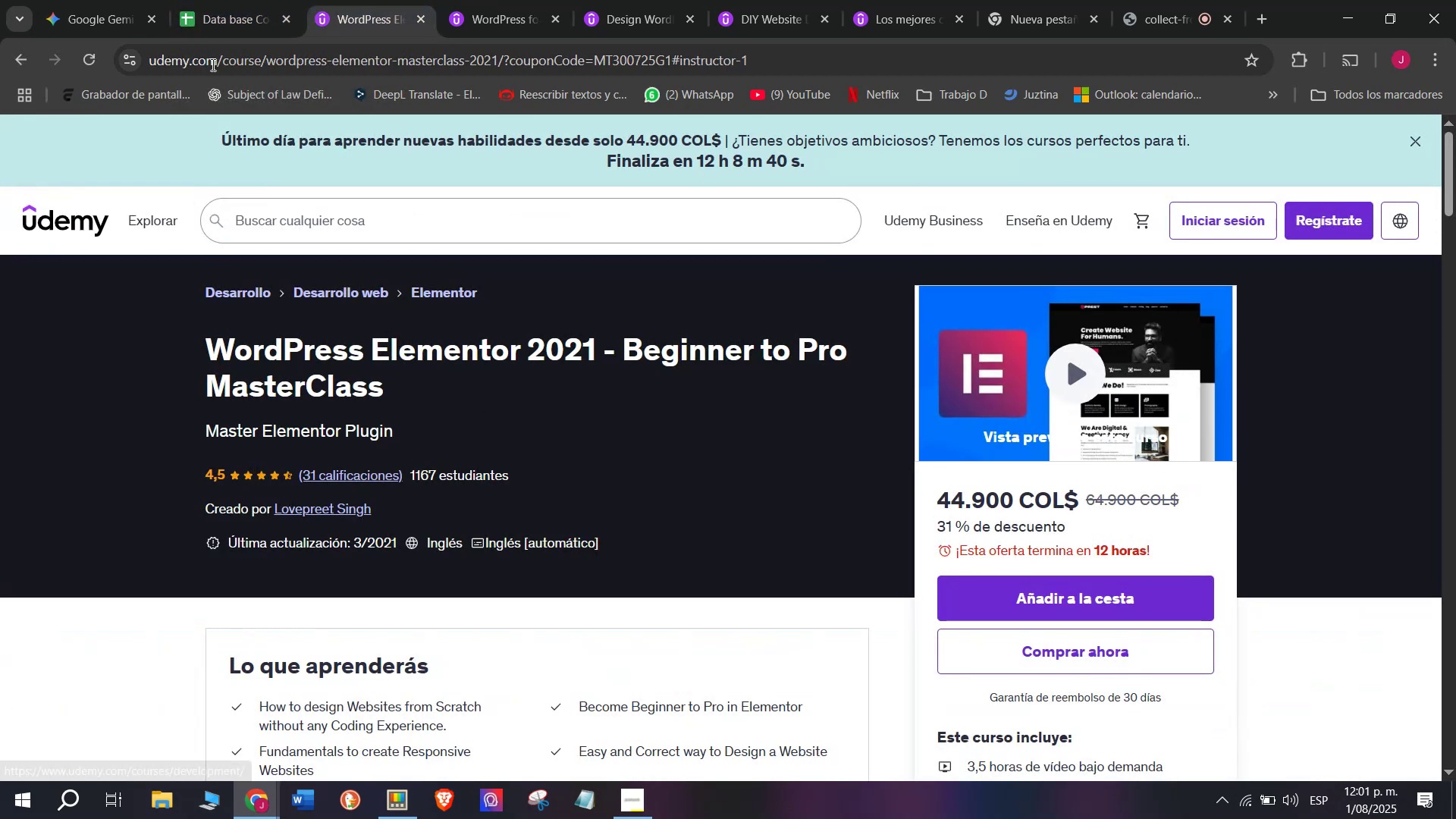 
left_click([204, 24])
 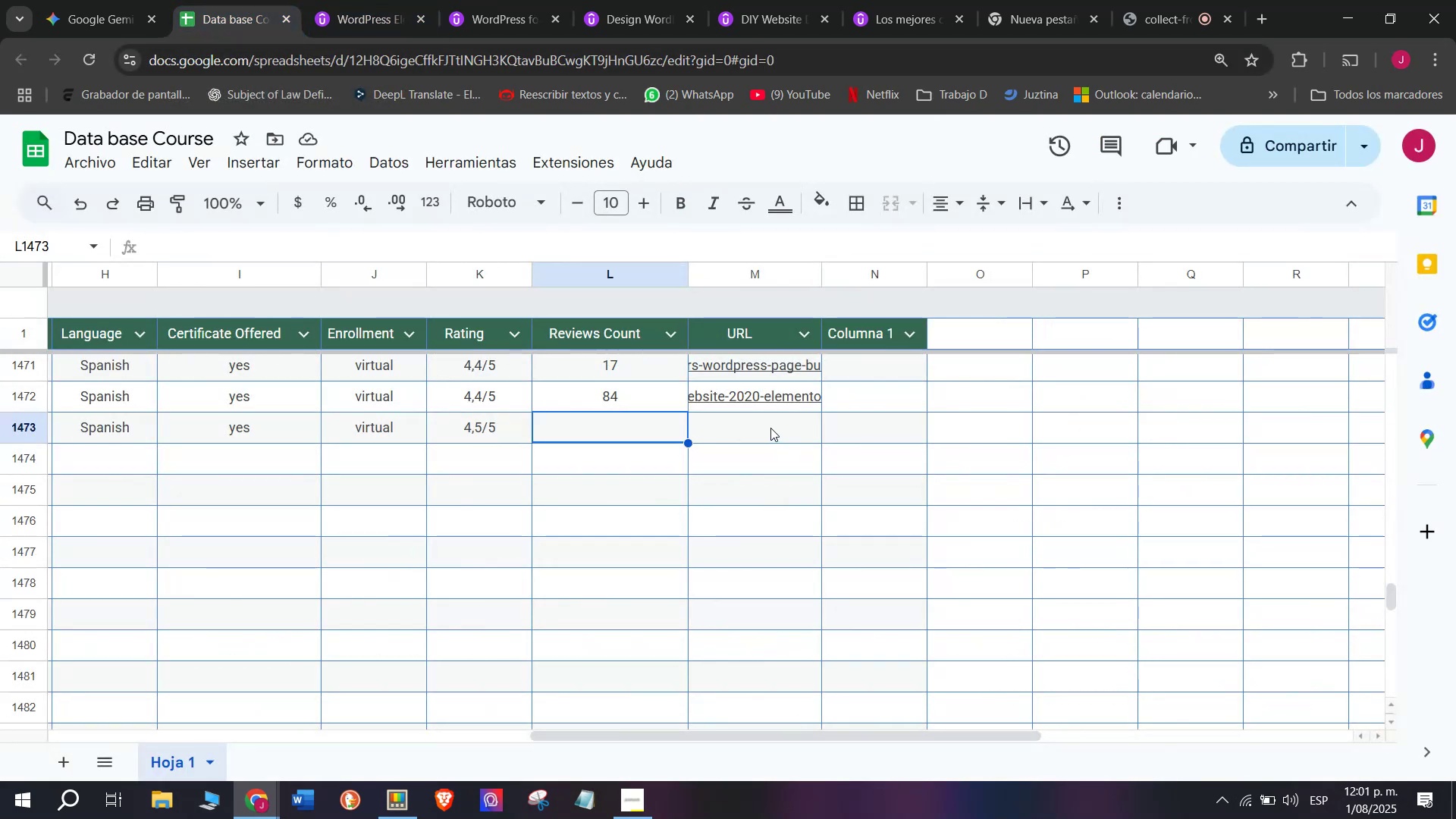 
type(31)
 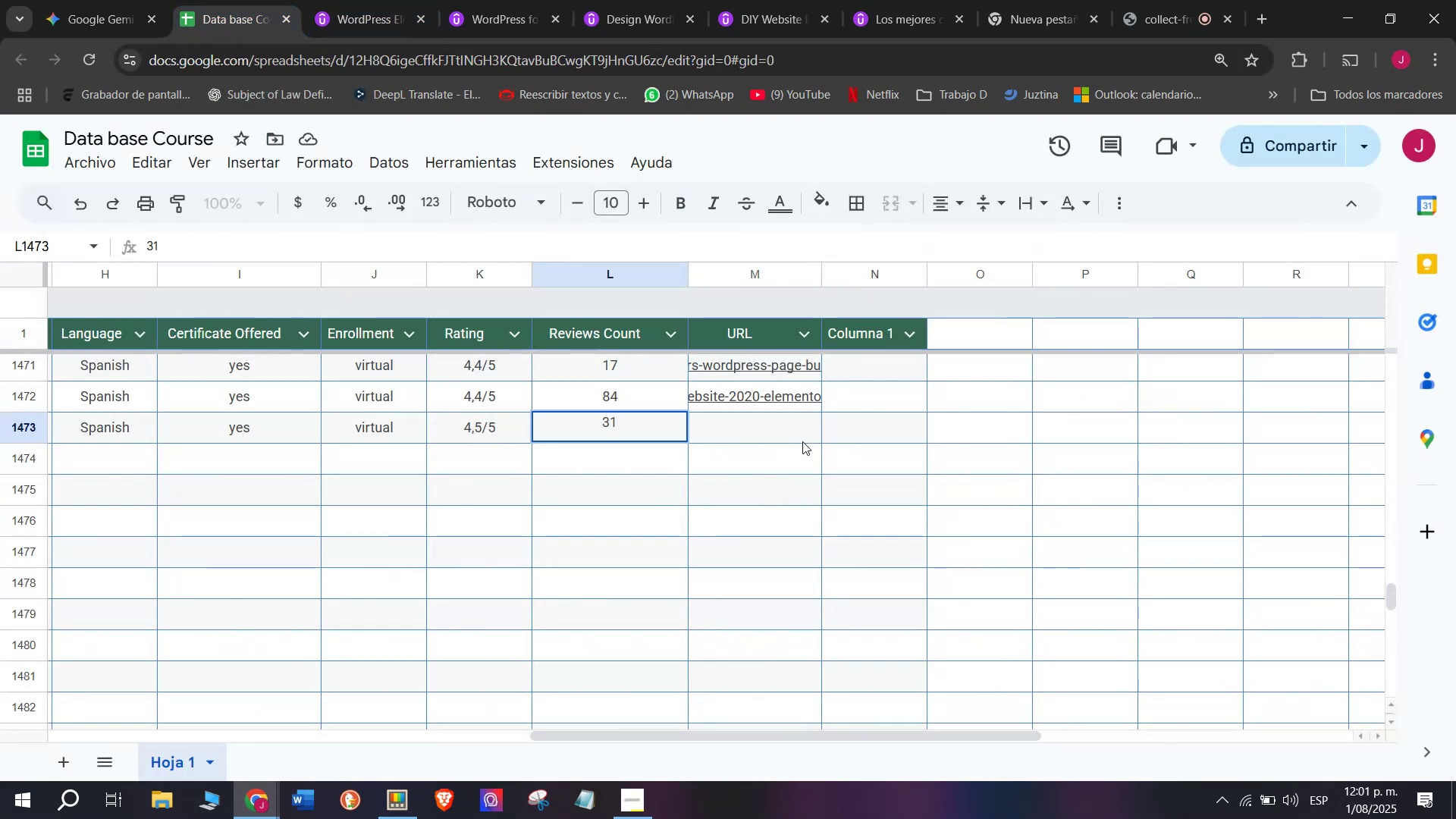 
left_click([760, 431])
 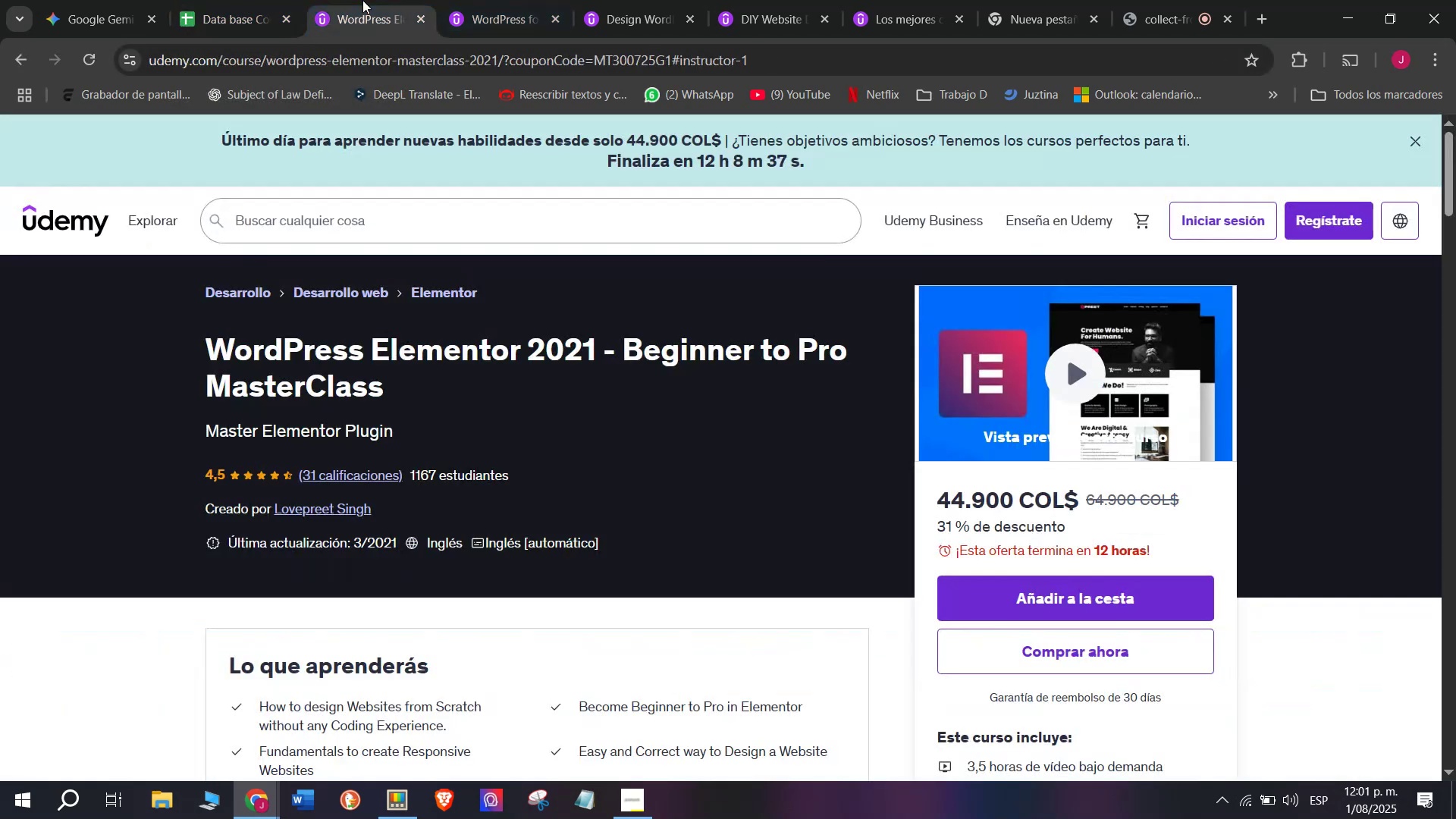 
double_click([387, 61])
 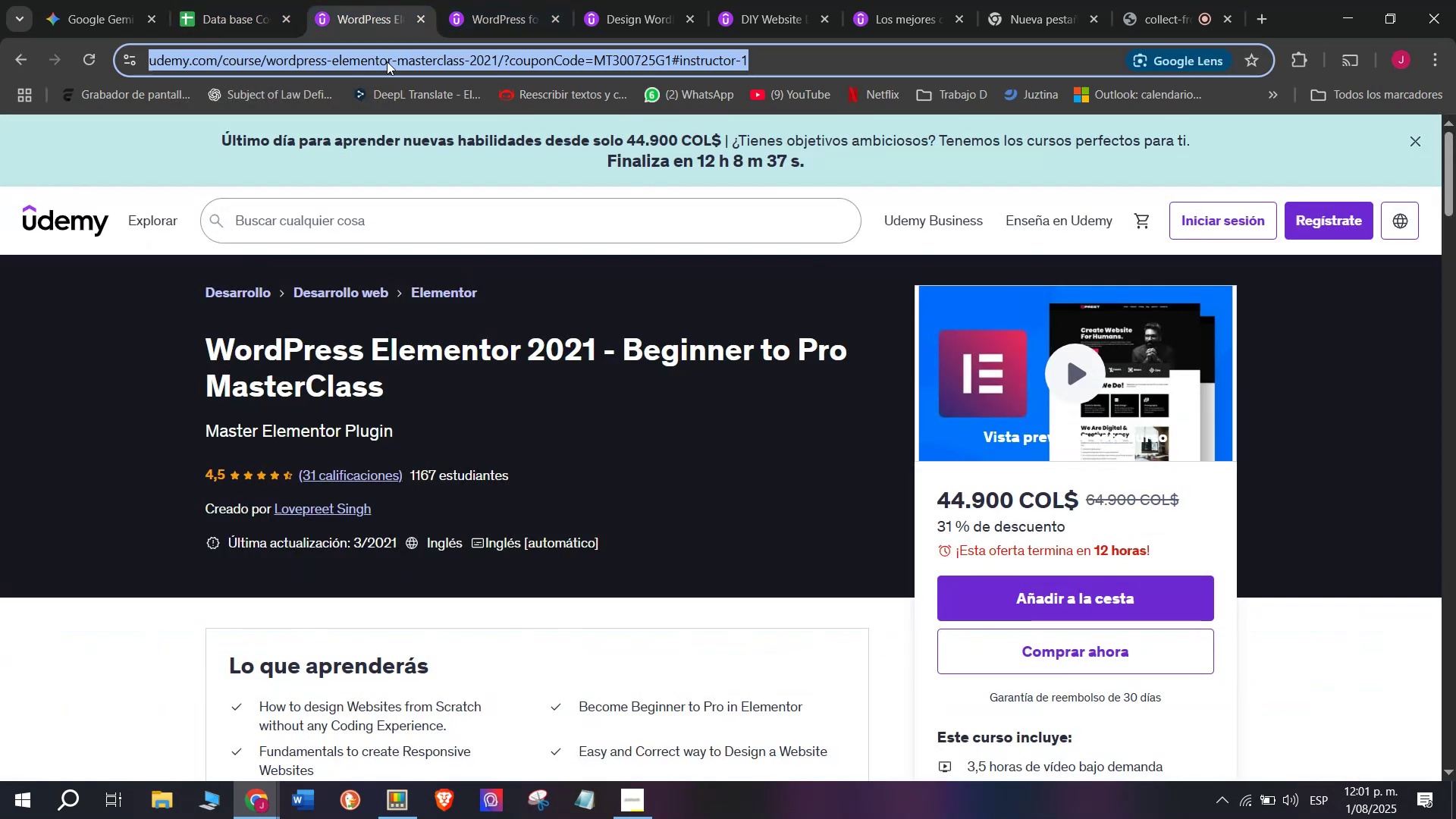 
triple_click([387, 61])
 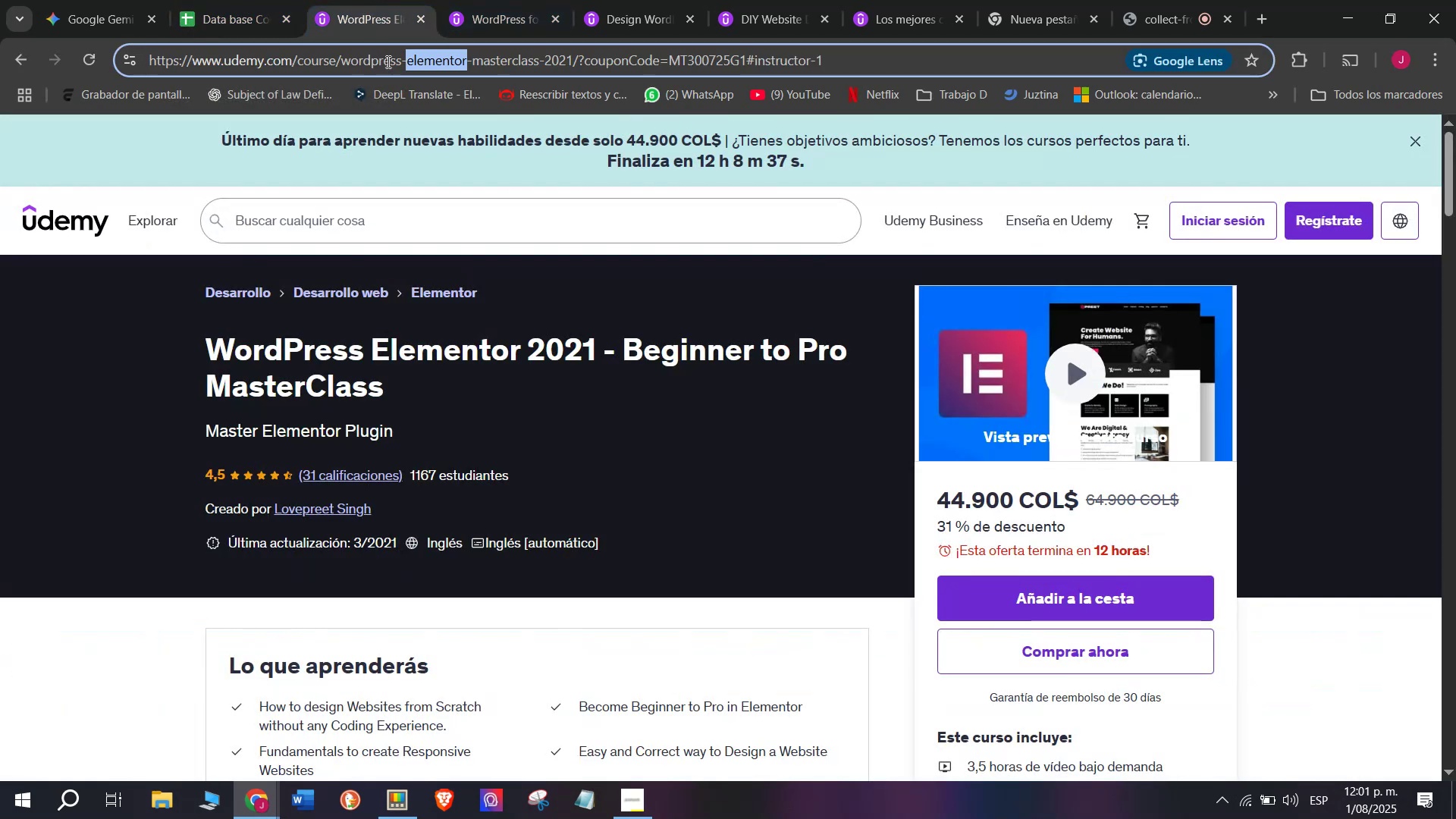 
right_click([387, 61])
 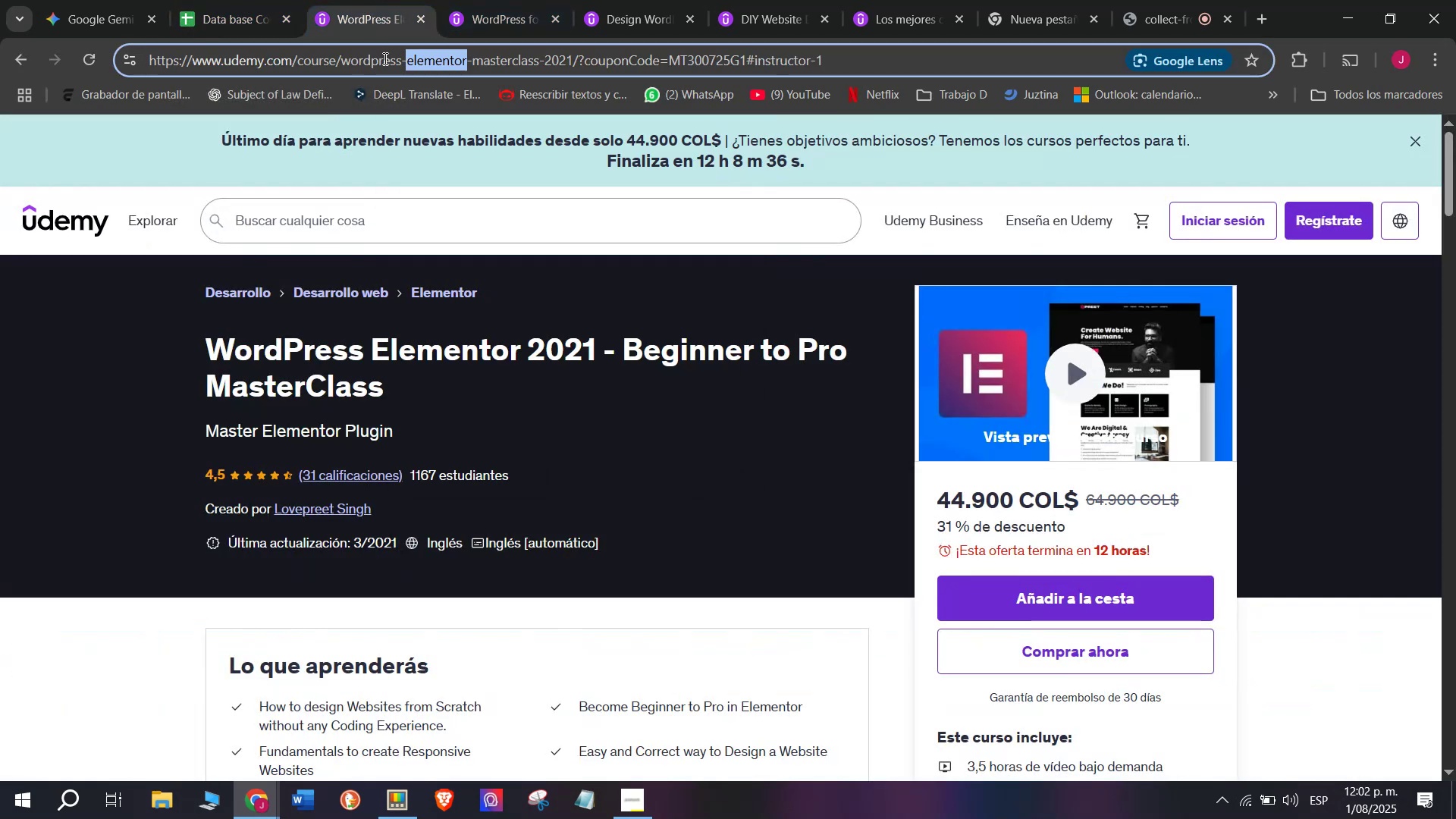 
double_click([384, 58])
 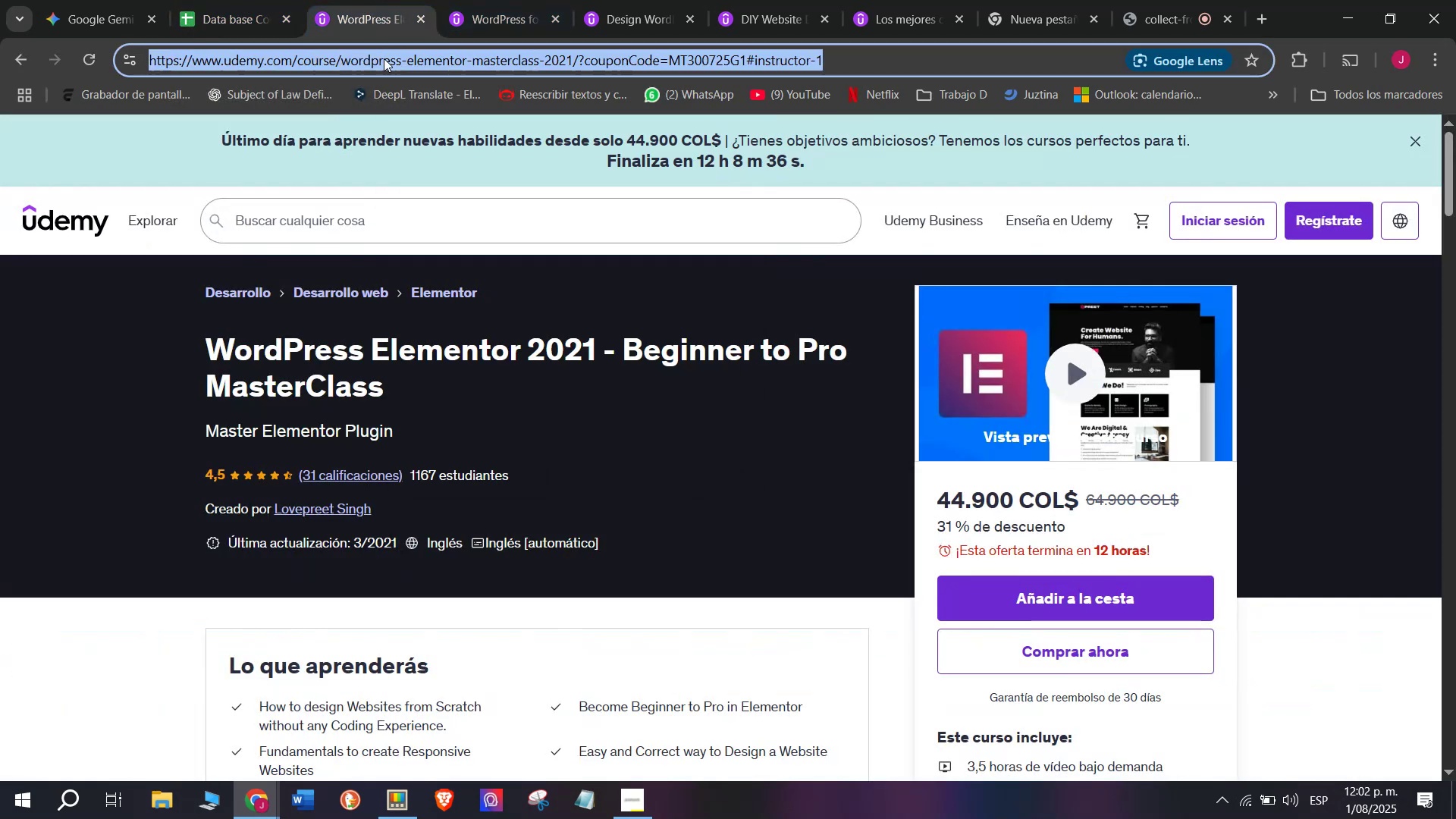 
triple_click([384, 58])
 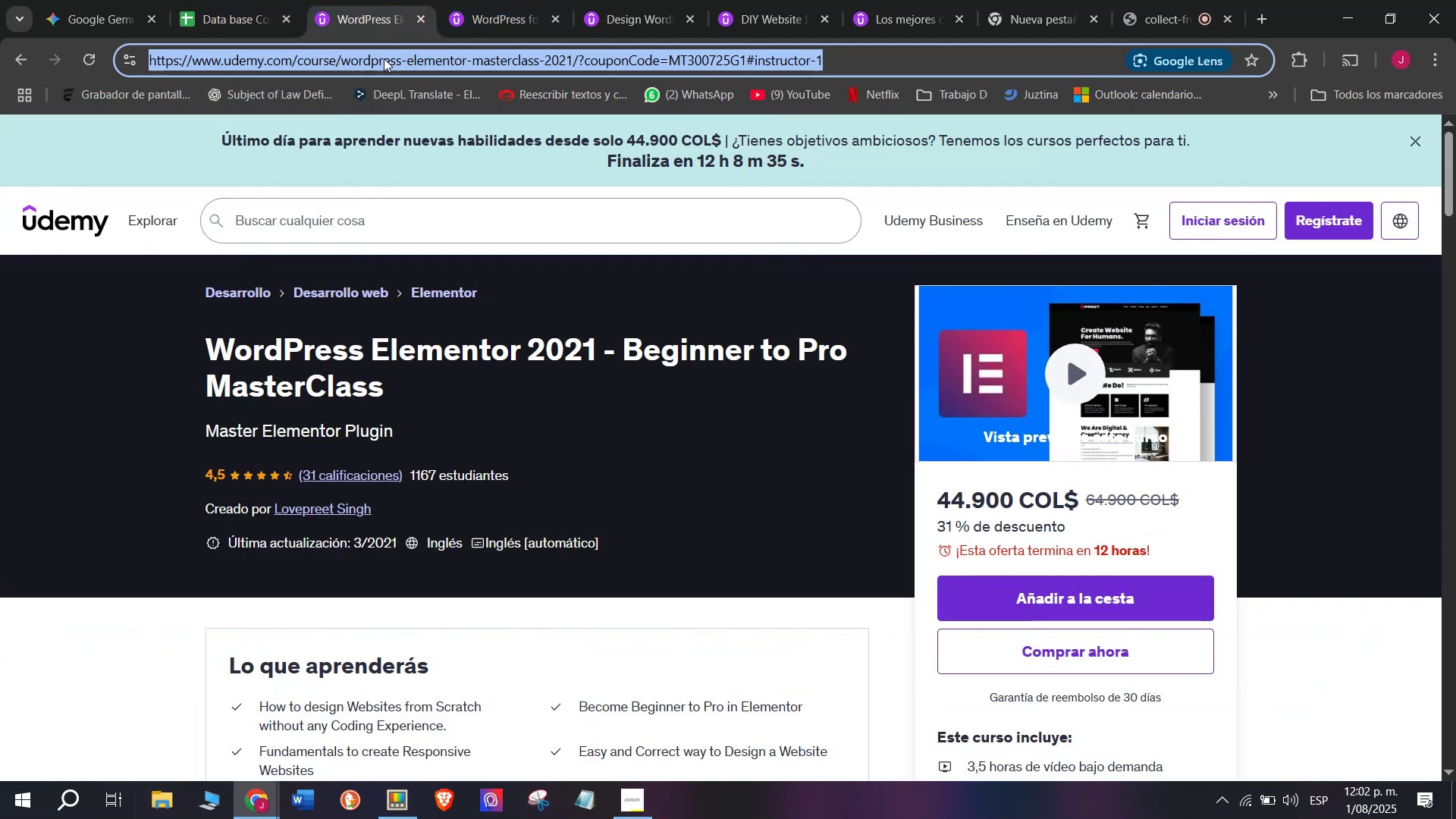 
right_click([384, 58])
 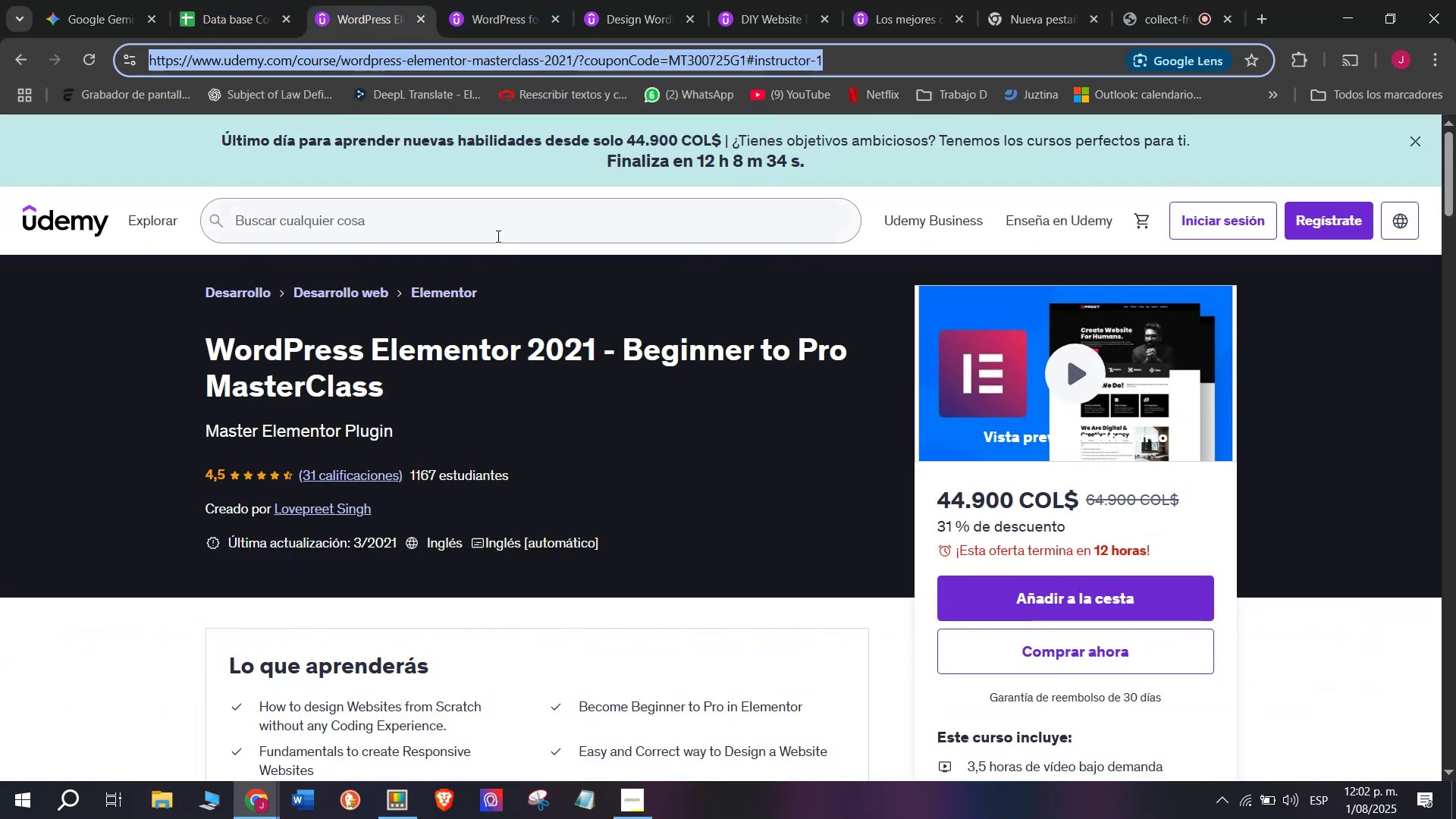 
double_click([227, 0])
 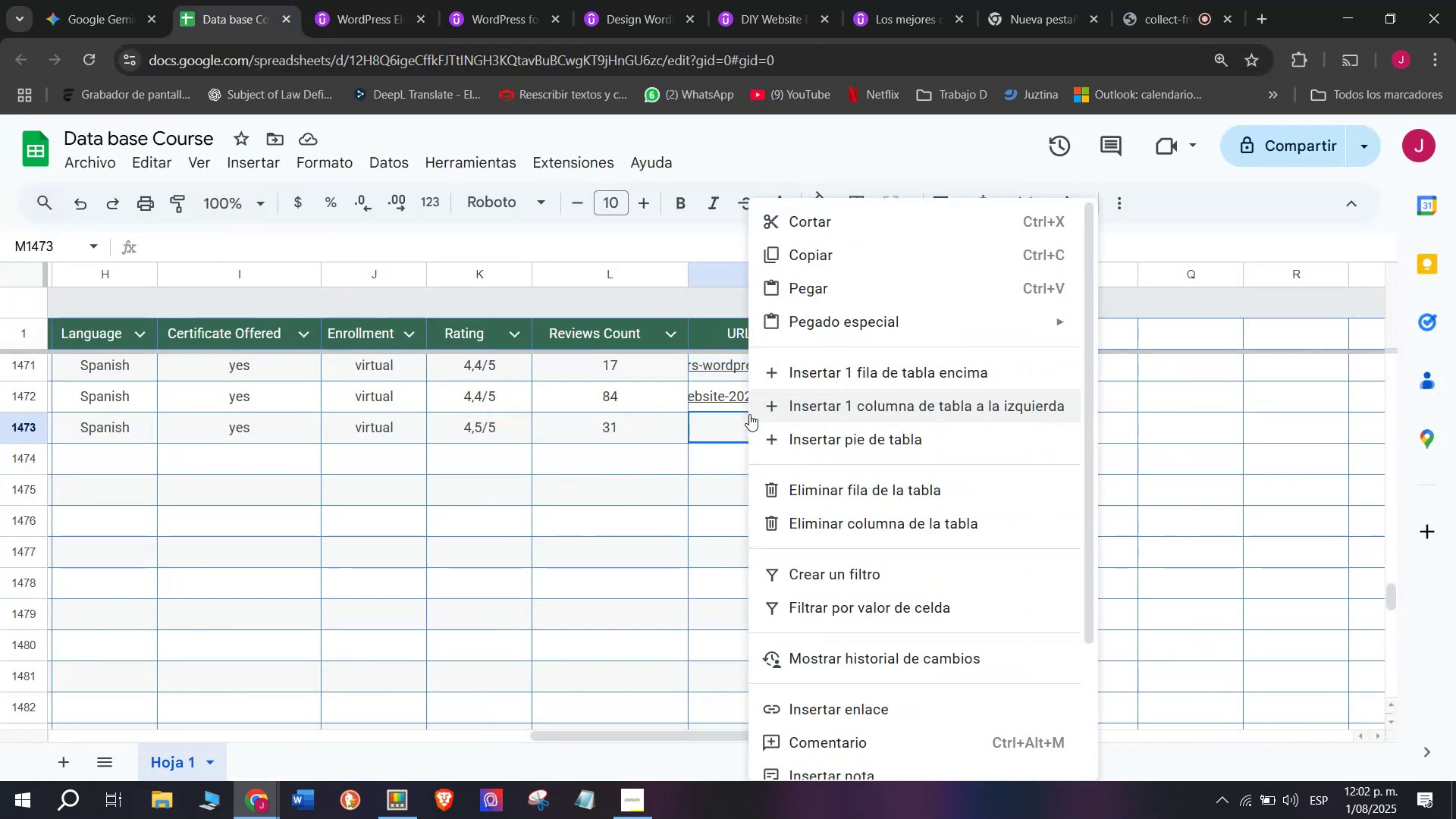 
right_click([733, 425])
 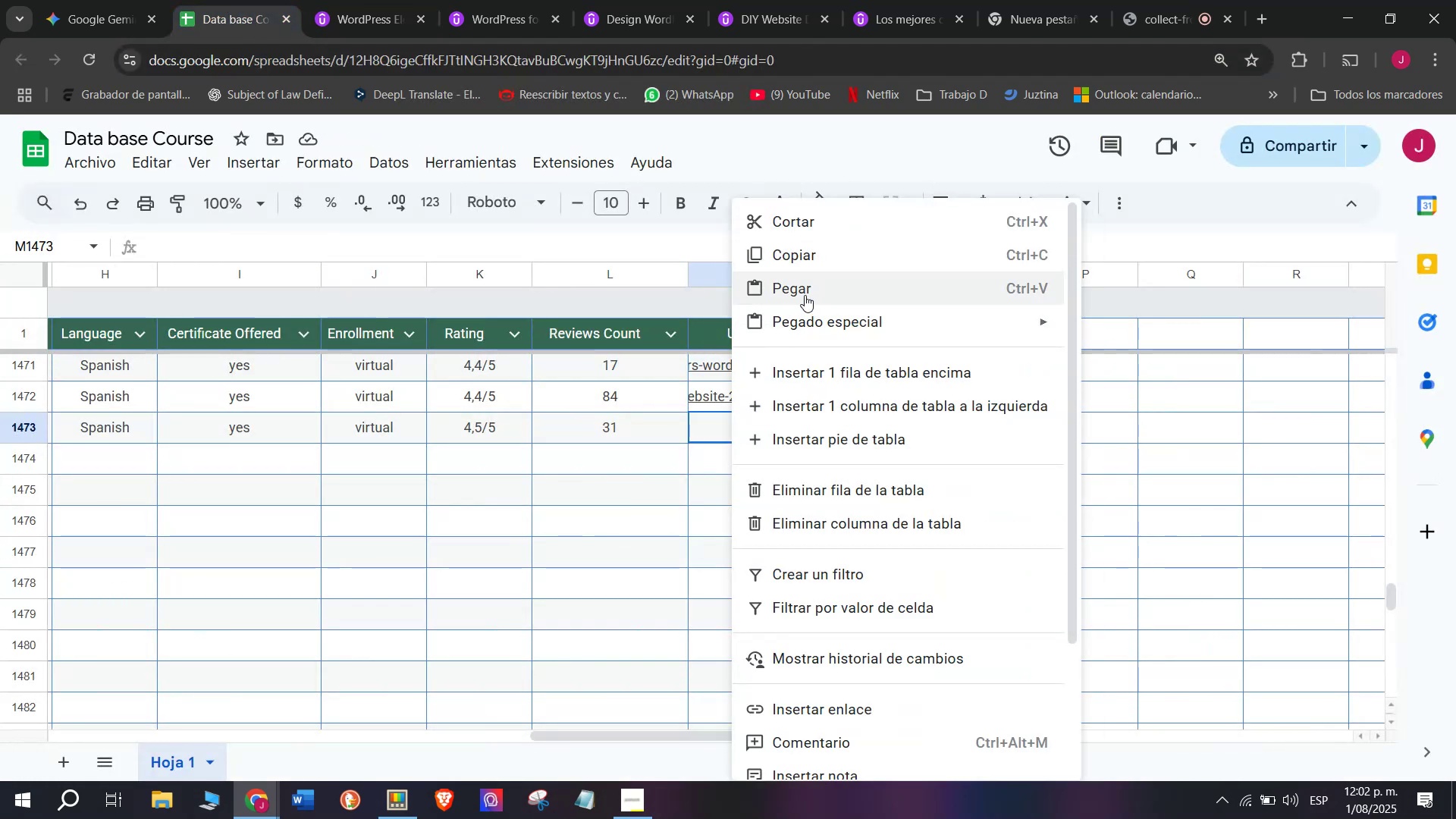 
left_click([805, 293])
 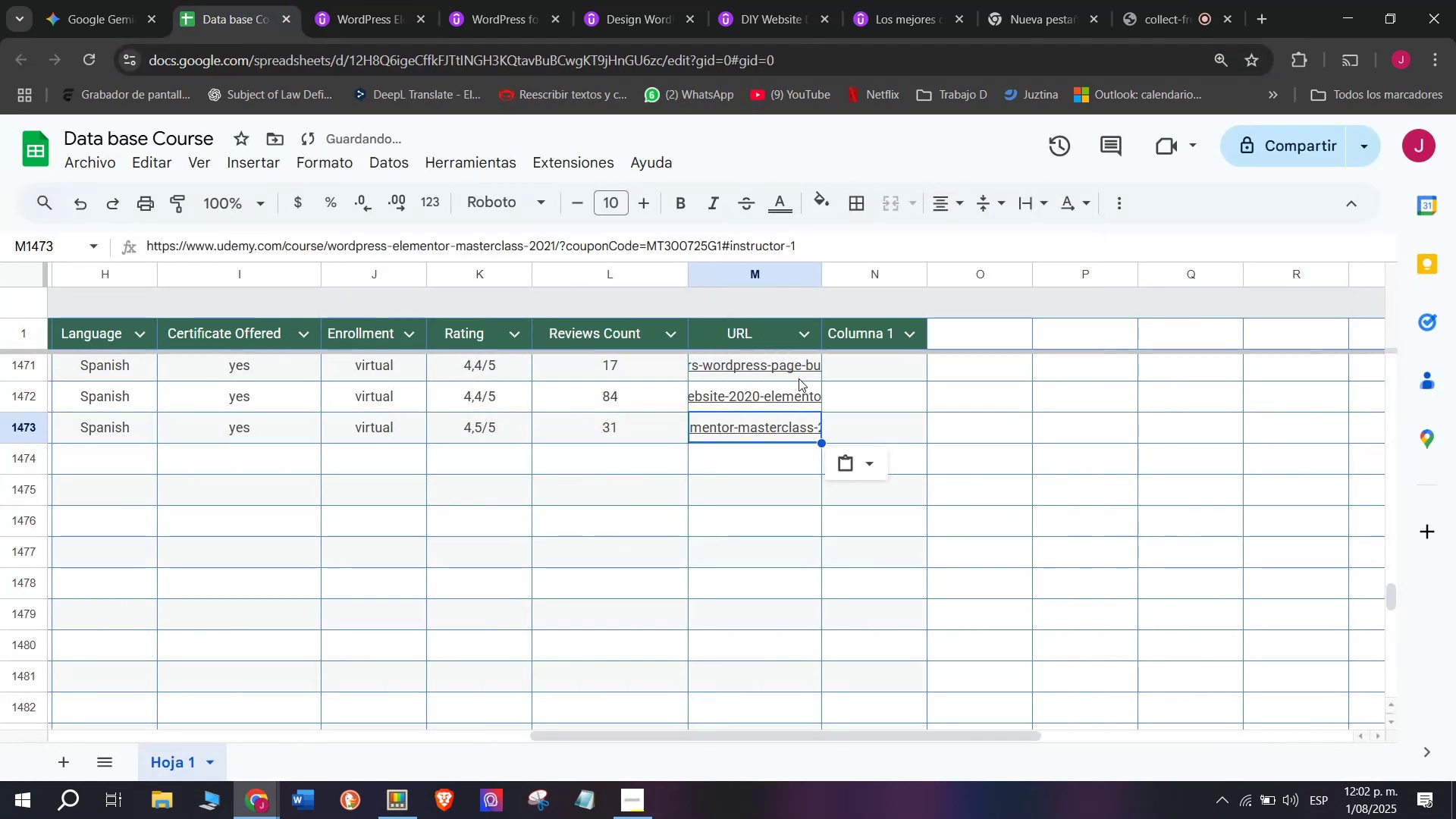 
scroll: coordinate [113, 439], scroll_direction: up, amount: 3.0
 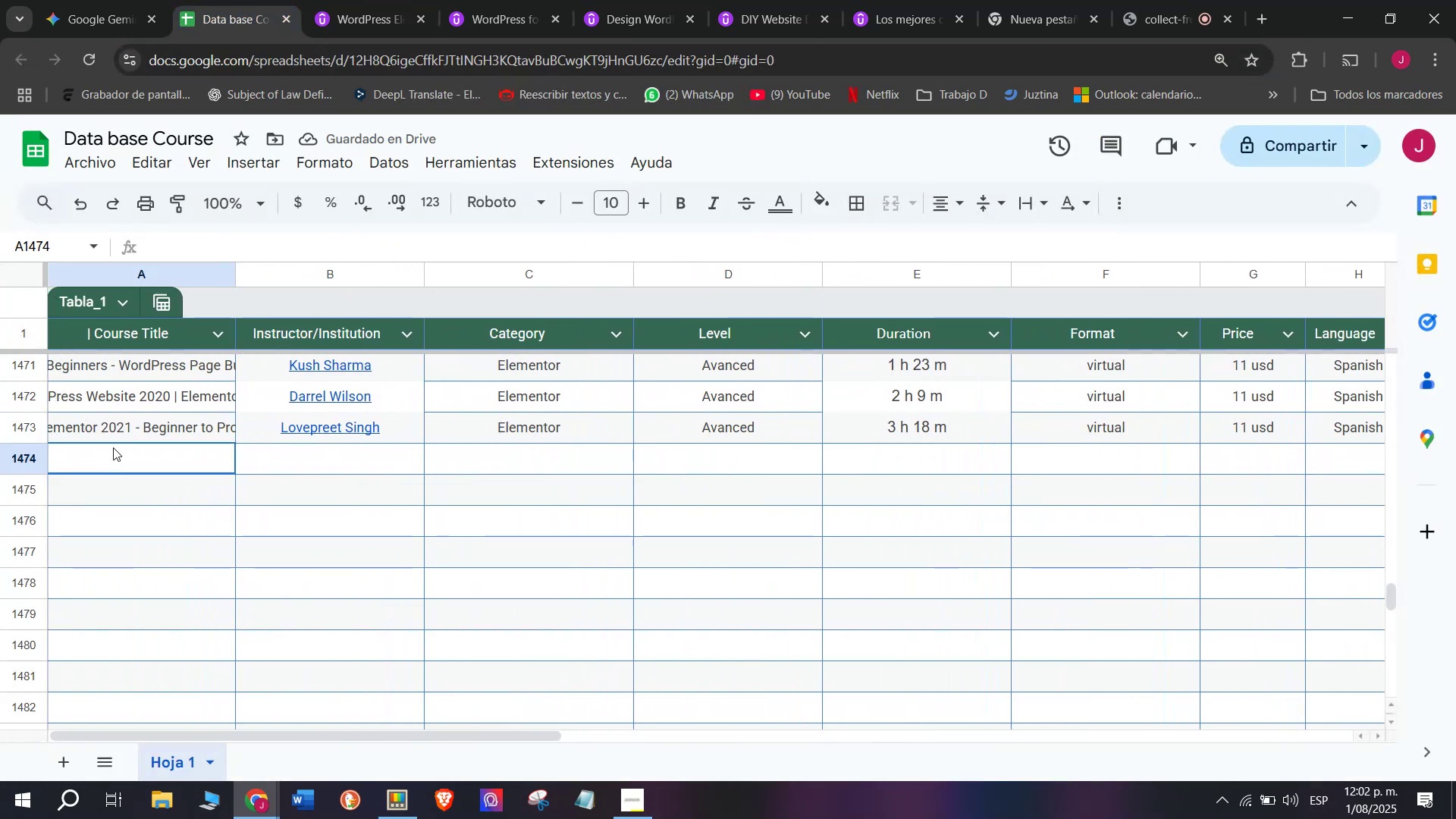 
left_click([348, 0])
 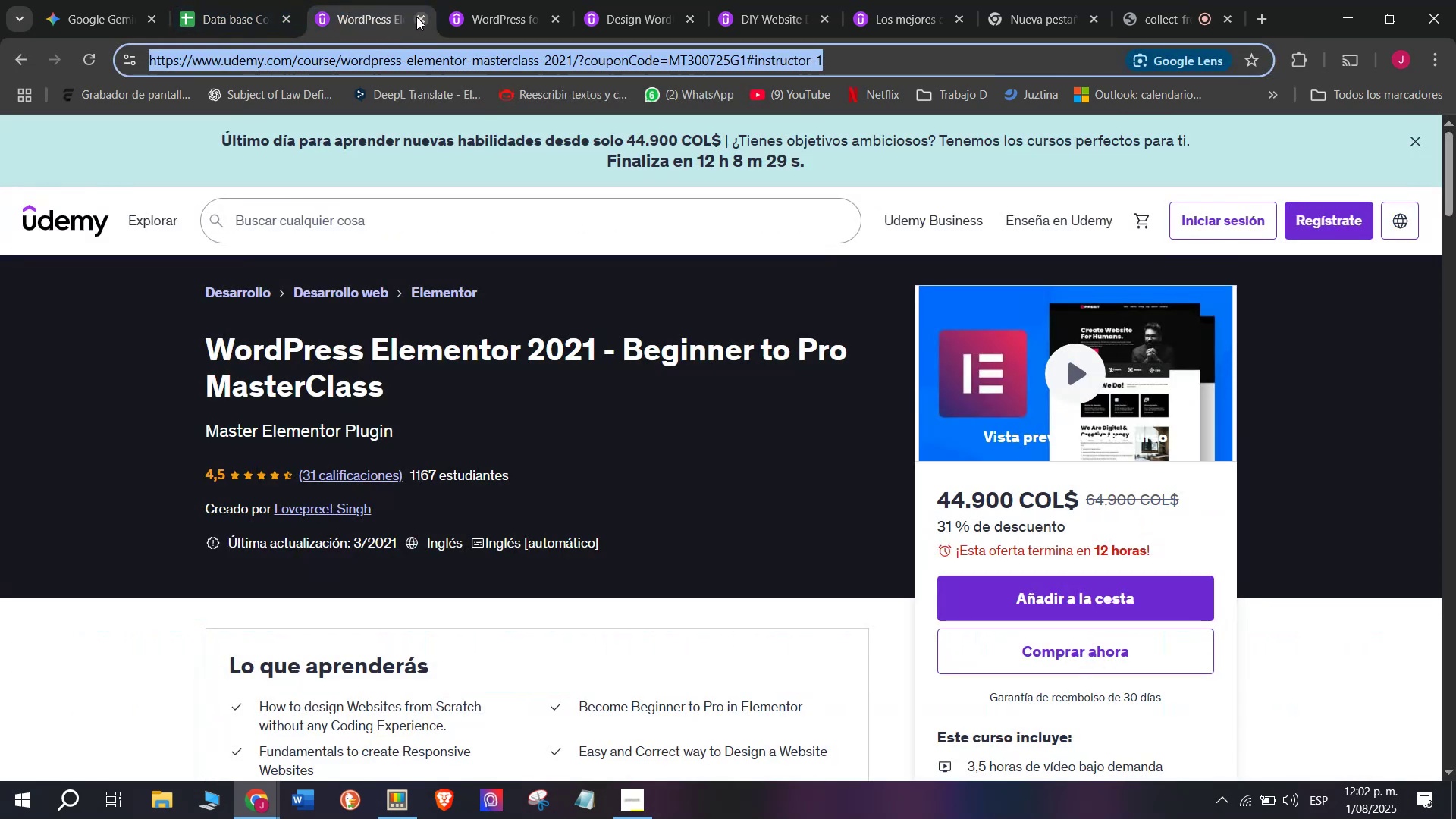 
left_click([416, 17])
 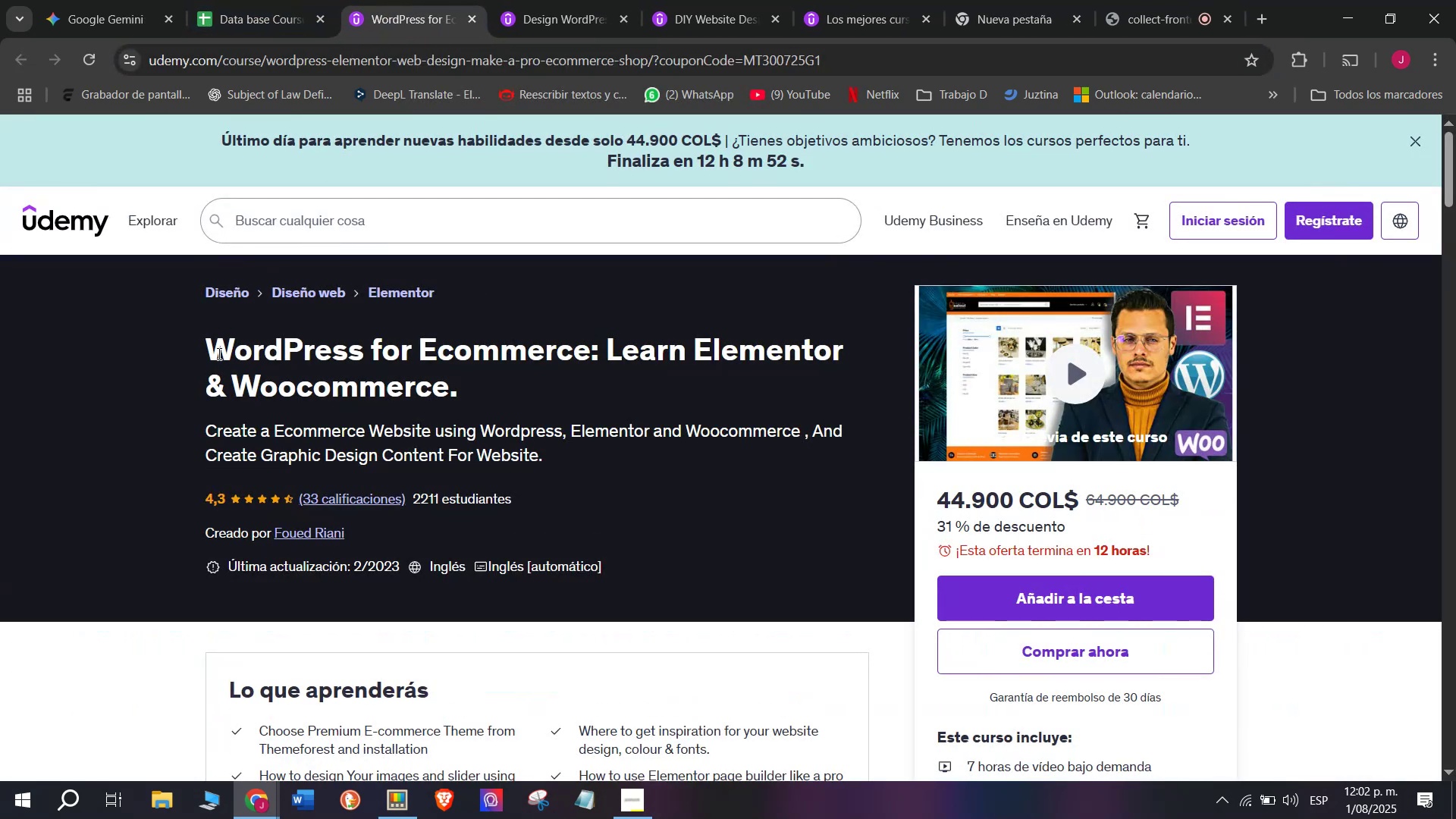 
left_click_drag(start_coordinate=[187, 348], to_coordinate=[529, 383])
 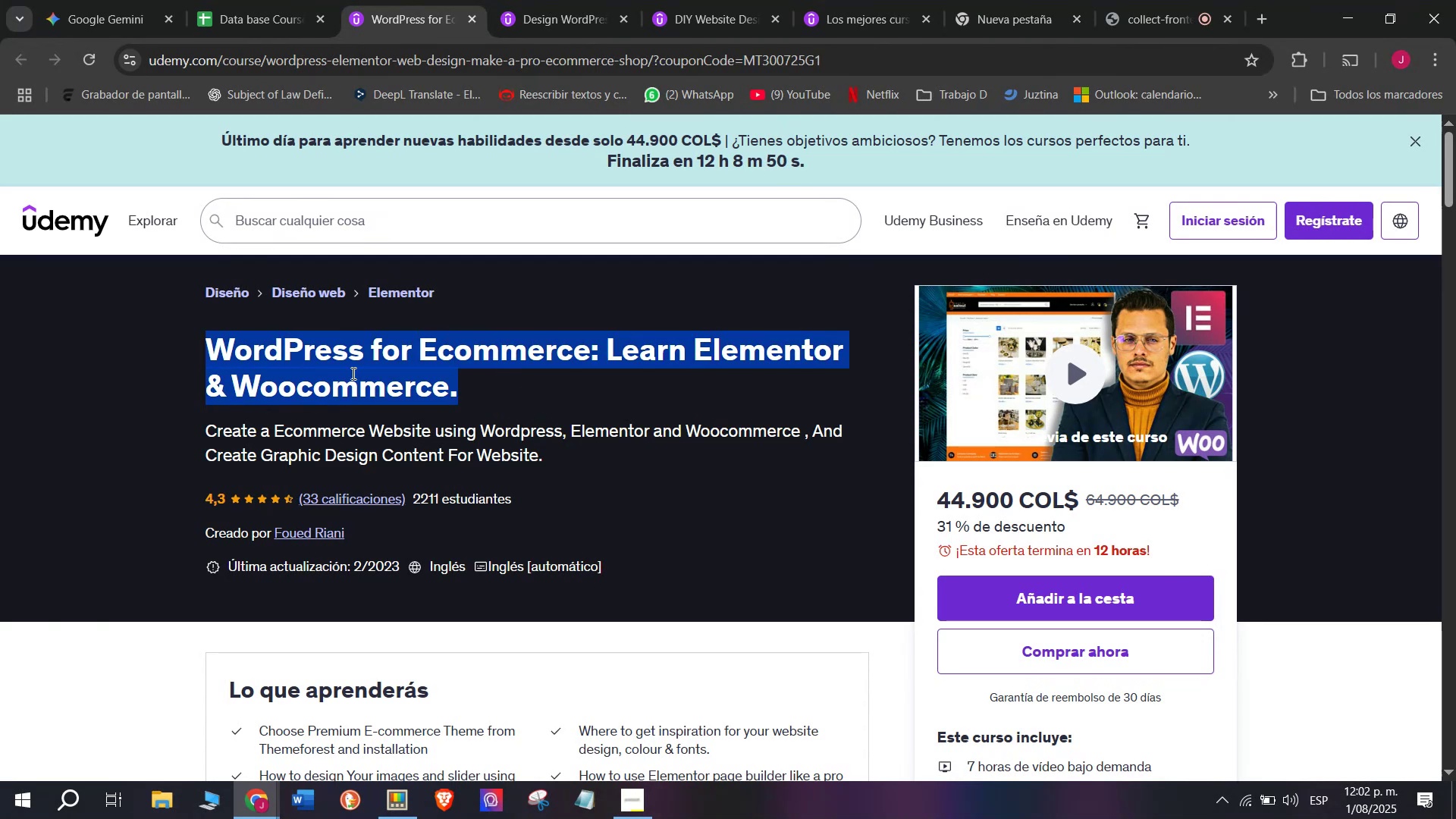 
right_click([352, 373])
 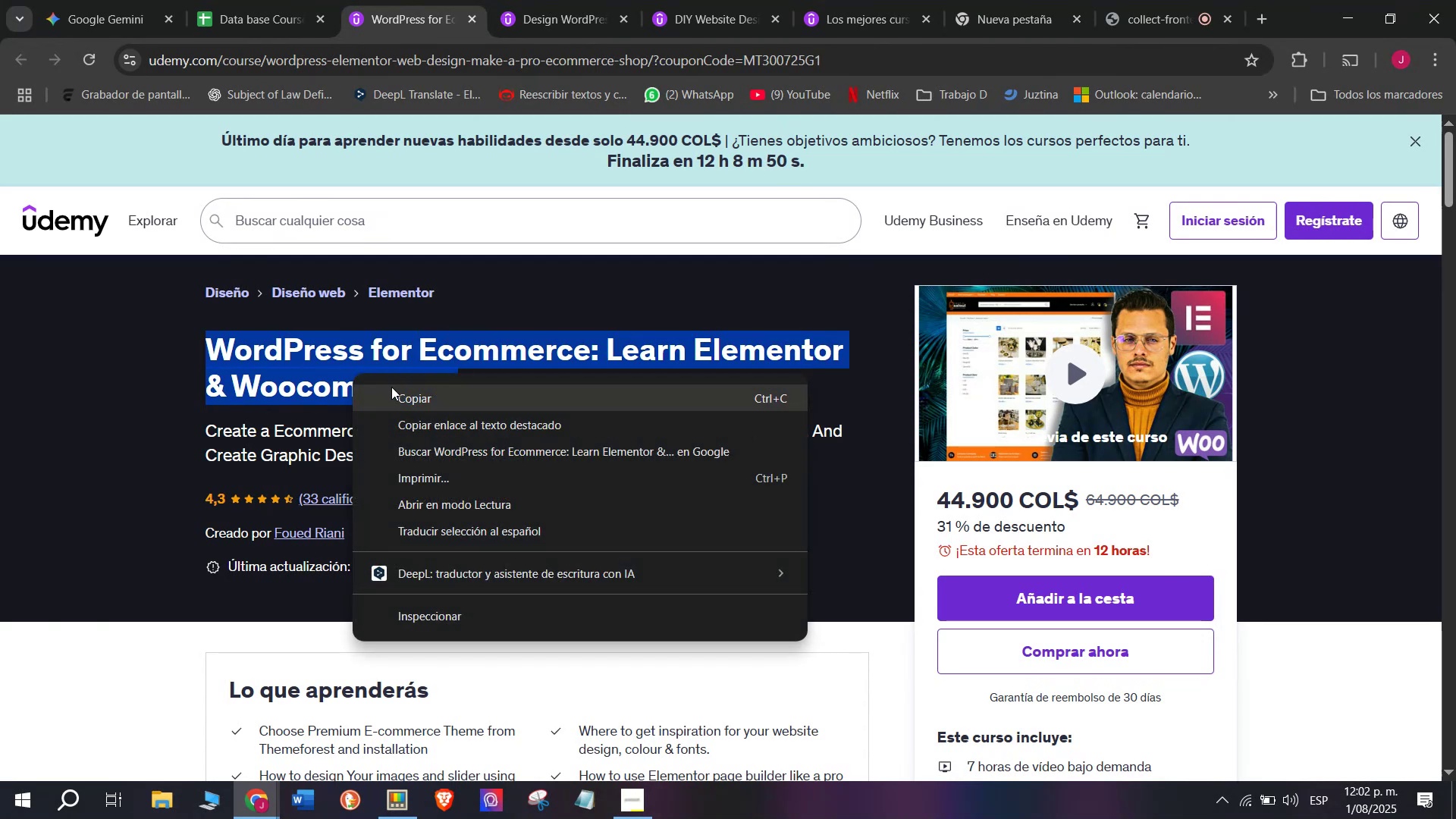 
left_click([391, 387])
 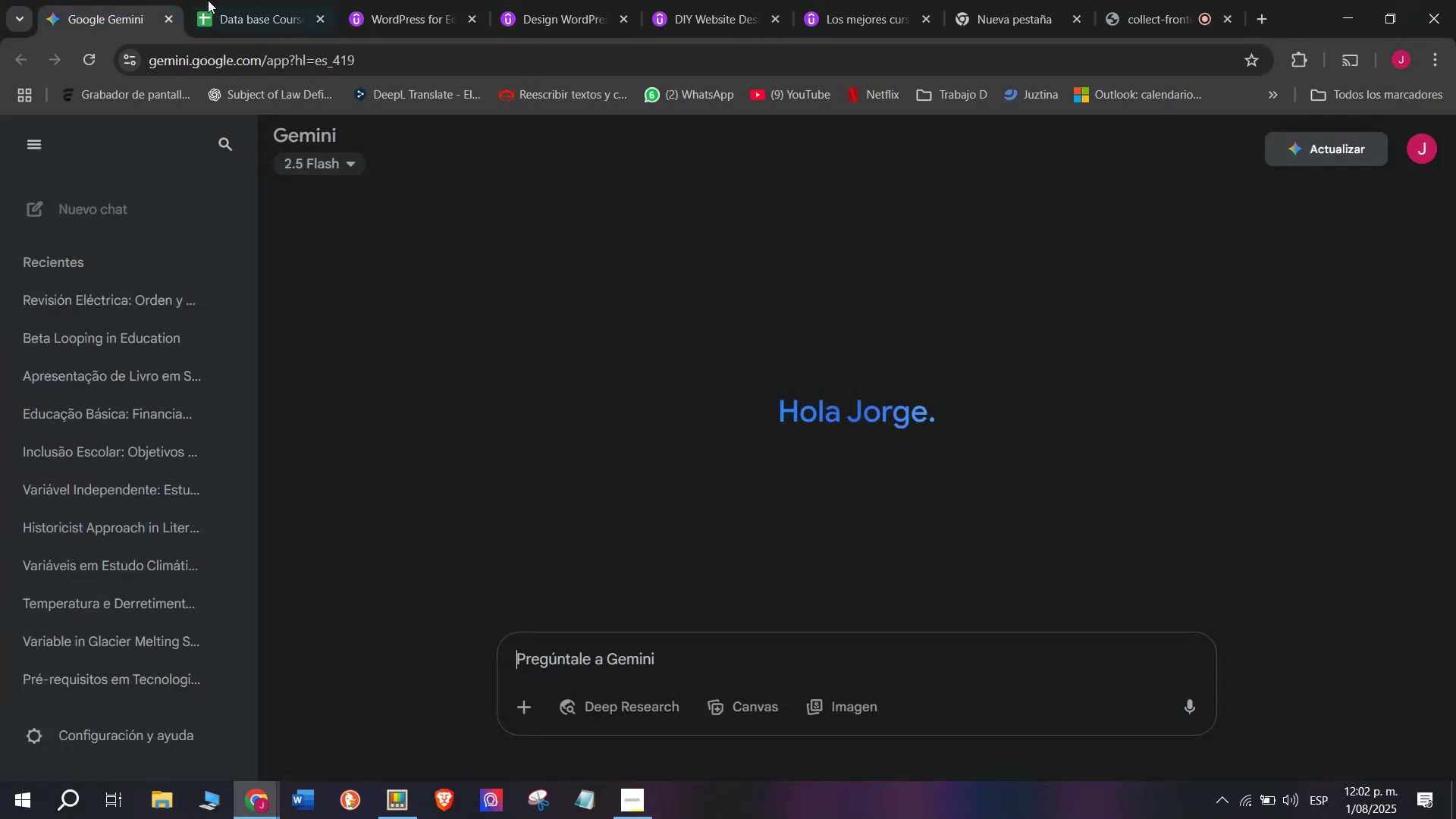 
double_click([279, 0])
 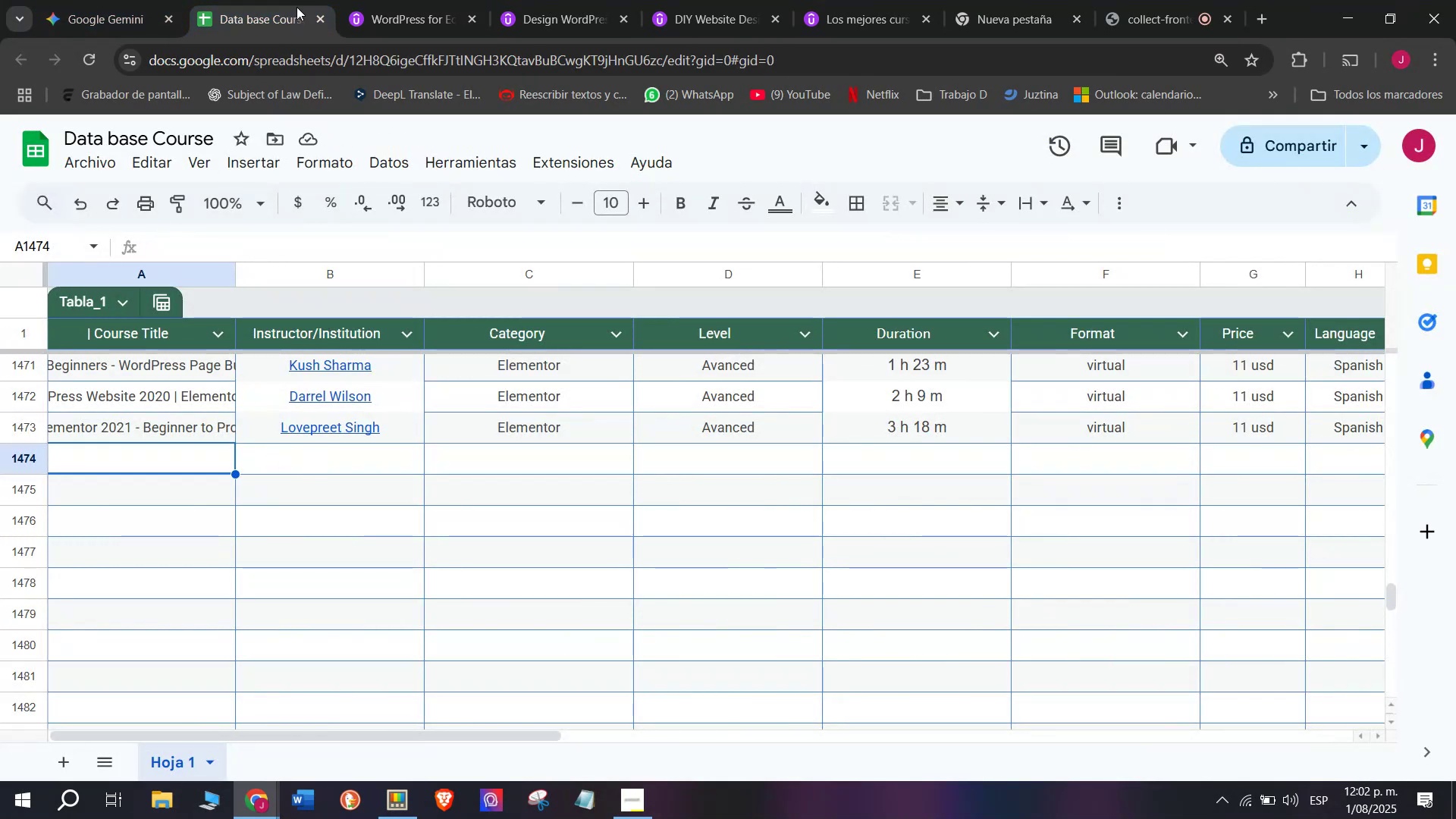 
left_click([386, 0])
 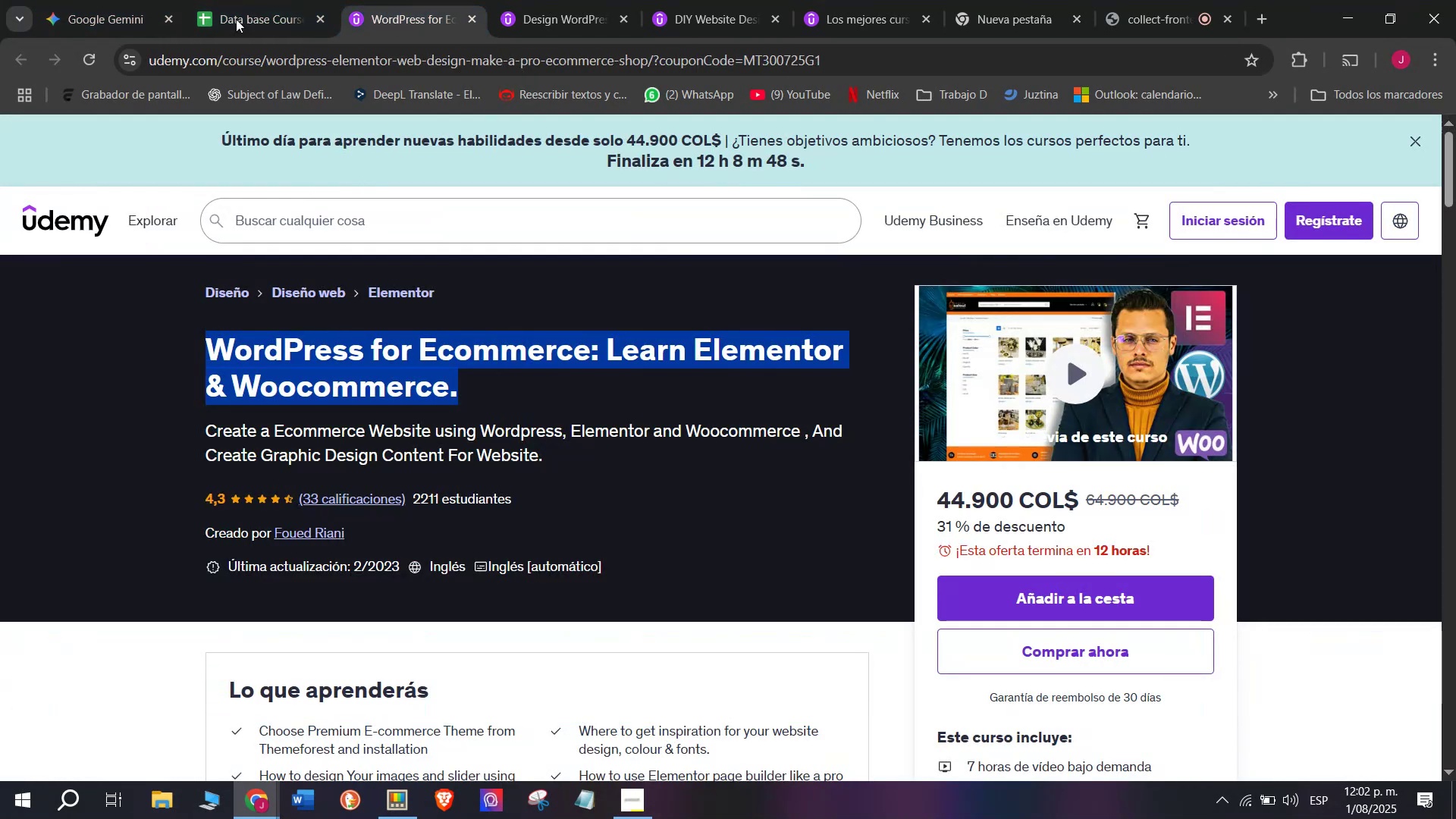 
left_click([212, 0])
 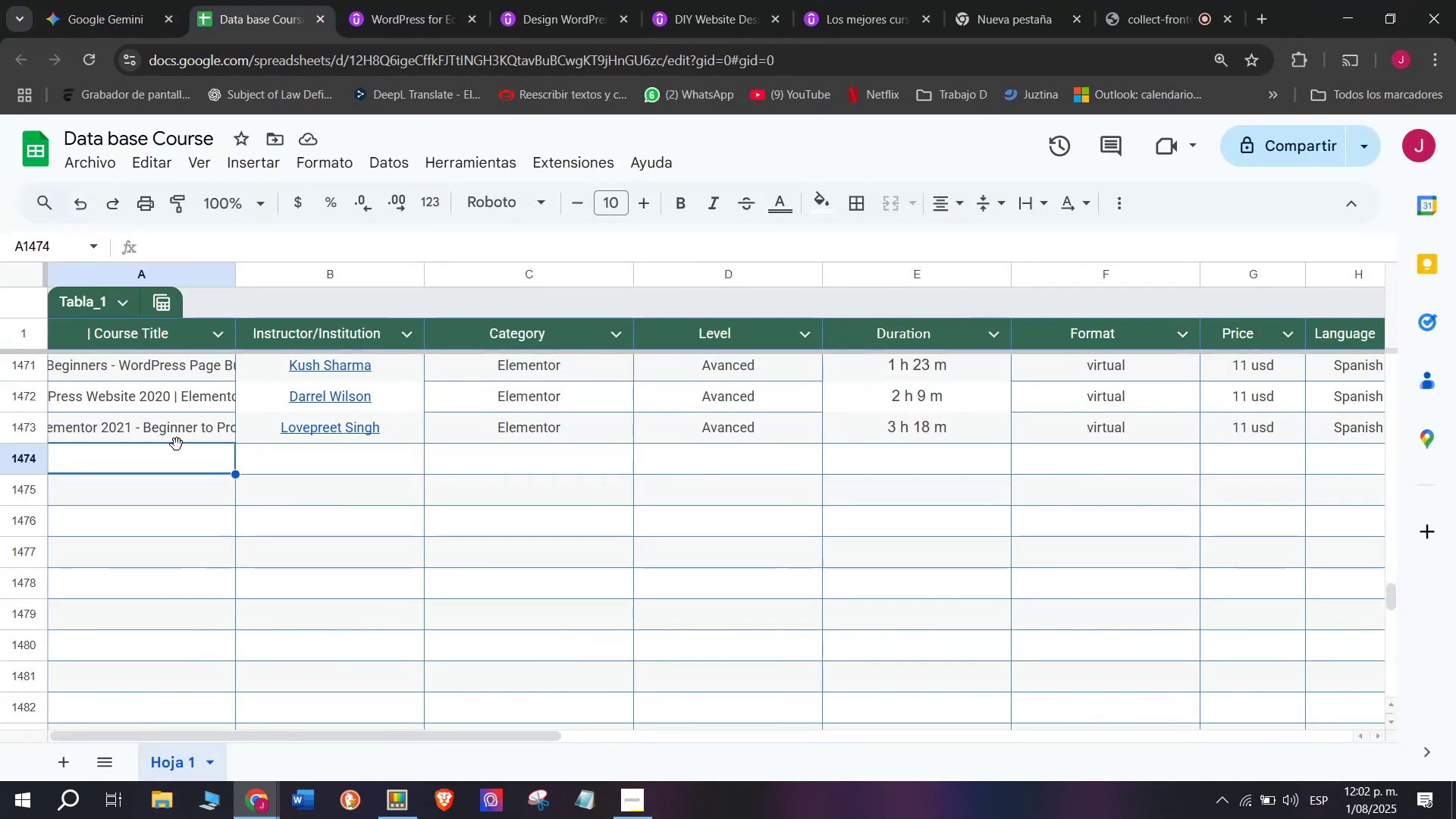 
double_click([173, 457])
 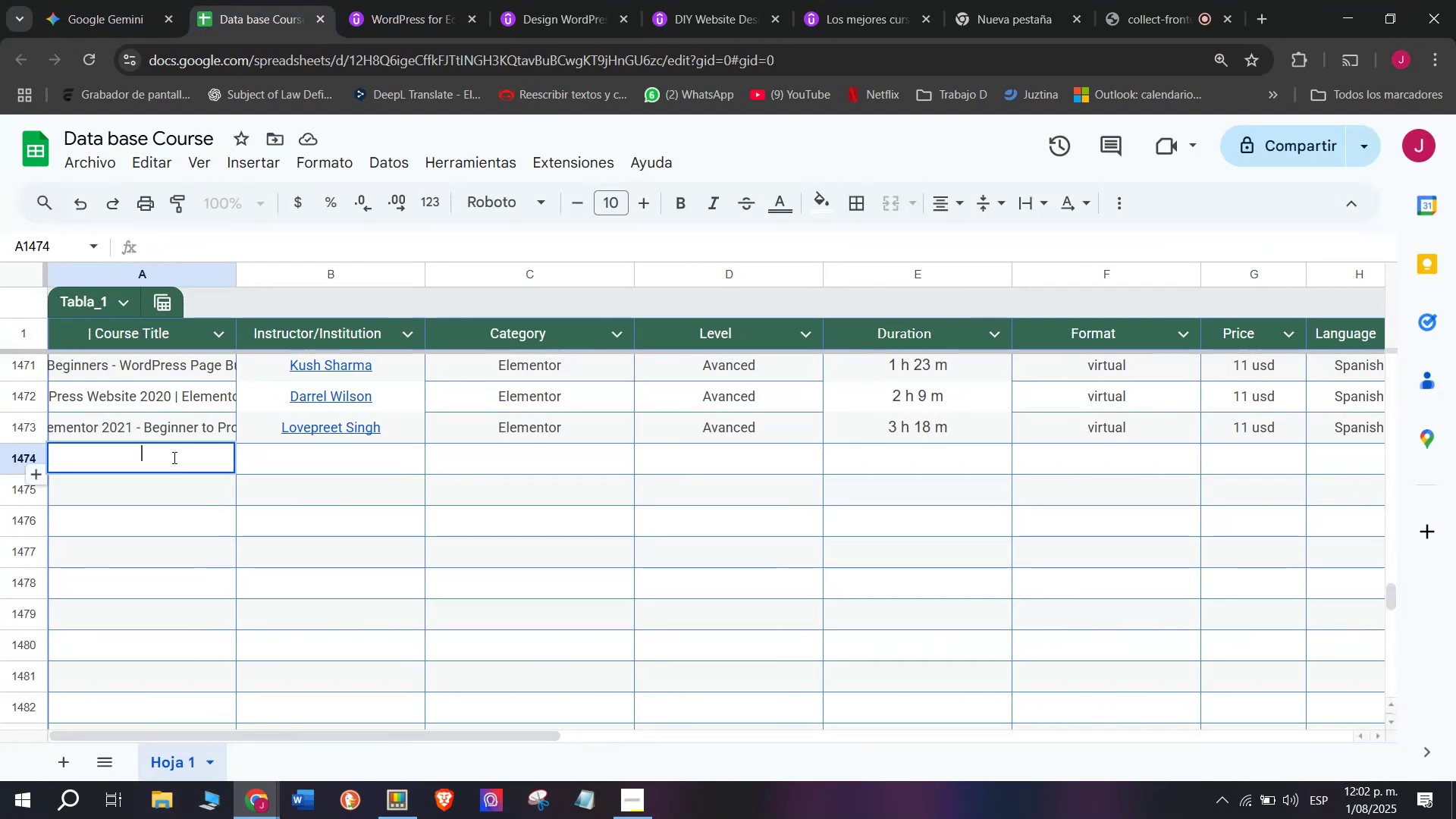 
right_click([173, 457])
 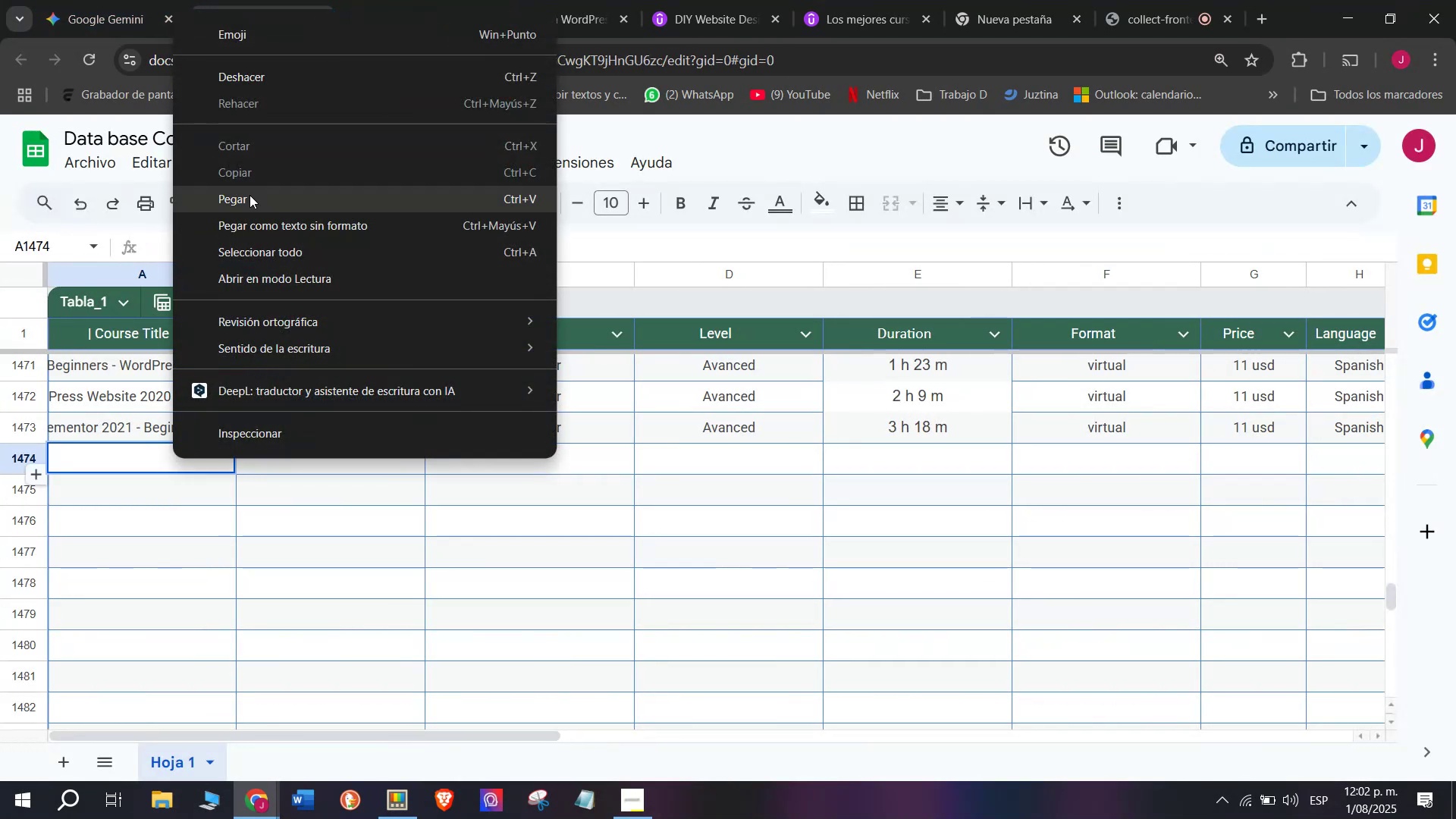 
left_click([258, 206])
 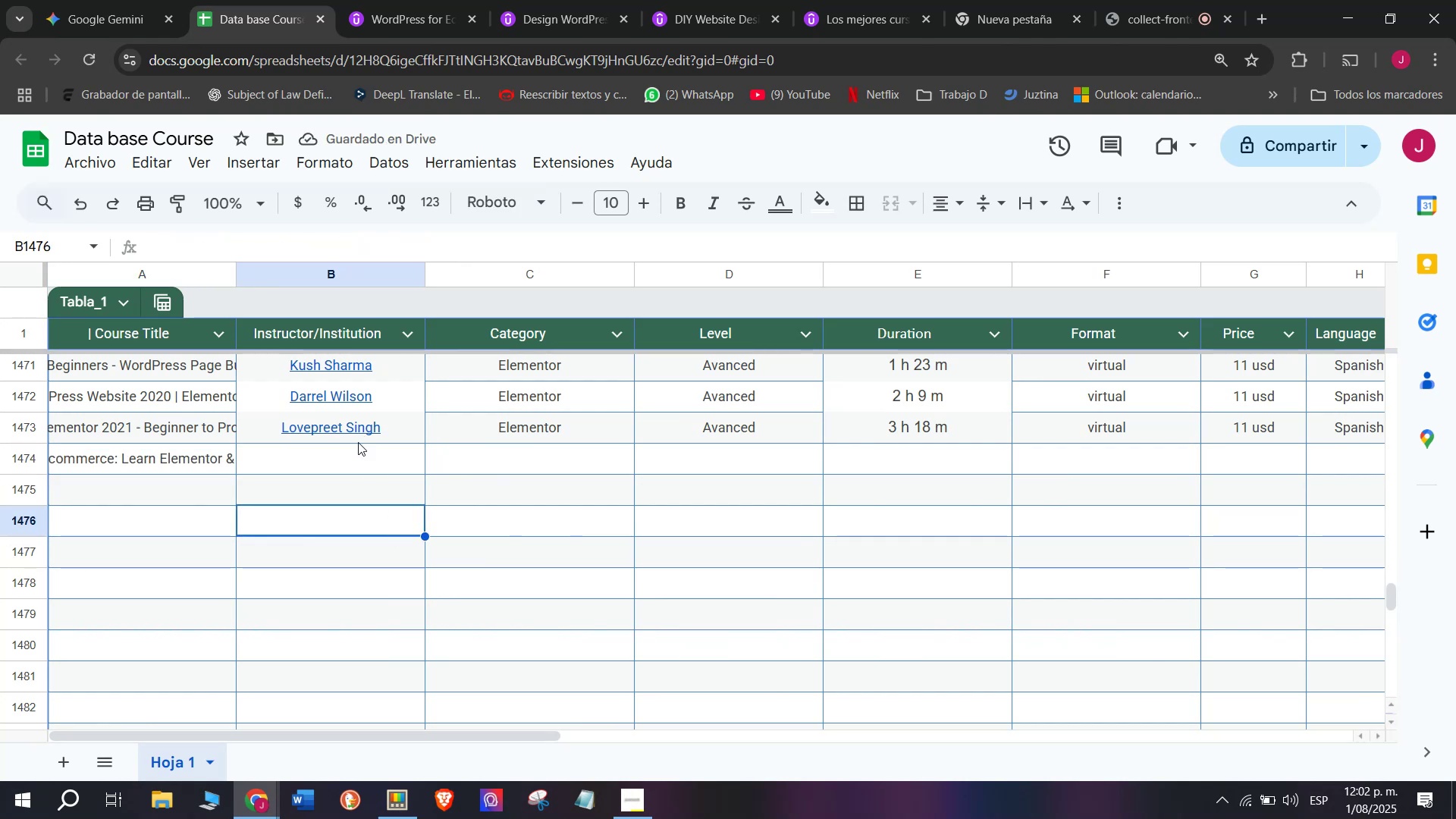 
left_click([440, 0])
 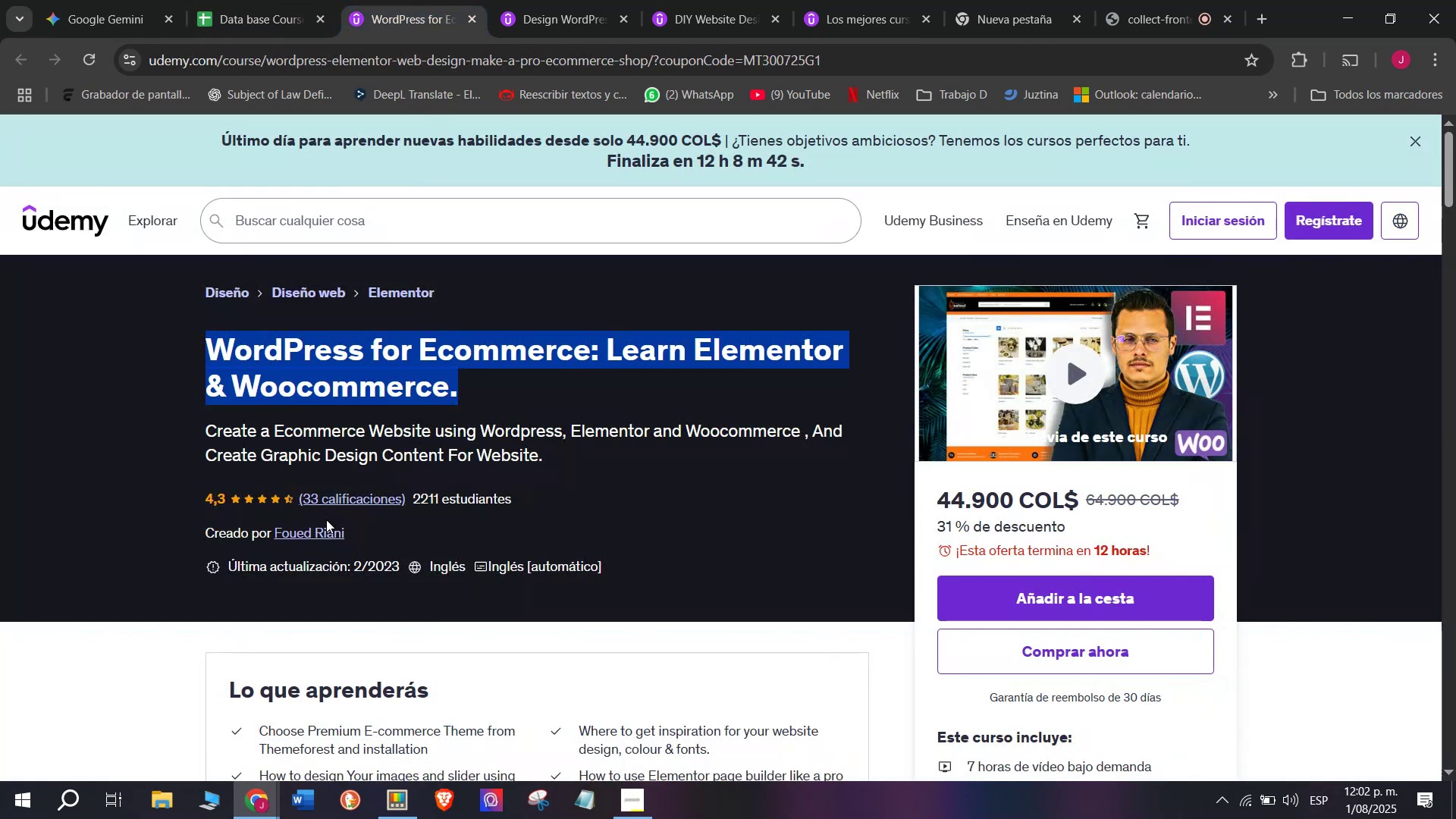 
left_click([318, 527])
 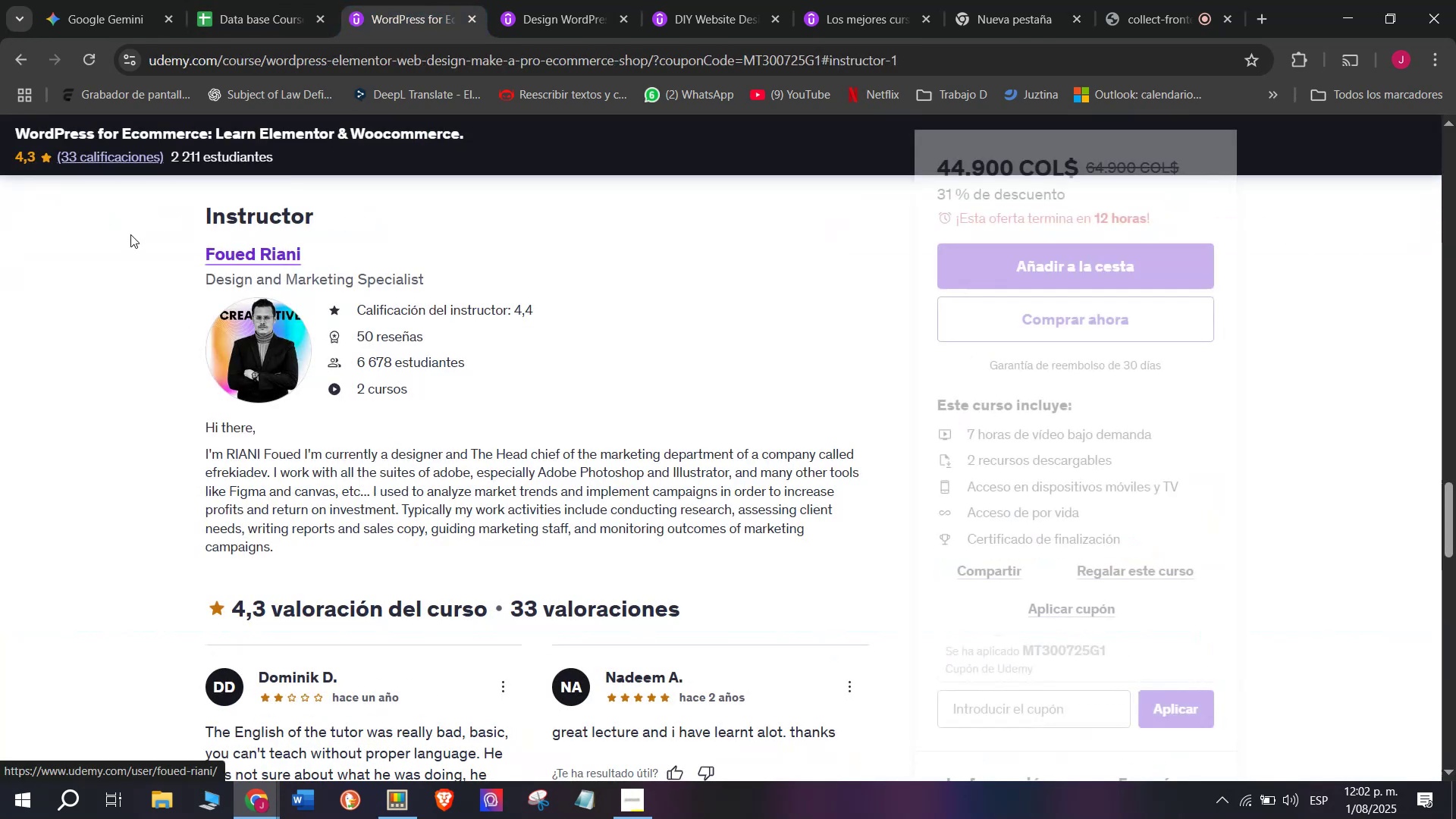 
left_click_drag(start_coordinate=[150, 242], to_coordinate=[328, 251])
 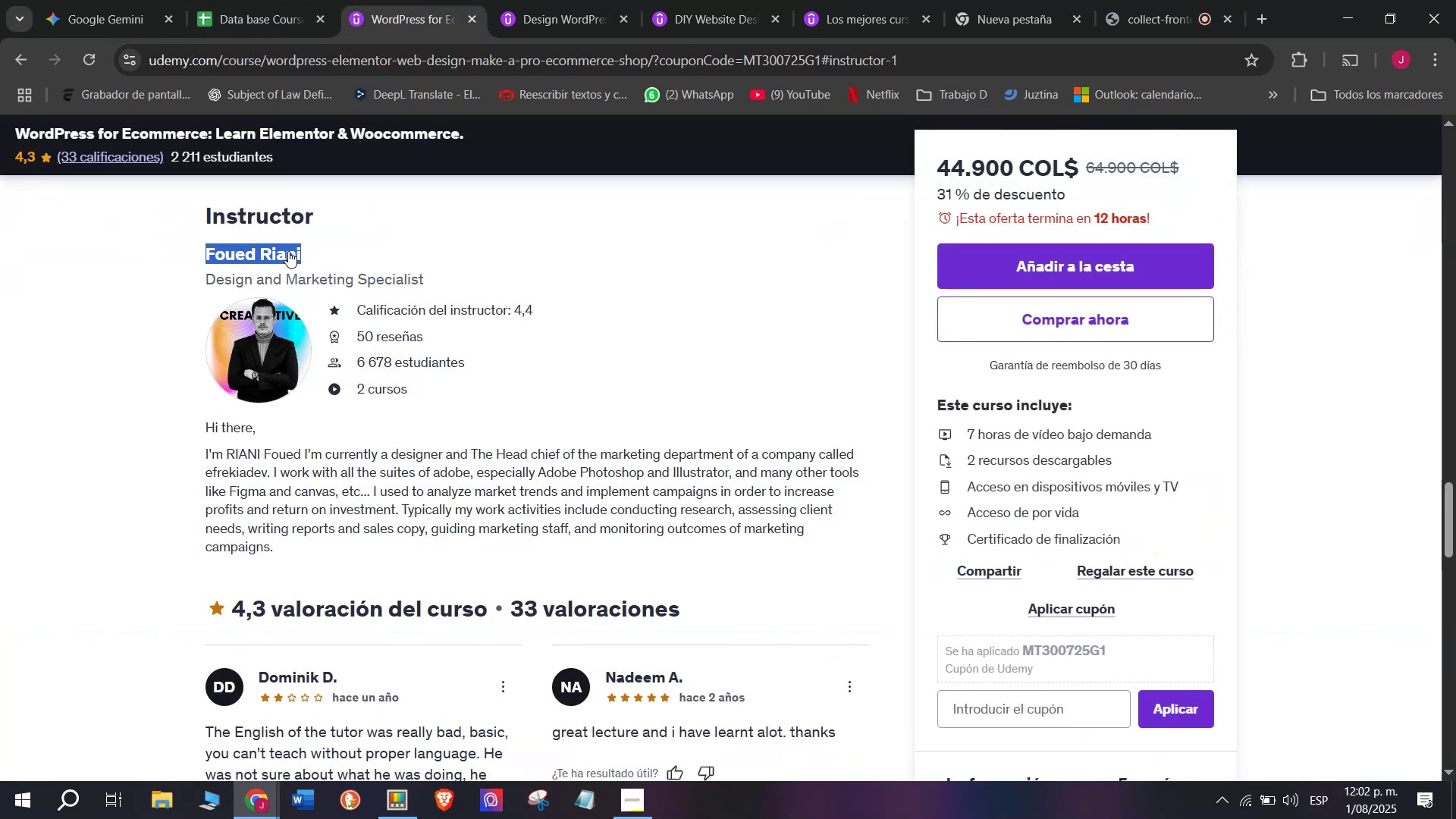 
right_click([288, 251])
 